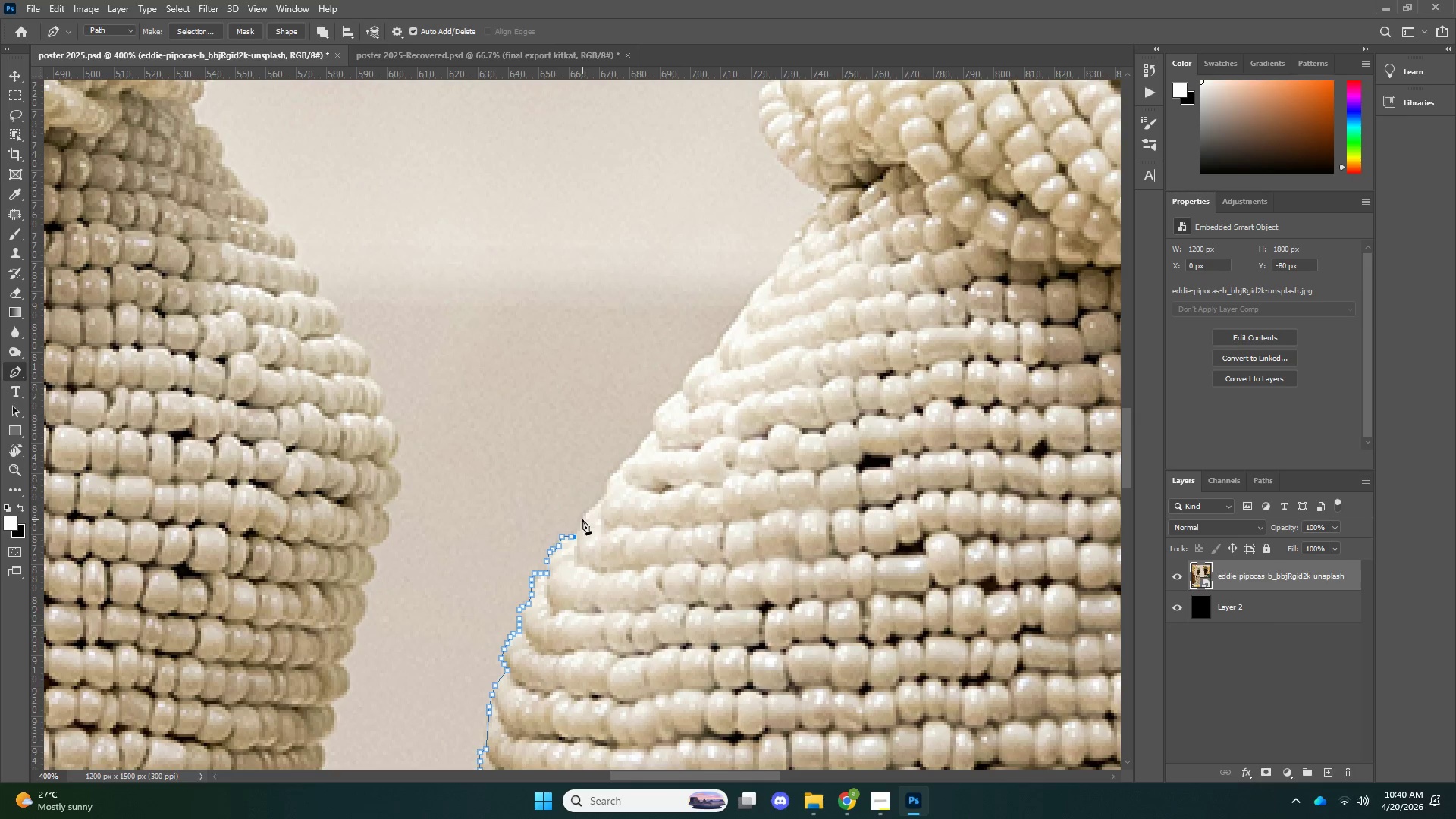 
left_click([582, 519])
 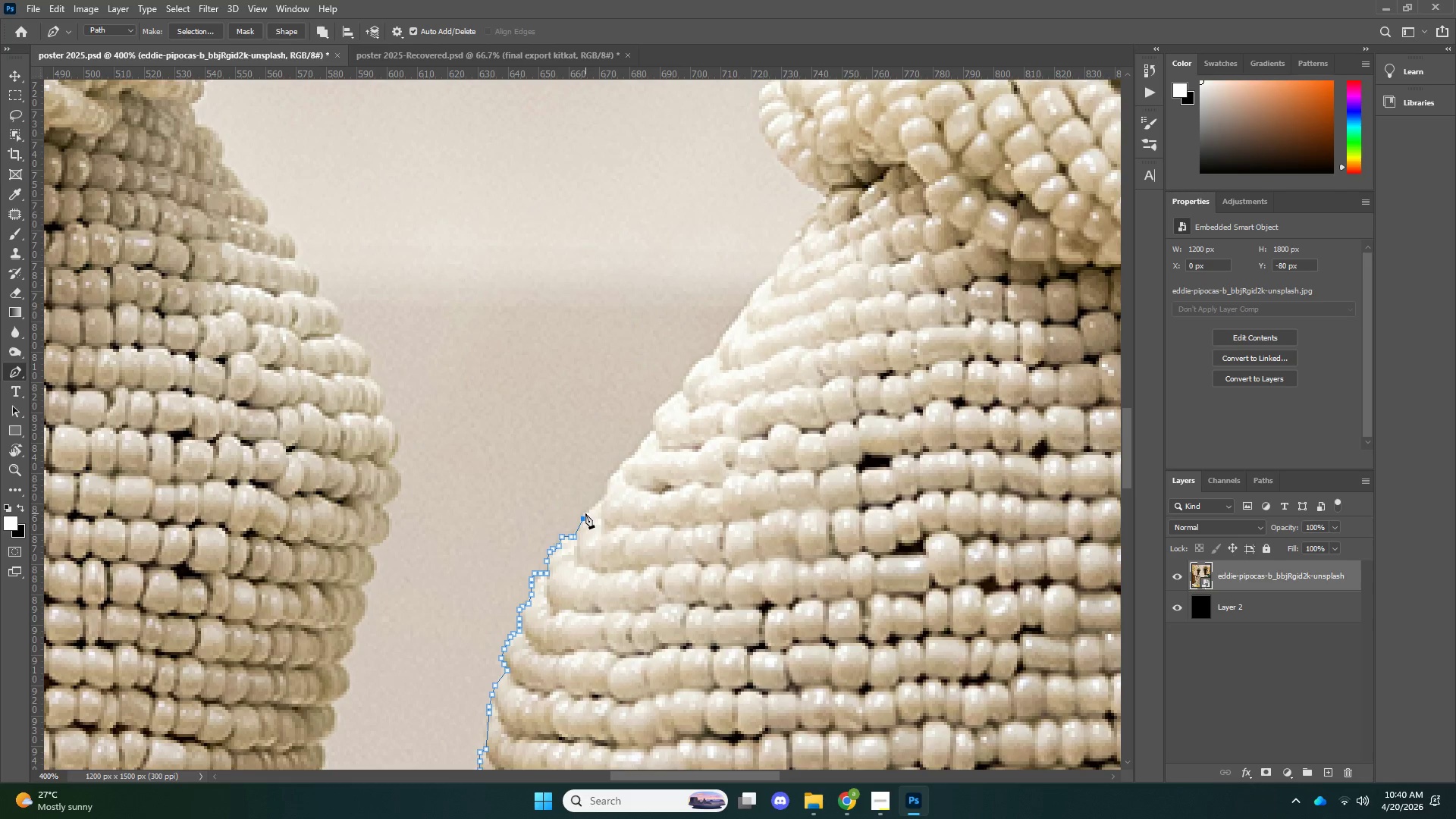 
left_click([586, 512])
 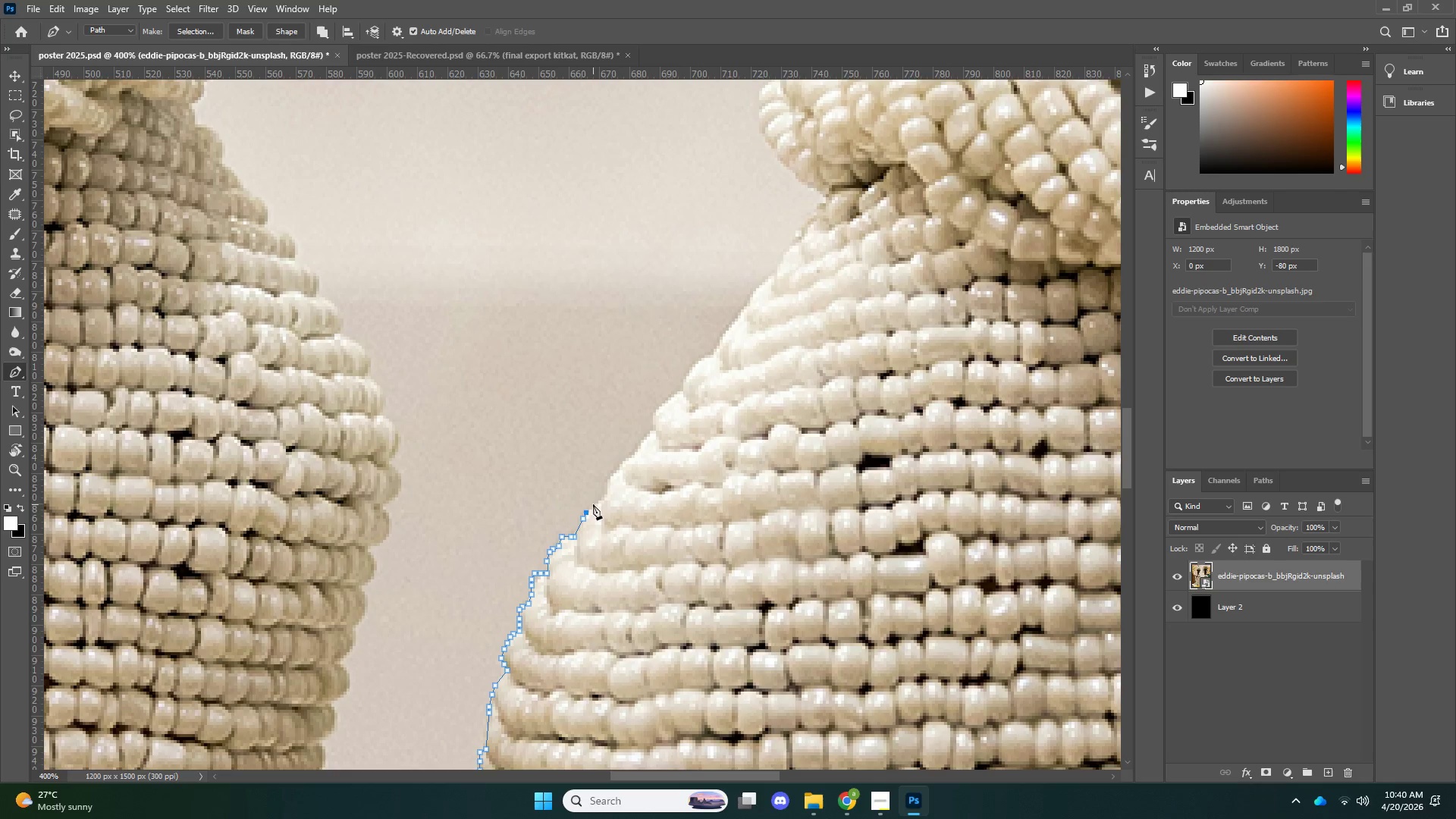 
left_click([593, 504])
 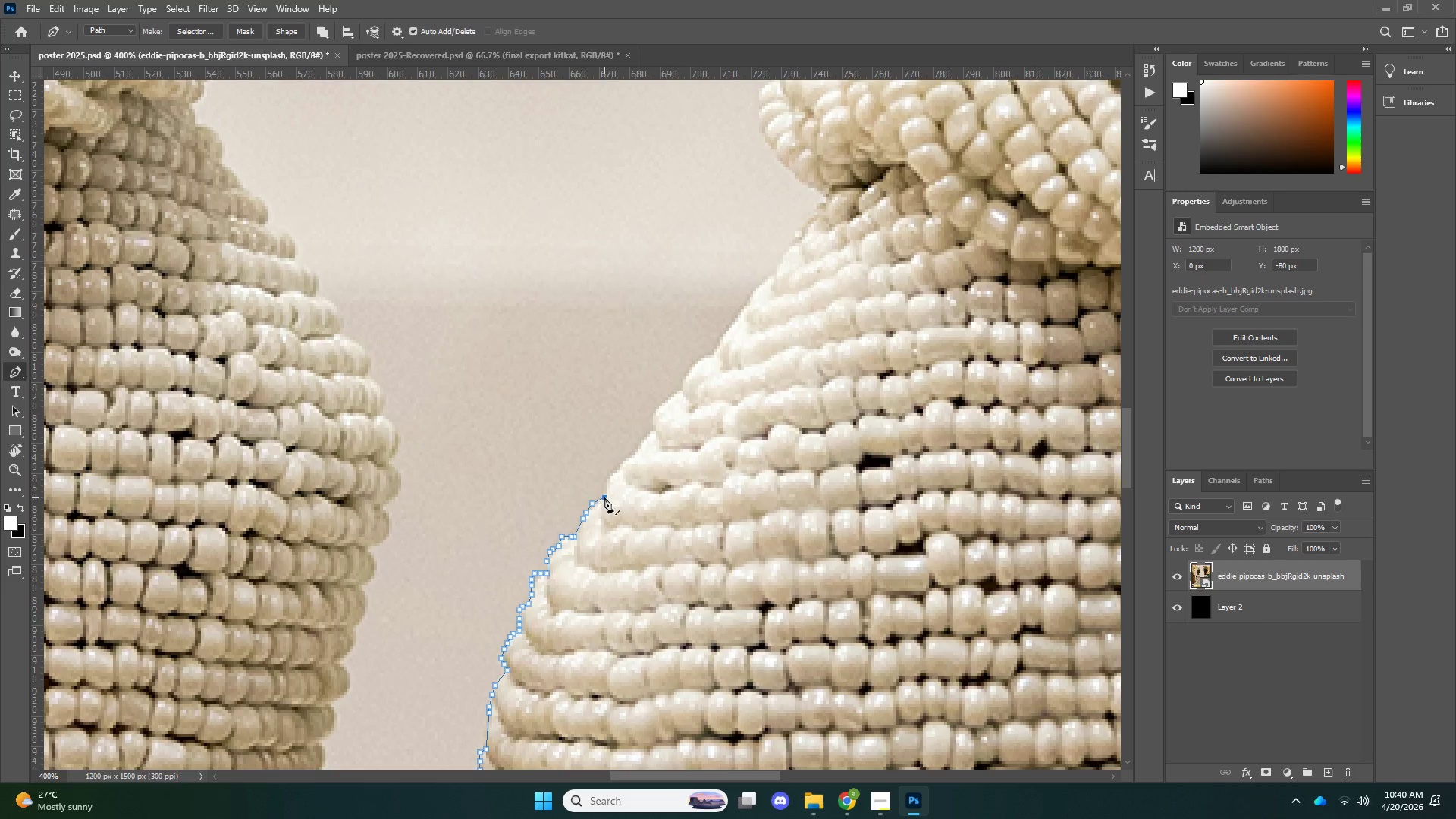 
double_click([606, 492])
 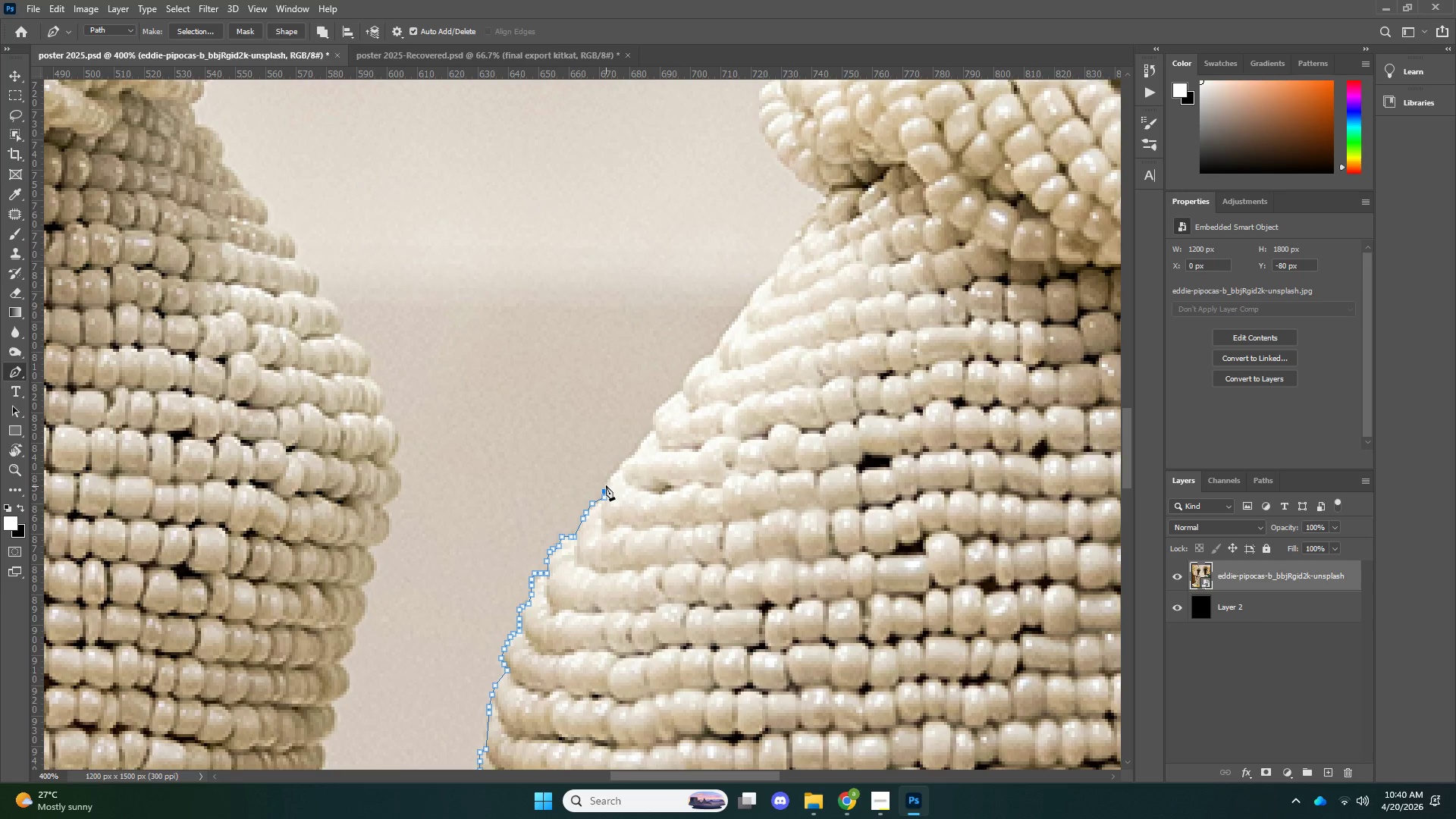 
triple_click([606, 485])
 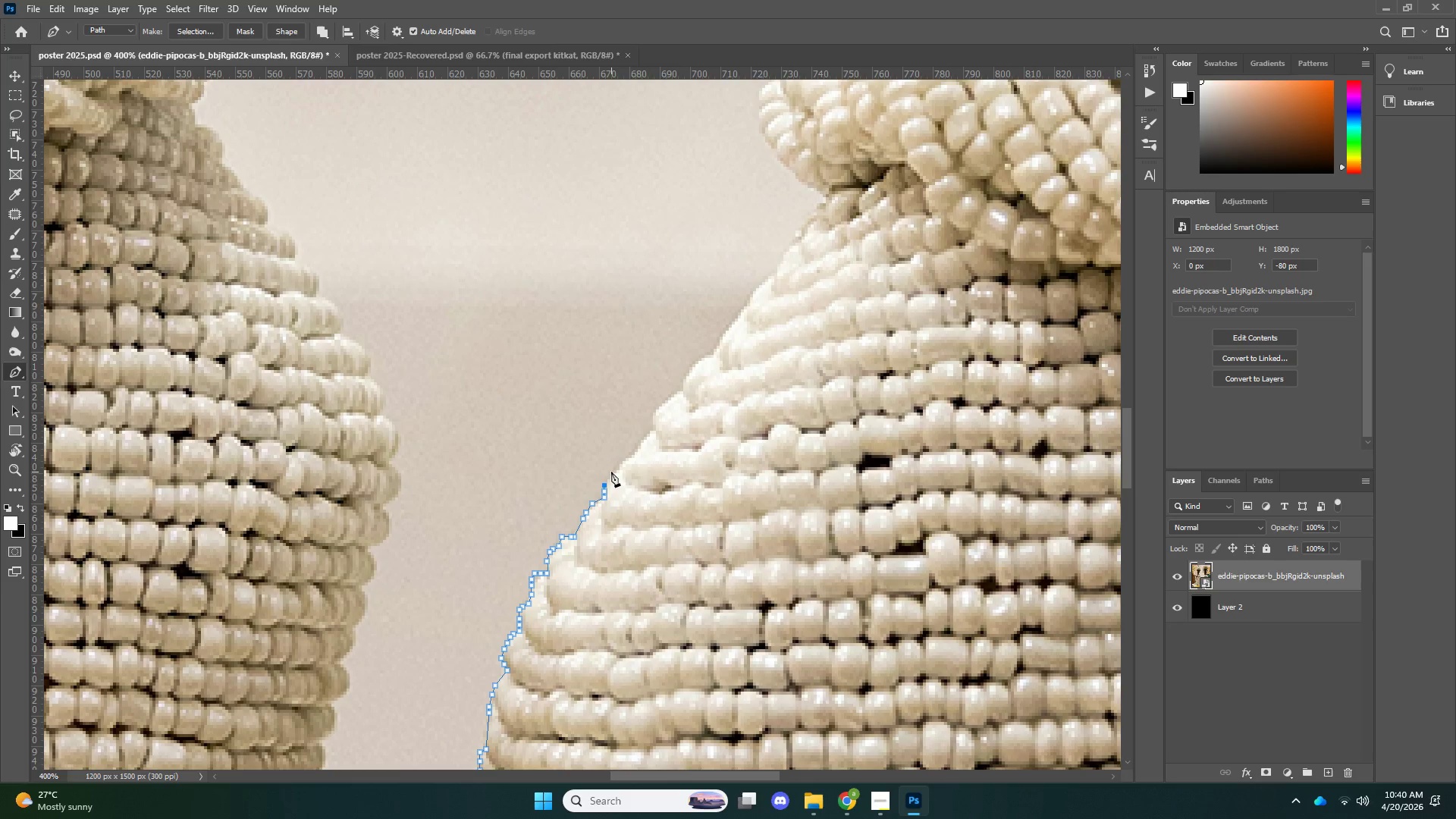 
left_click([612, 472])
 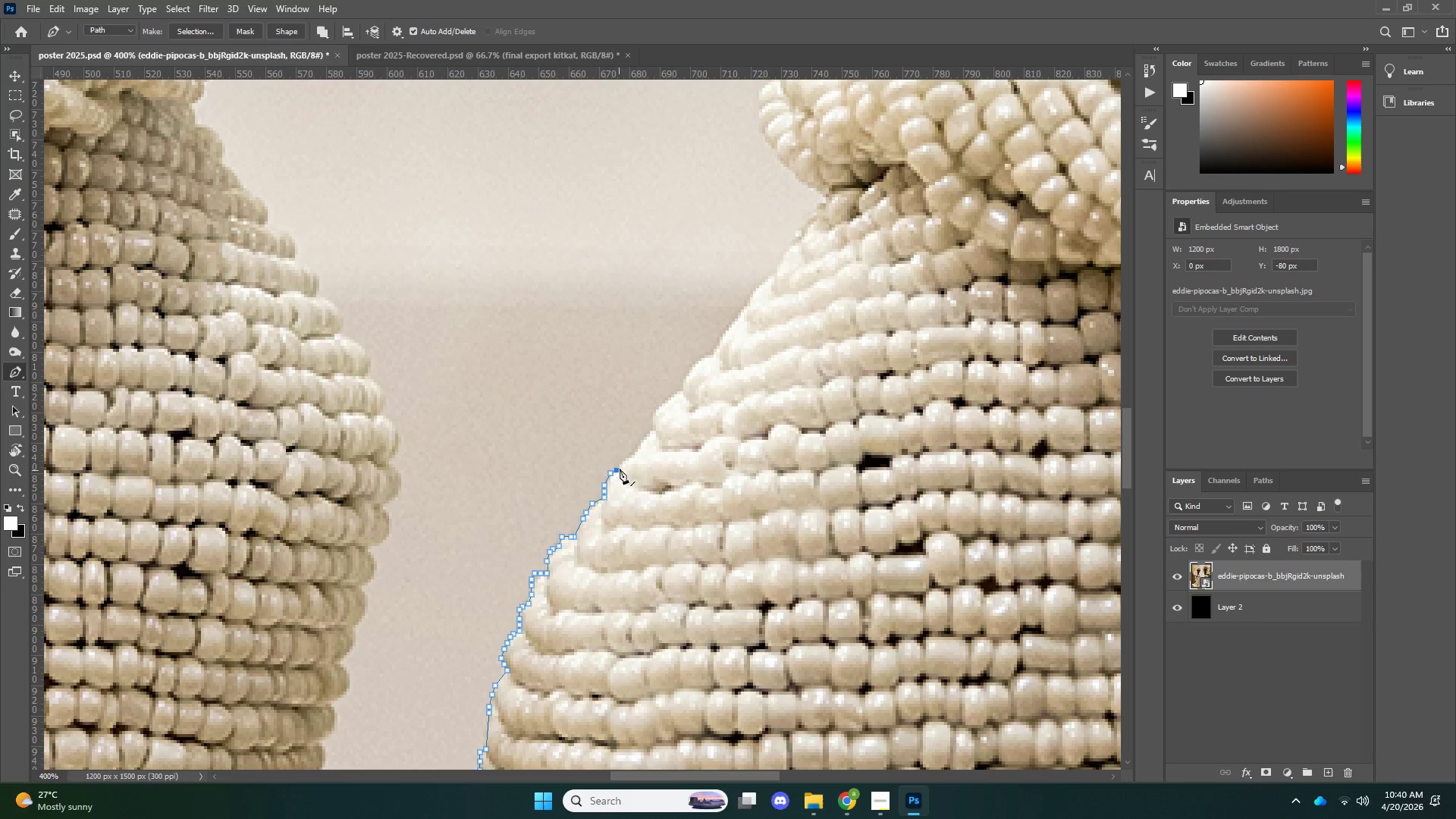 
double_click([623, 463])
 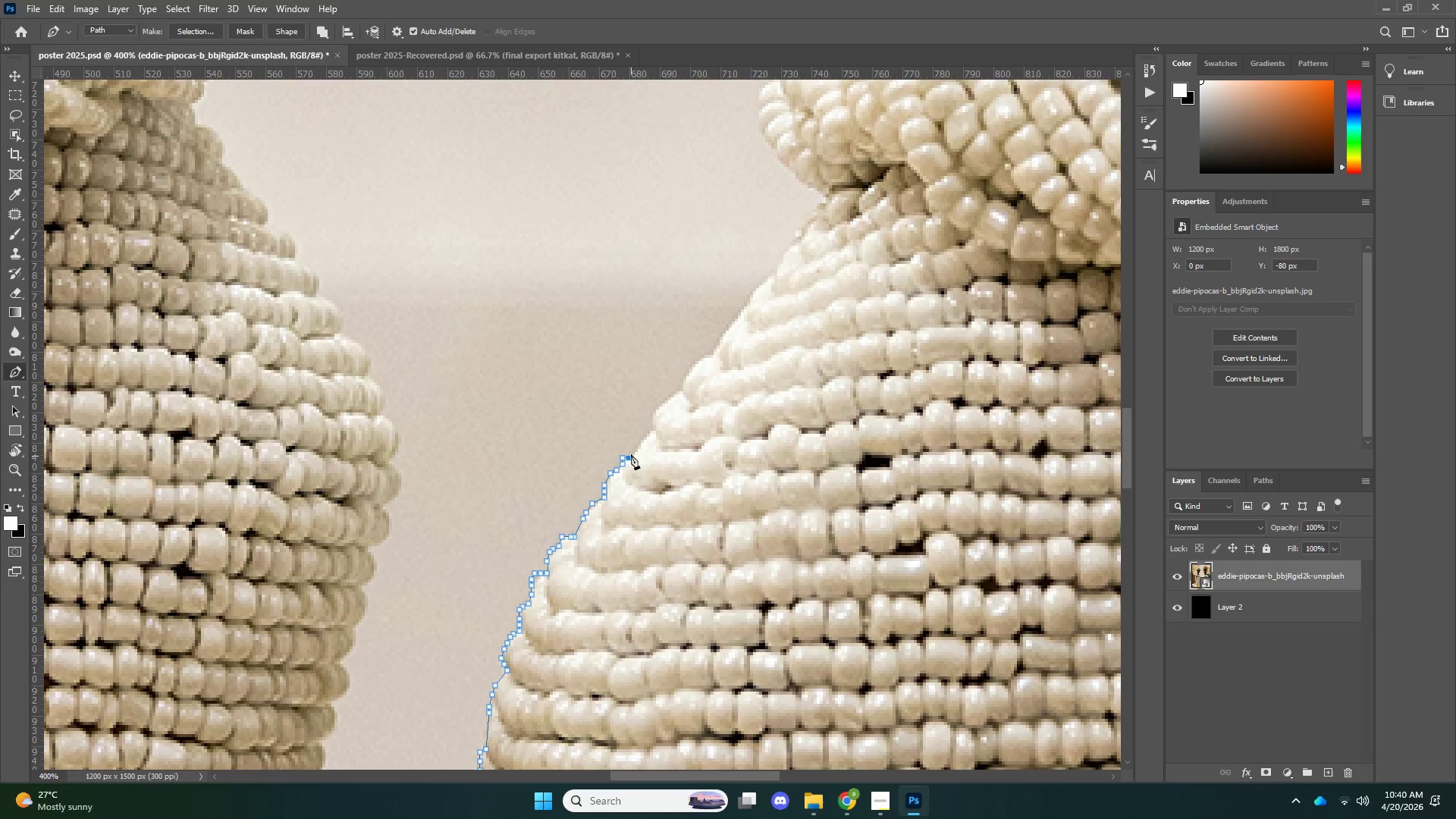 
triple_click([638, 442])
 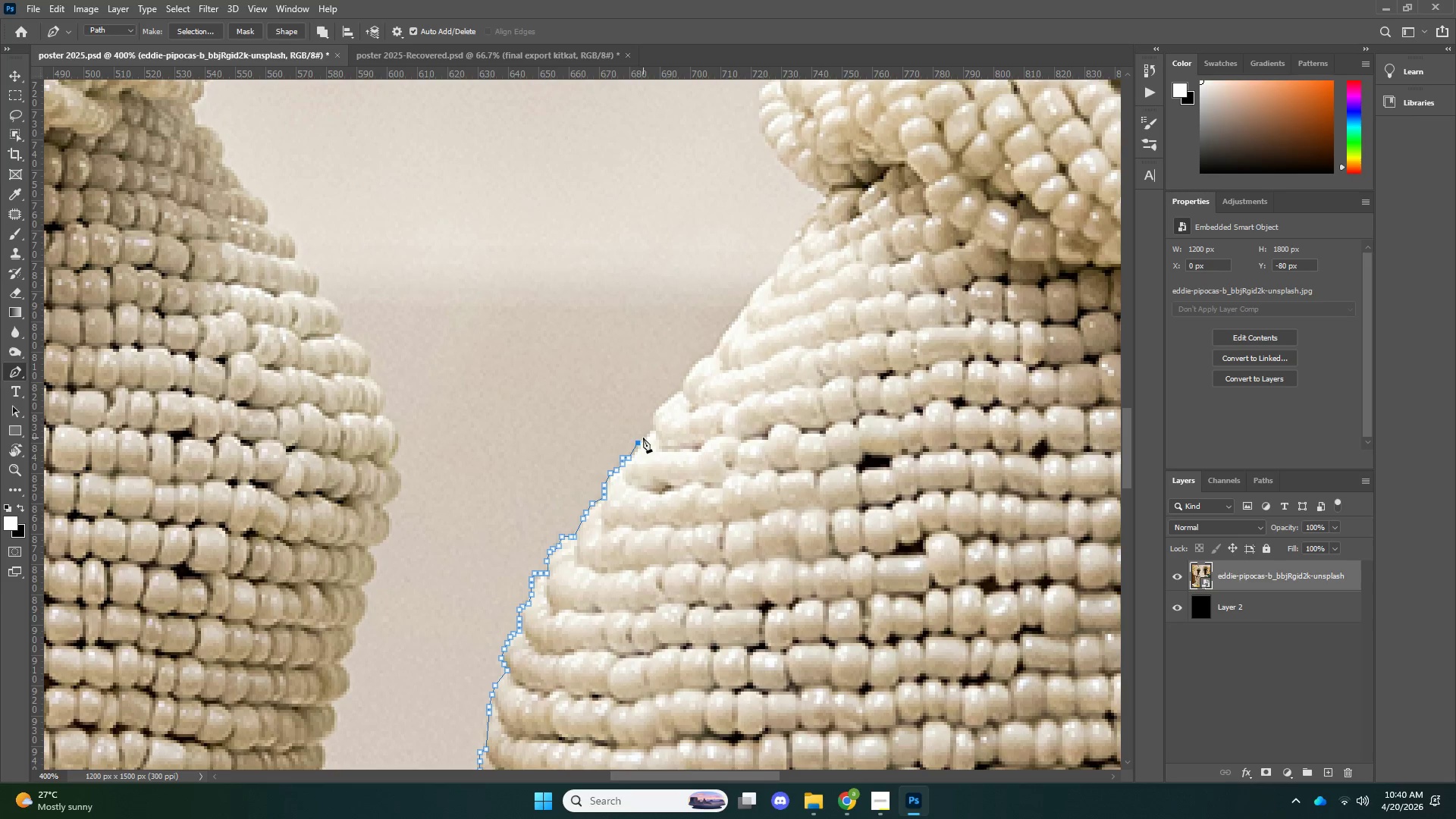 
triple_click([643, 438])
 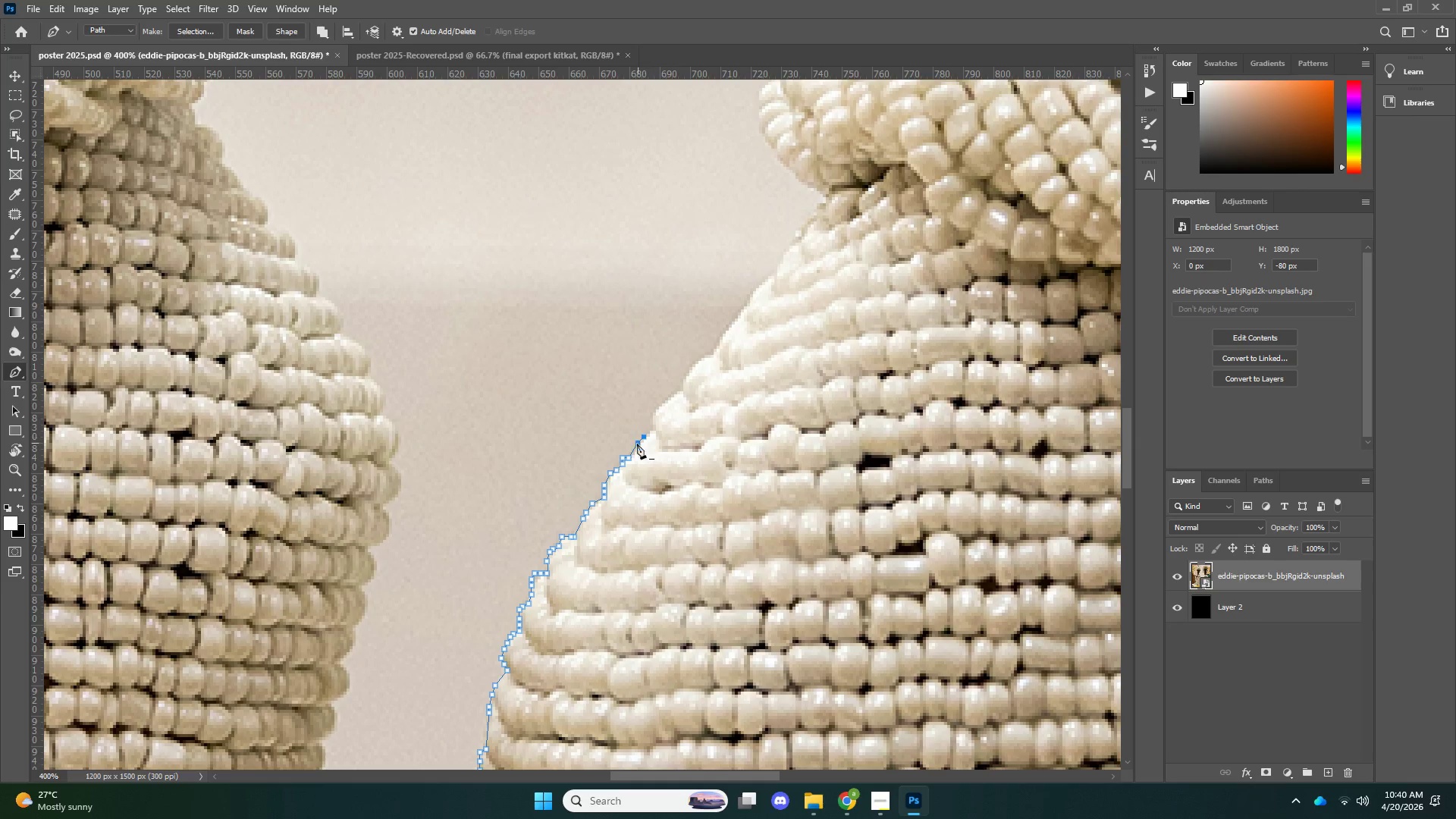 
key(Control+Z)
 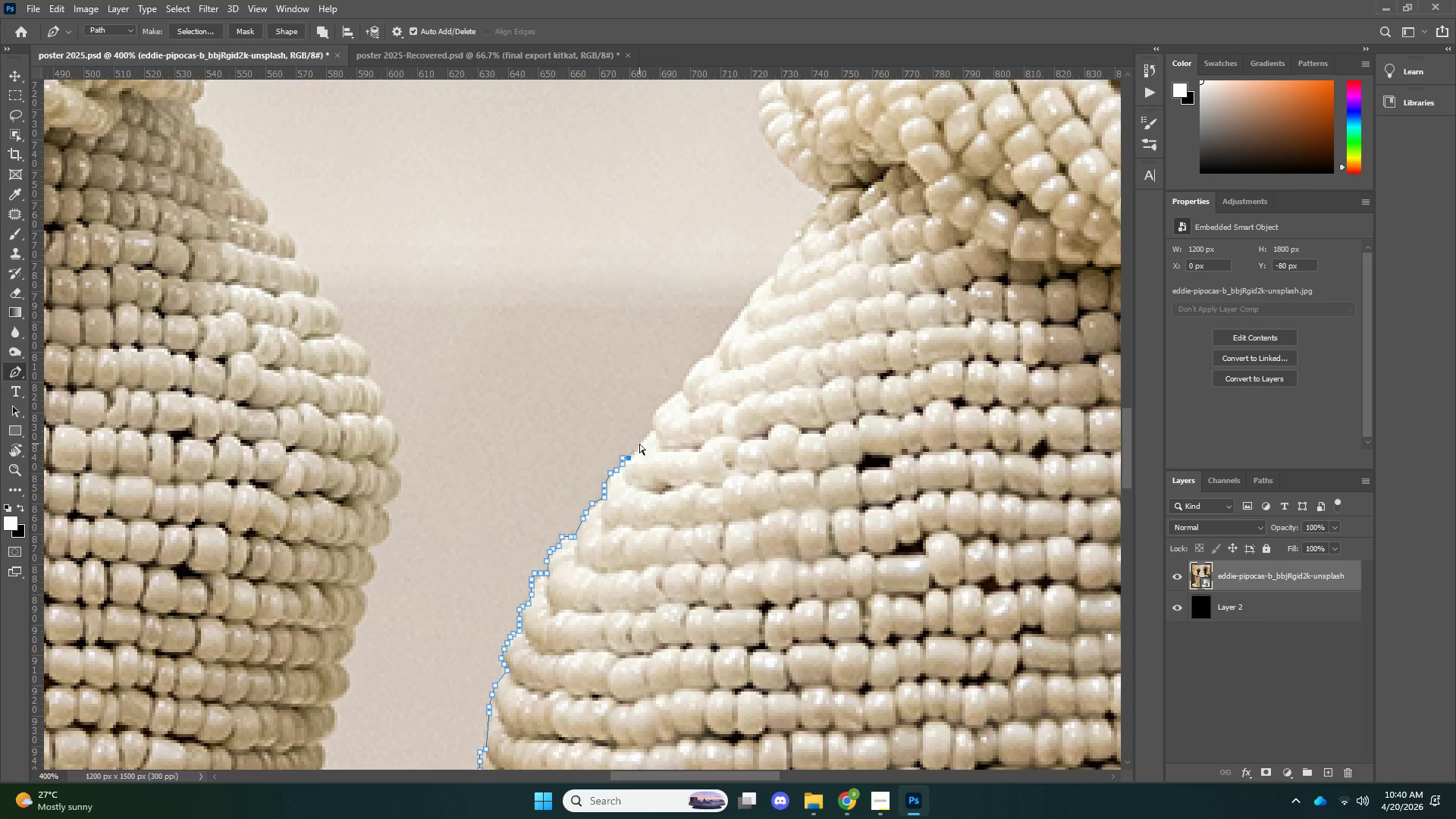 
key(Control+Z)
 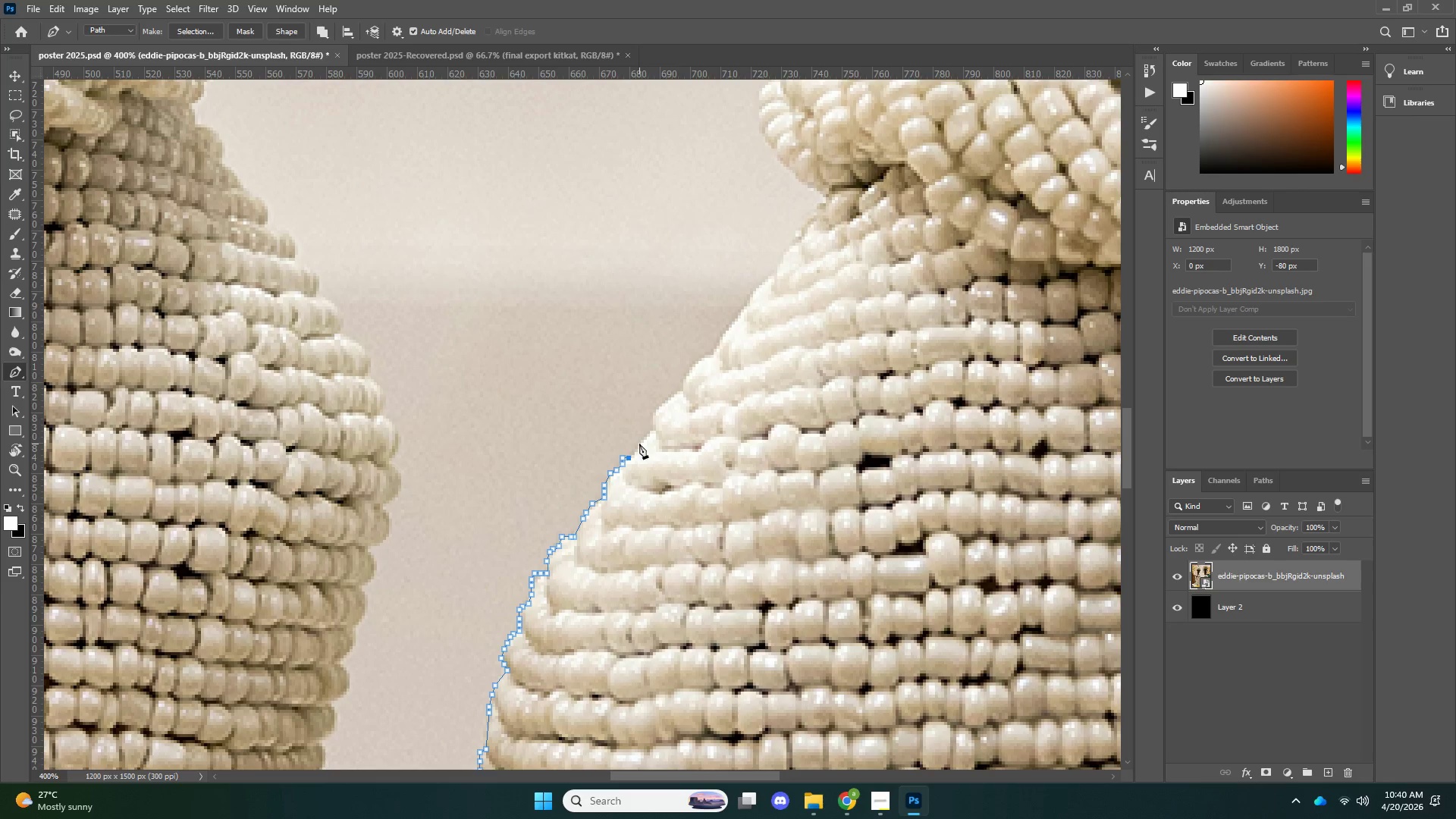 
left_click([639, 444])
 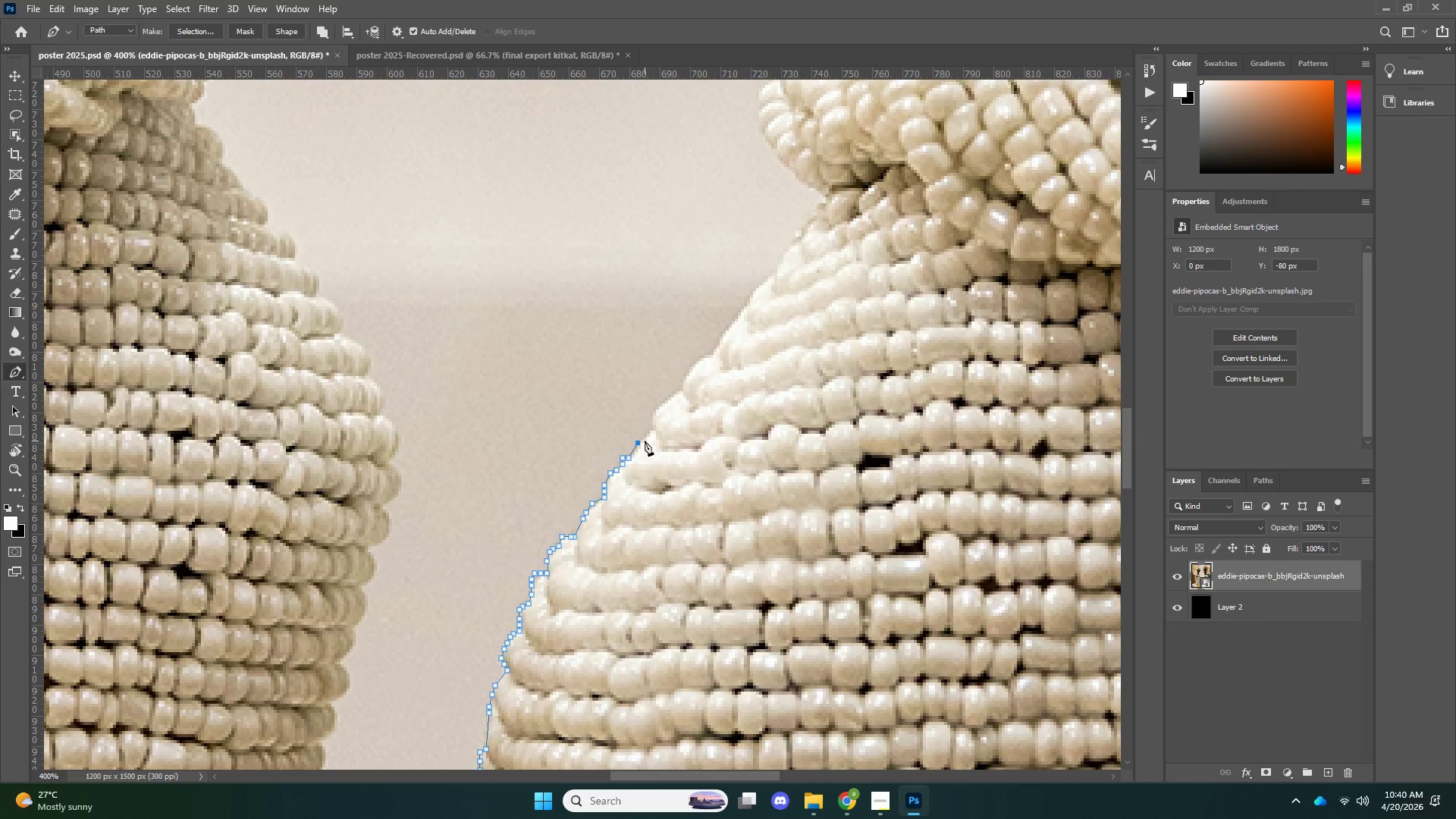 
key(Control+Z)
 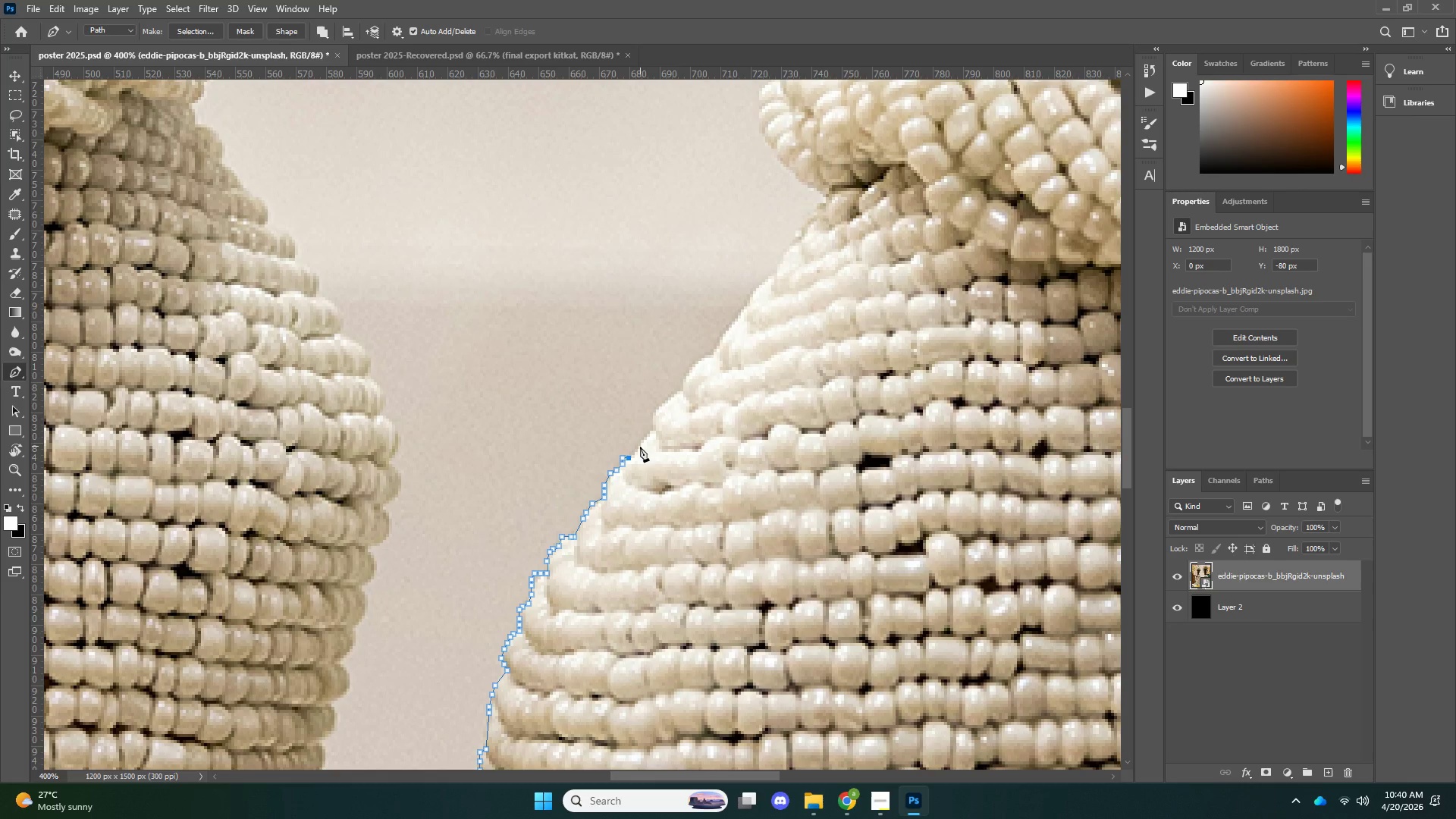 
key(Control+Z)
 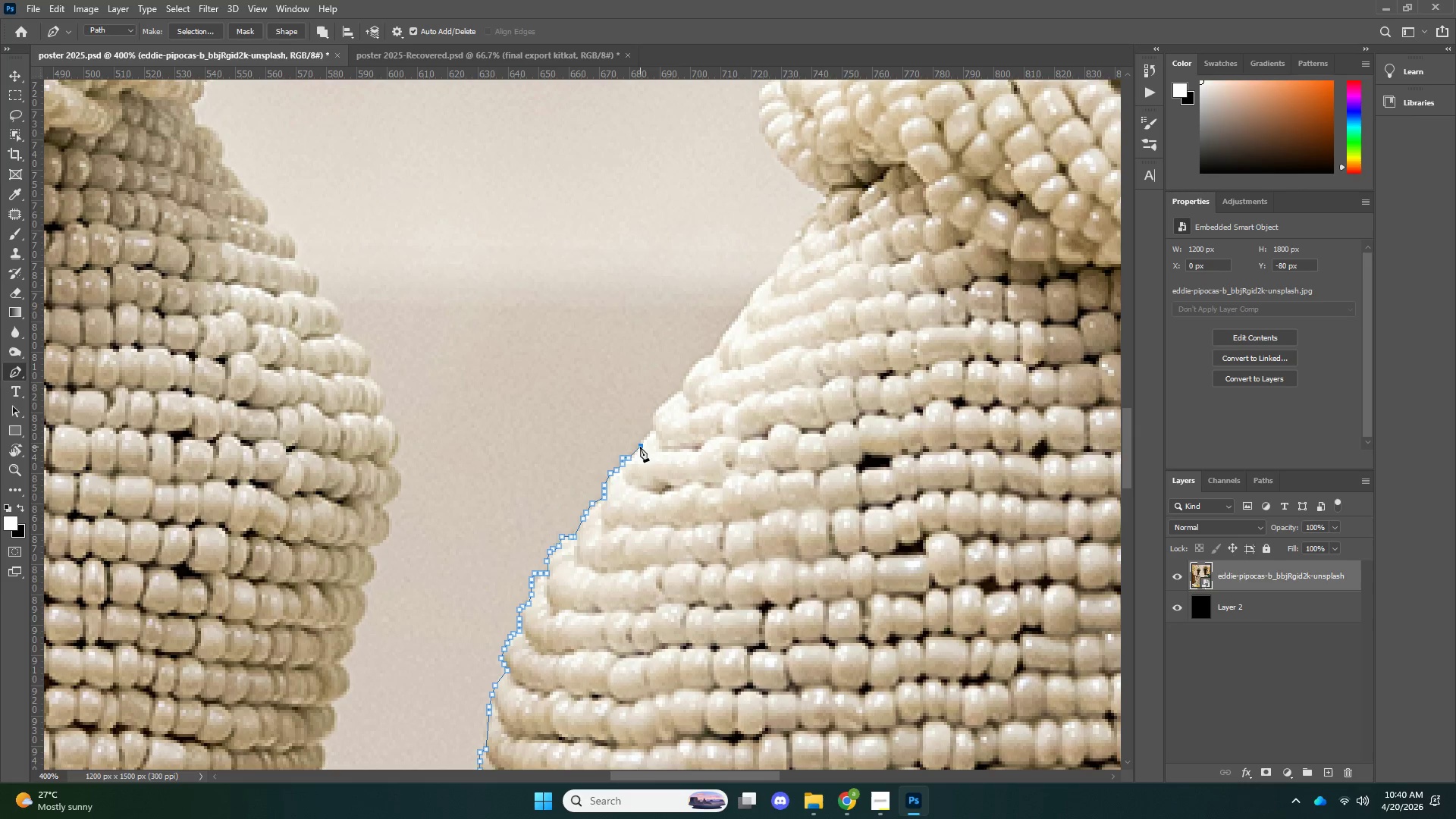 
left_click([640, 447])
 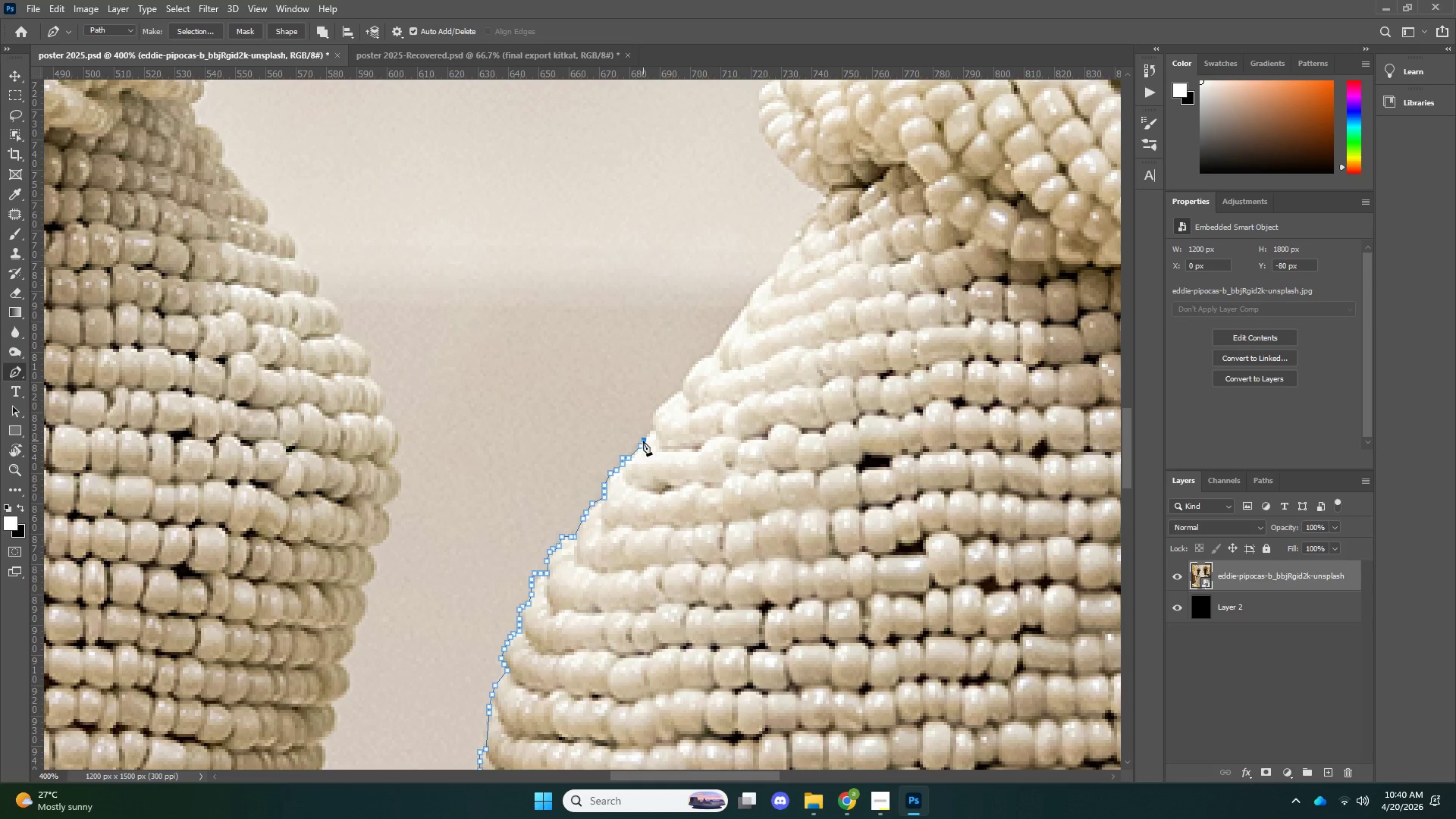 
double_click([646, 435])
 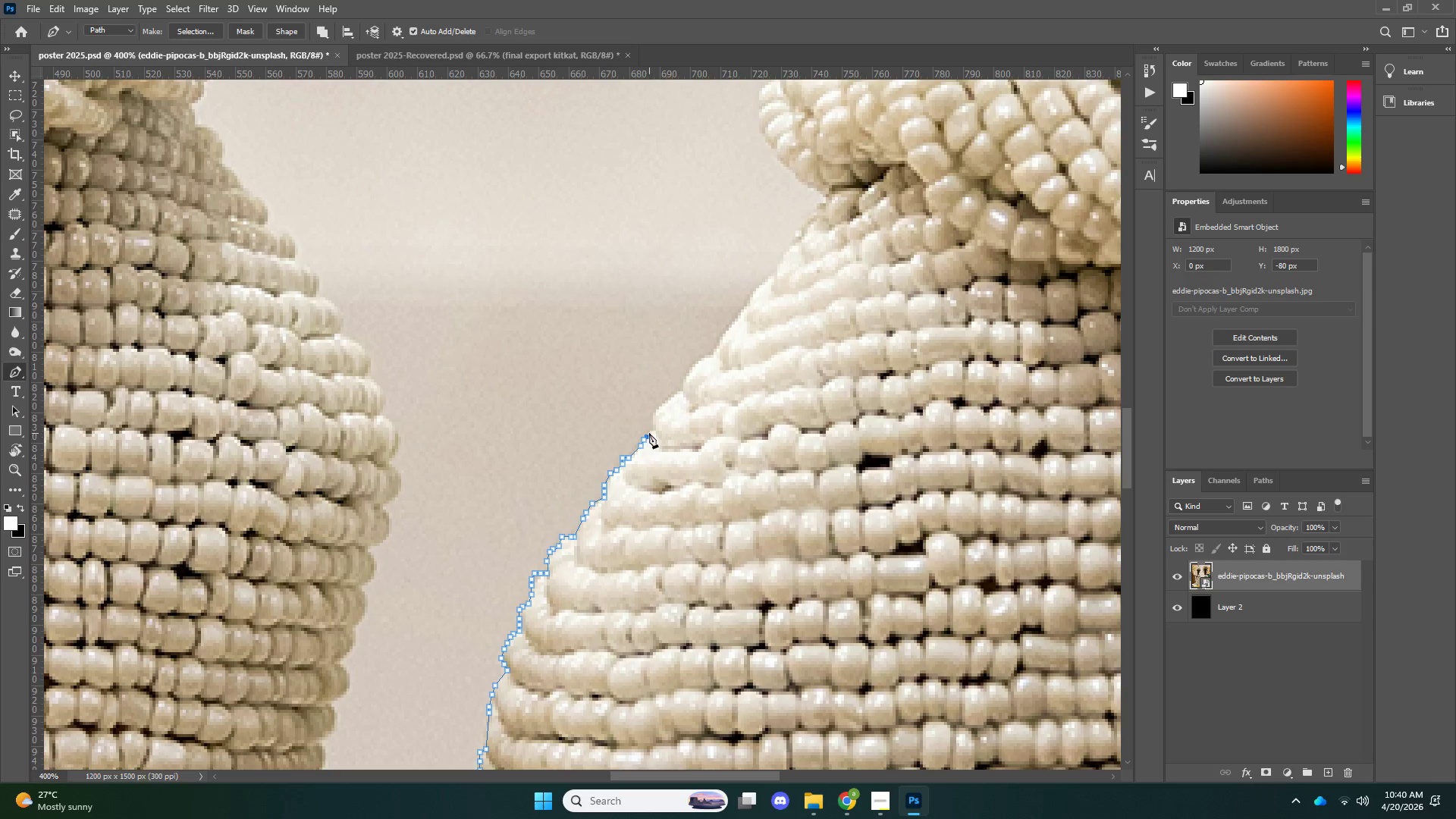 
triple_click([649, 433])
 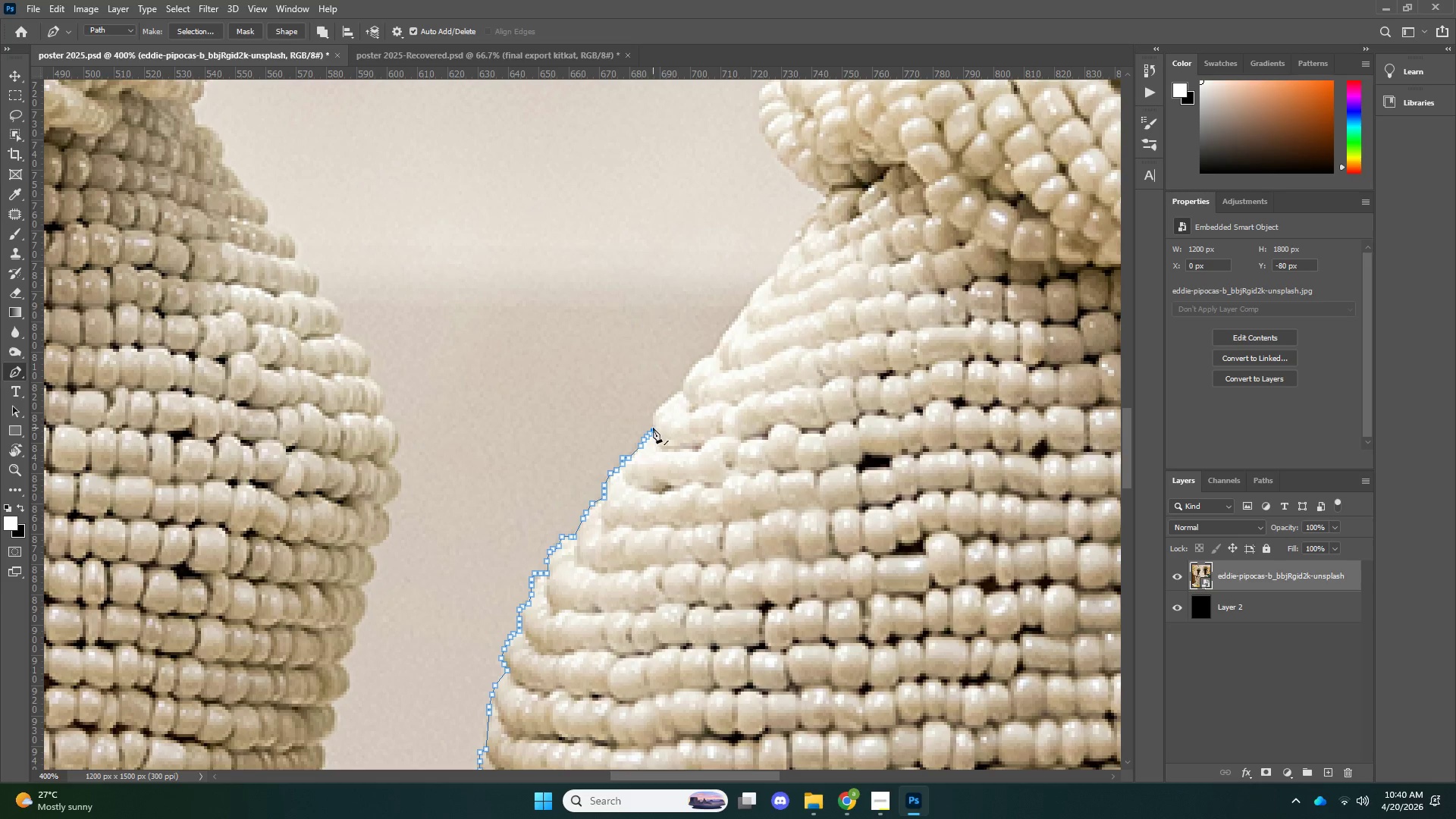 
double_click([651, 427])
 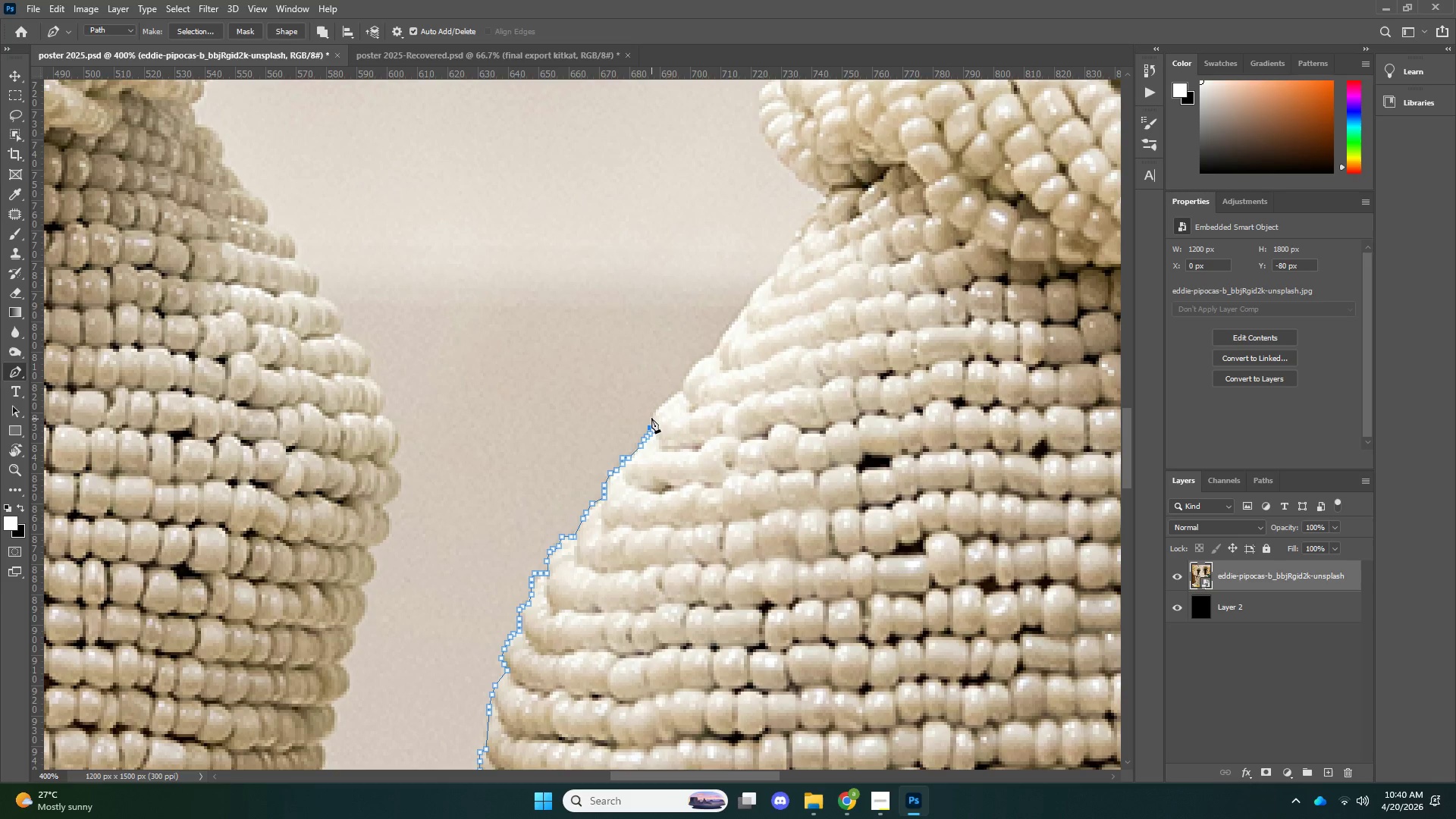 
left_click([651, 418])
 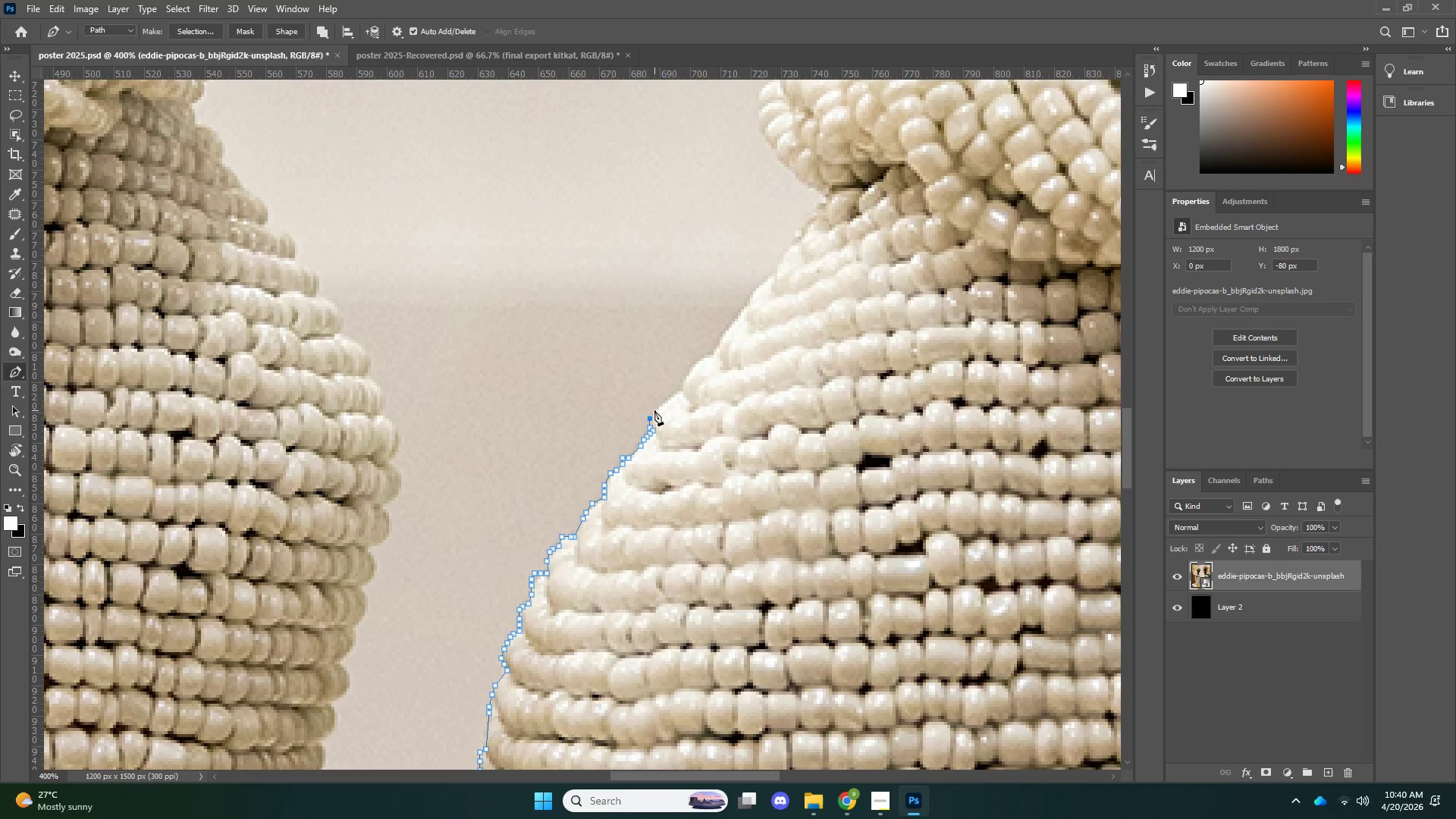 
left_click([654, 410])
 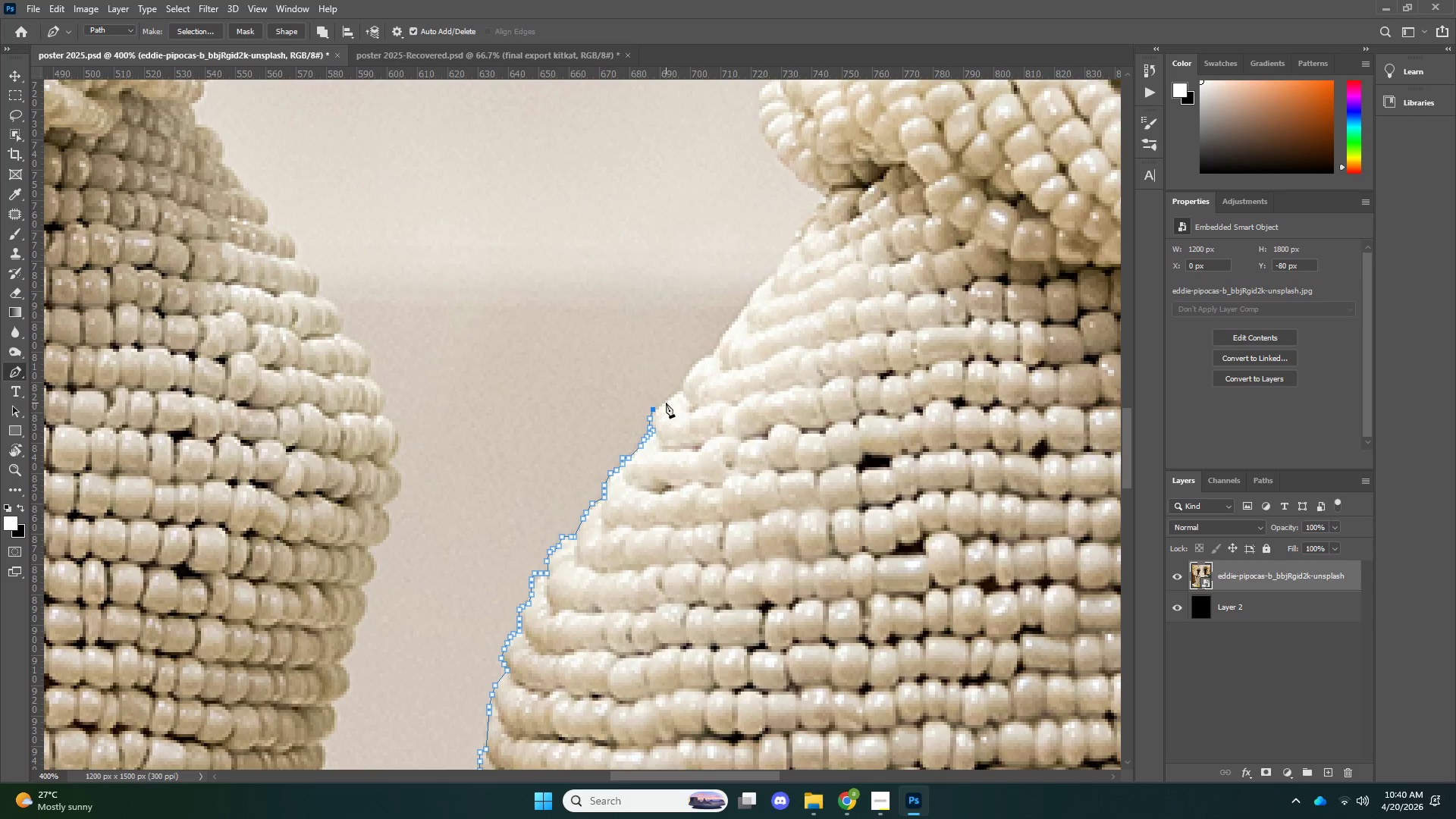 
left_click([666, 403])
 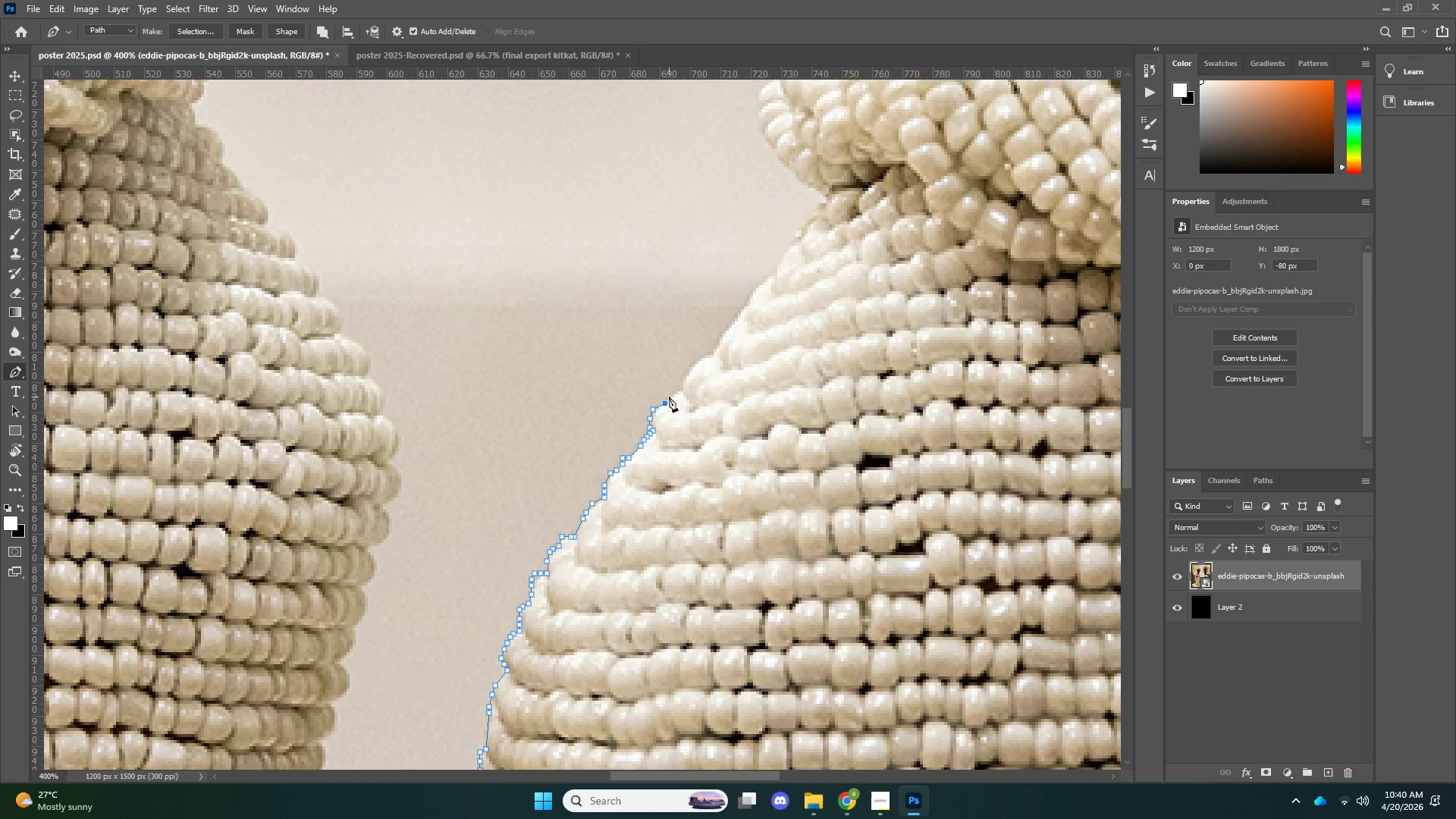 
left_click([669, 397])
 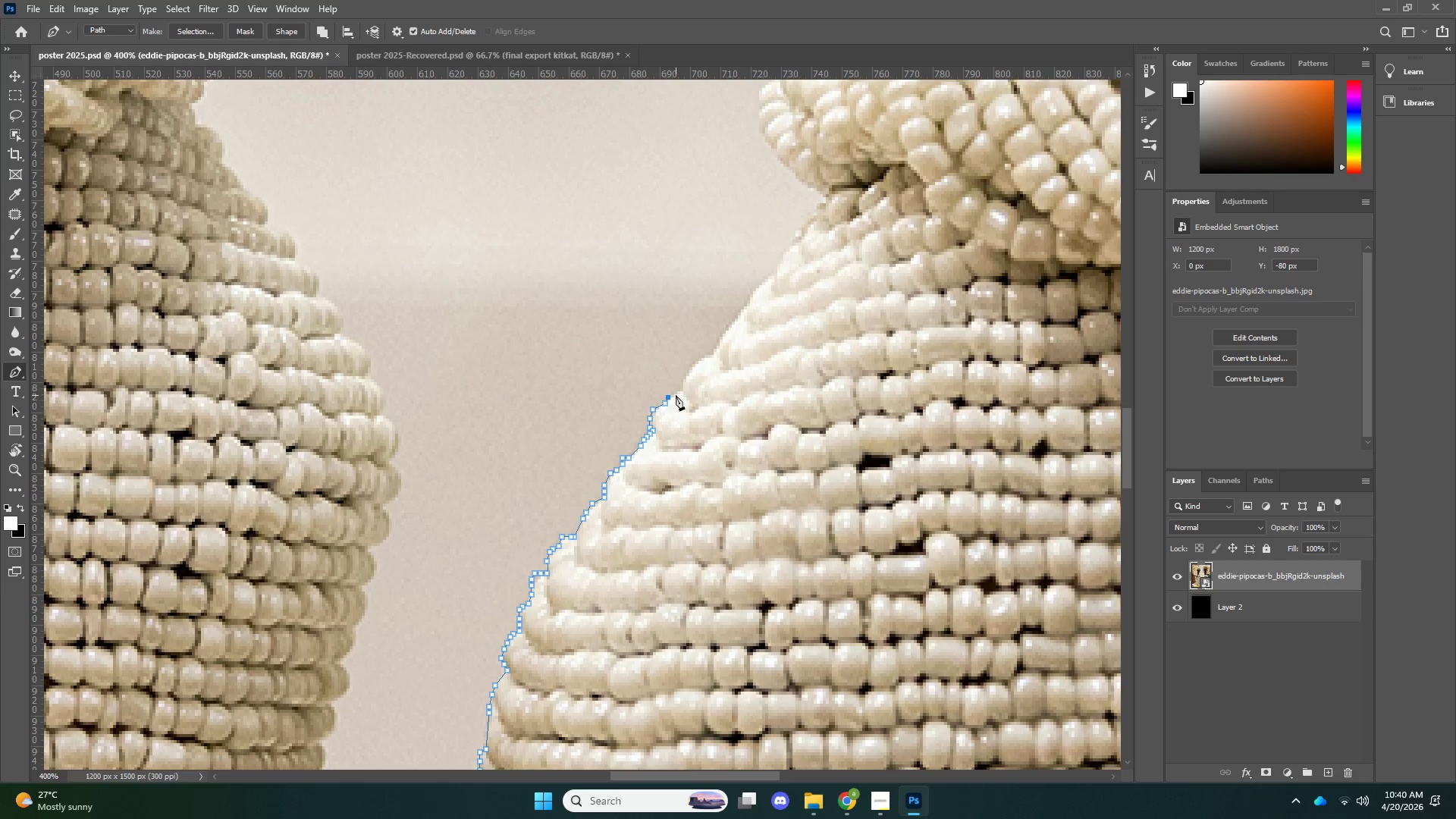 
left_click([676, 395])
 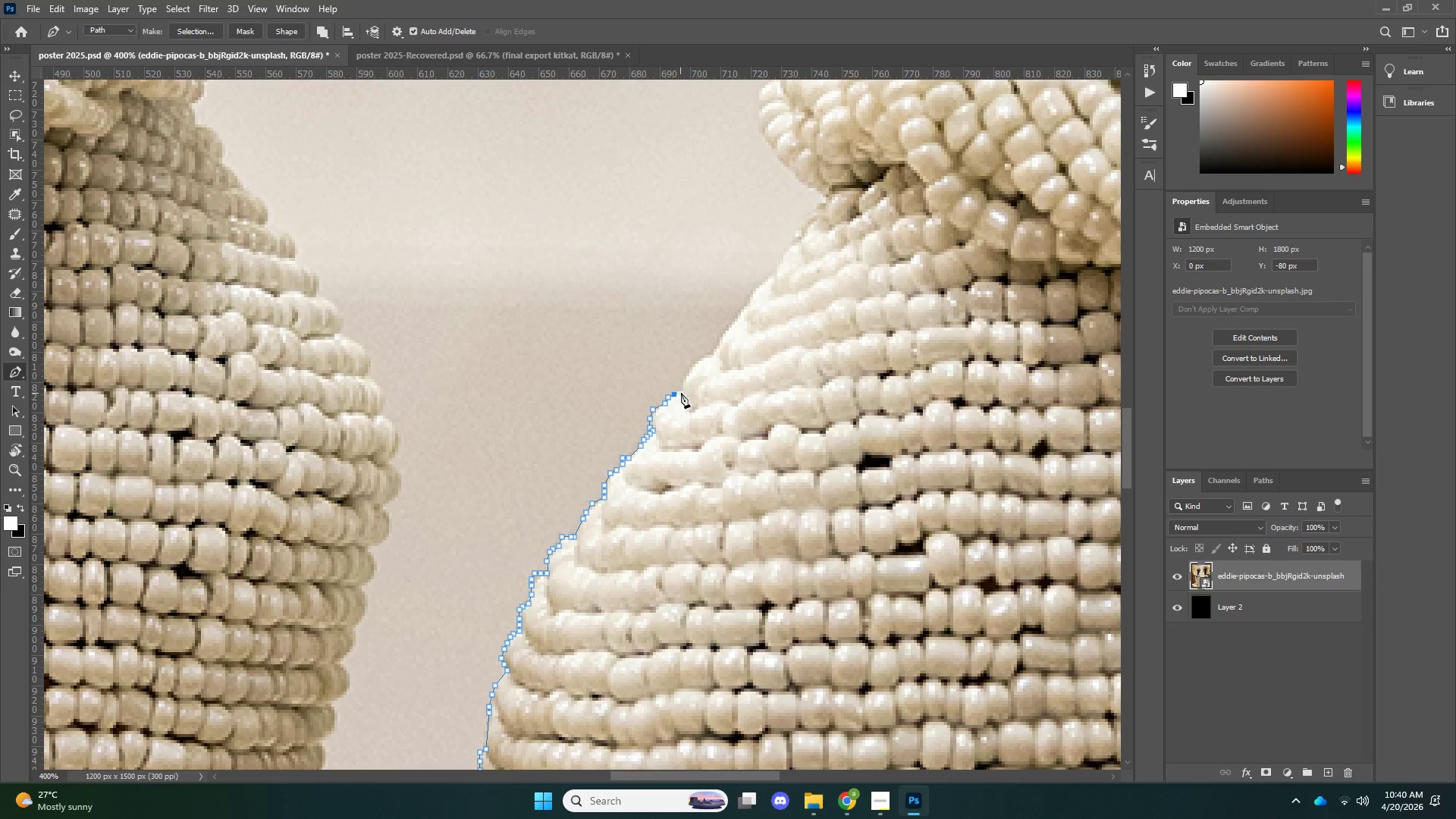 
left_click([682, 393])
 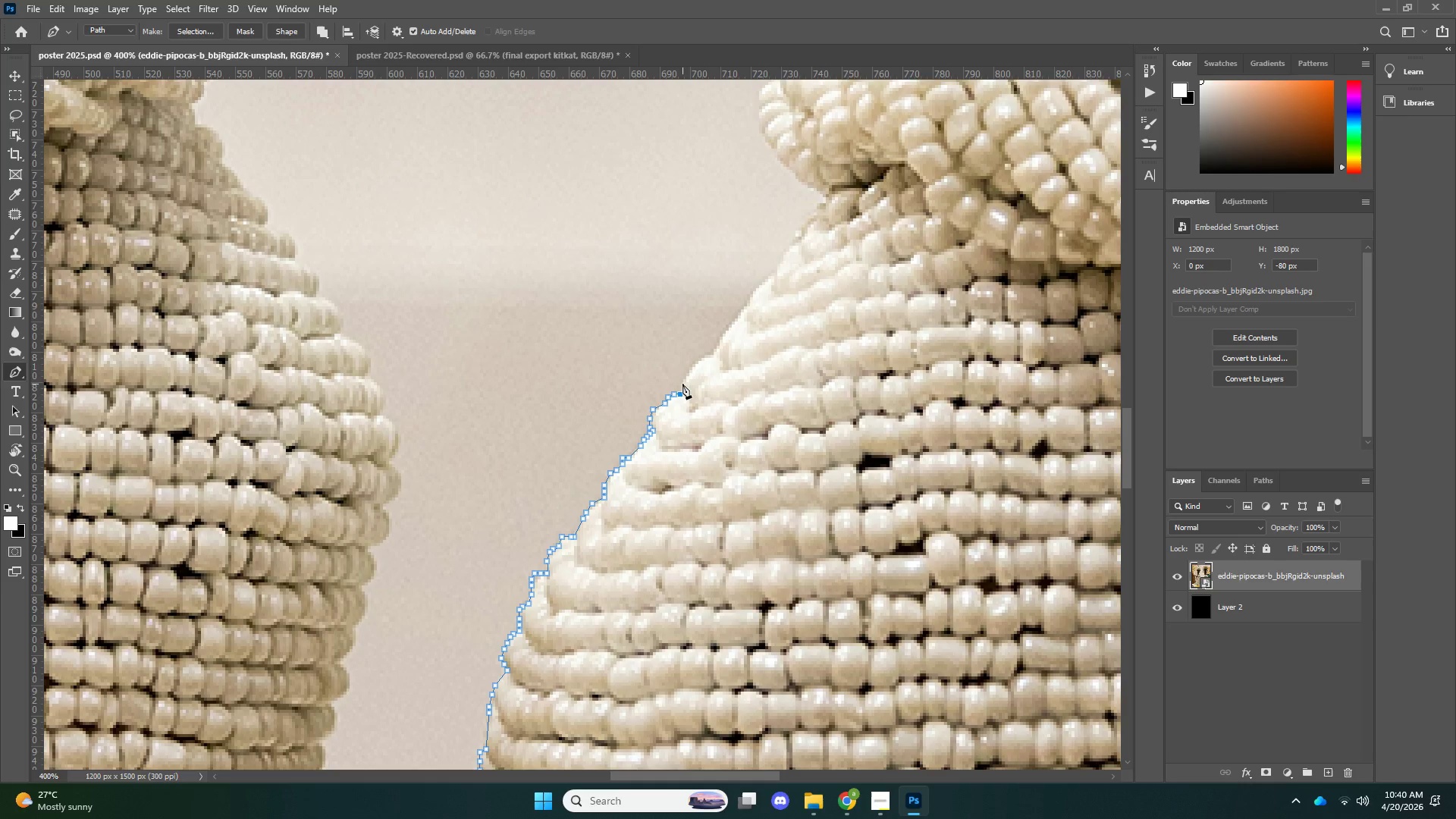 
left_click([682, 384])
 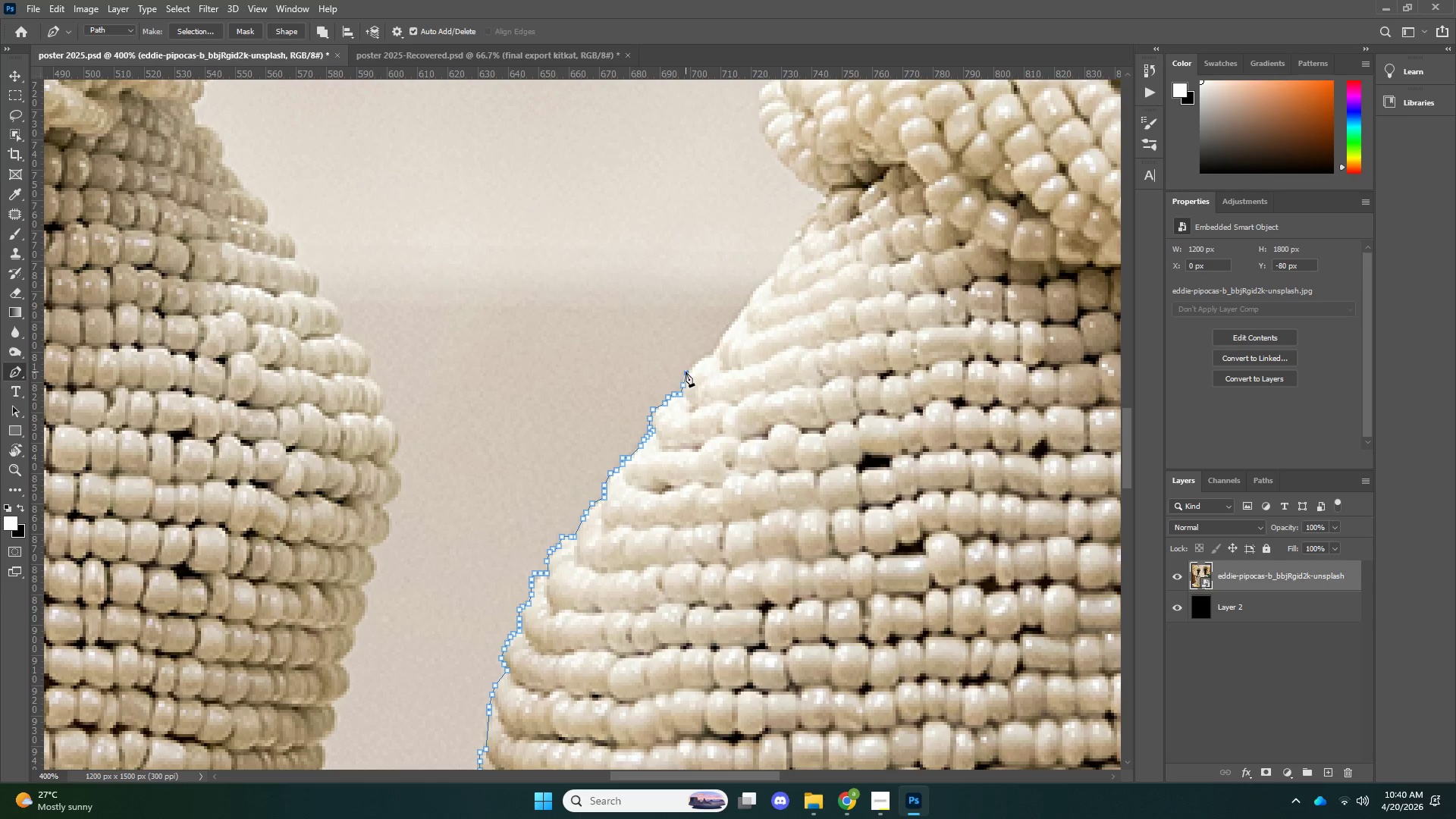 
left_click([686, 372])
 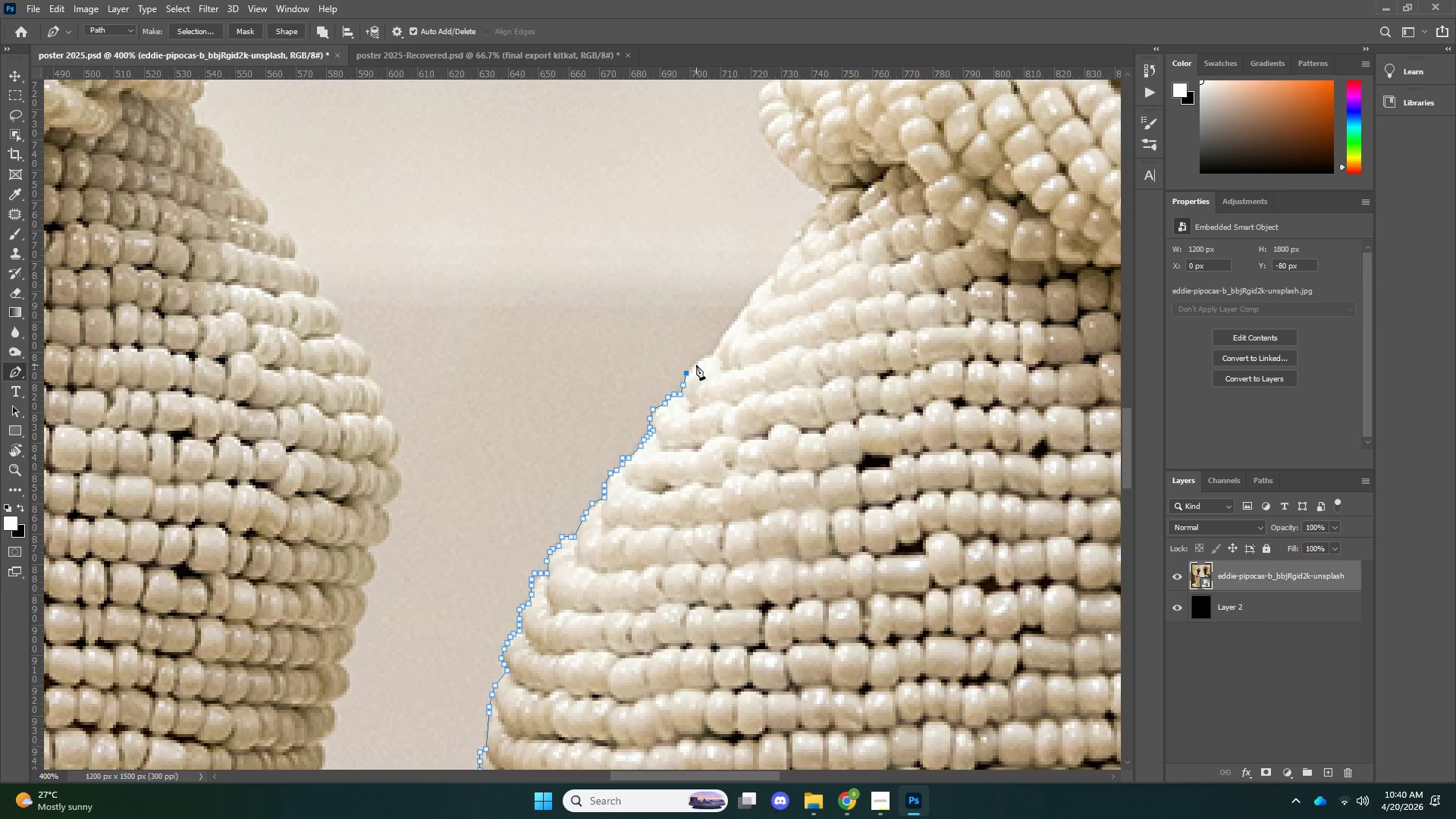 
left_click([697, 363])
 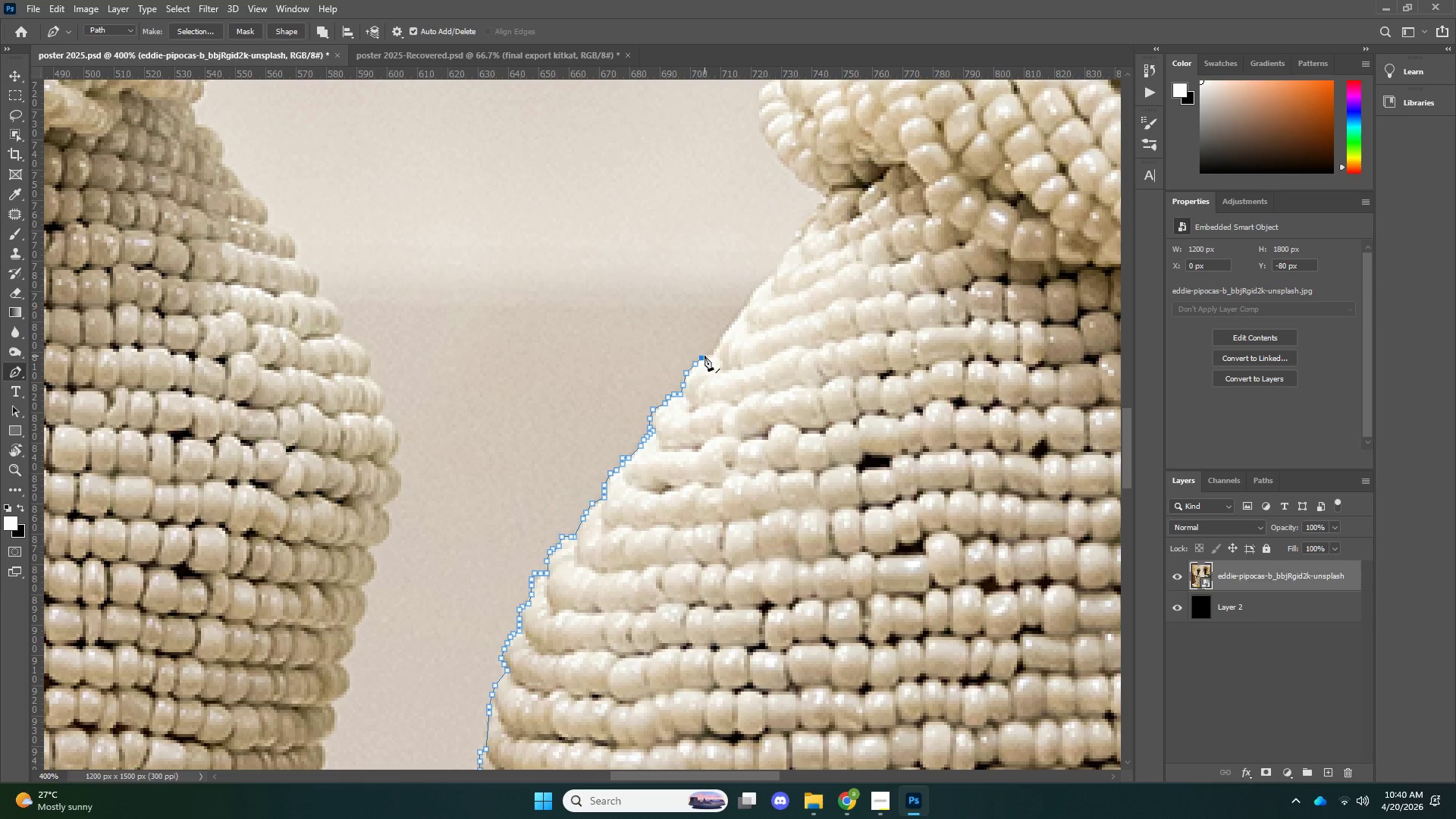 
double_click([709, 356])
 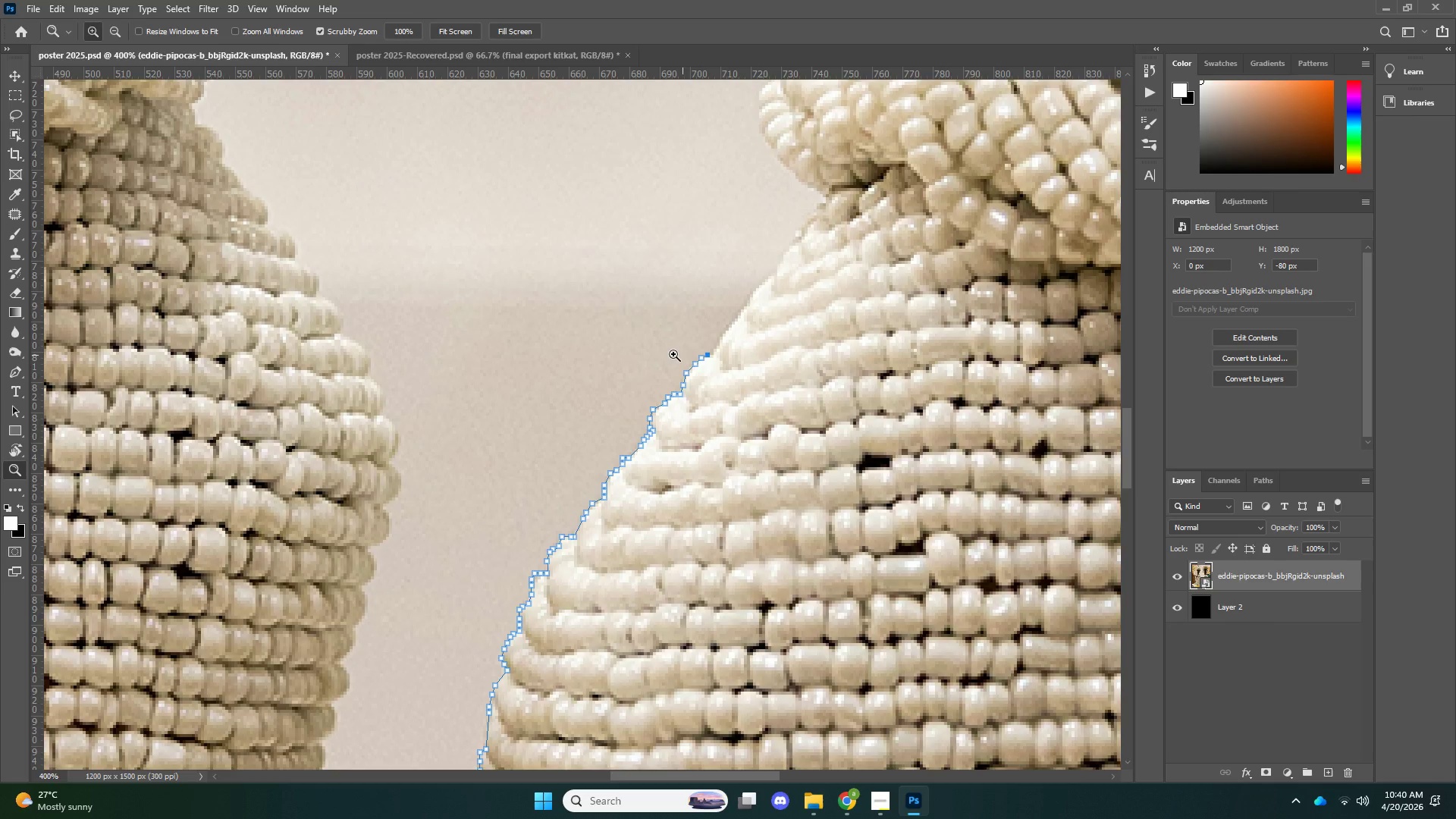 
key(Z)
 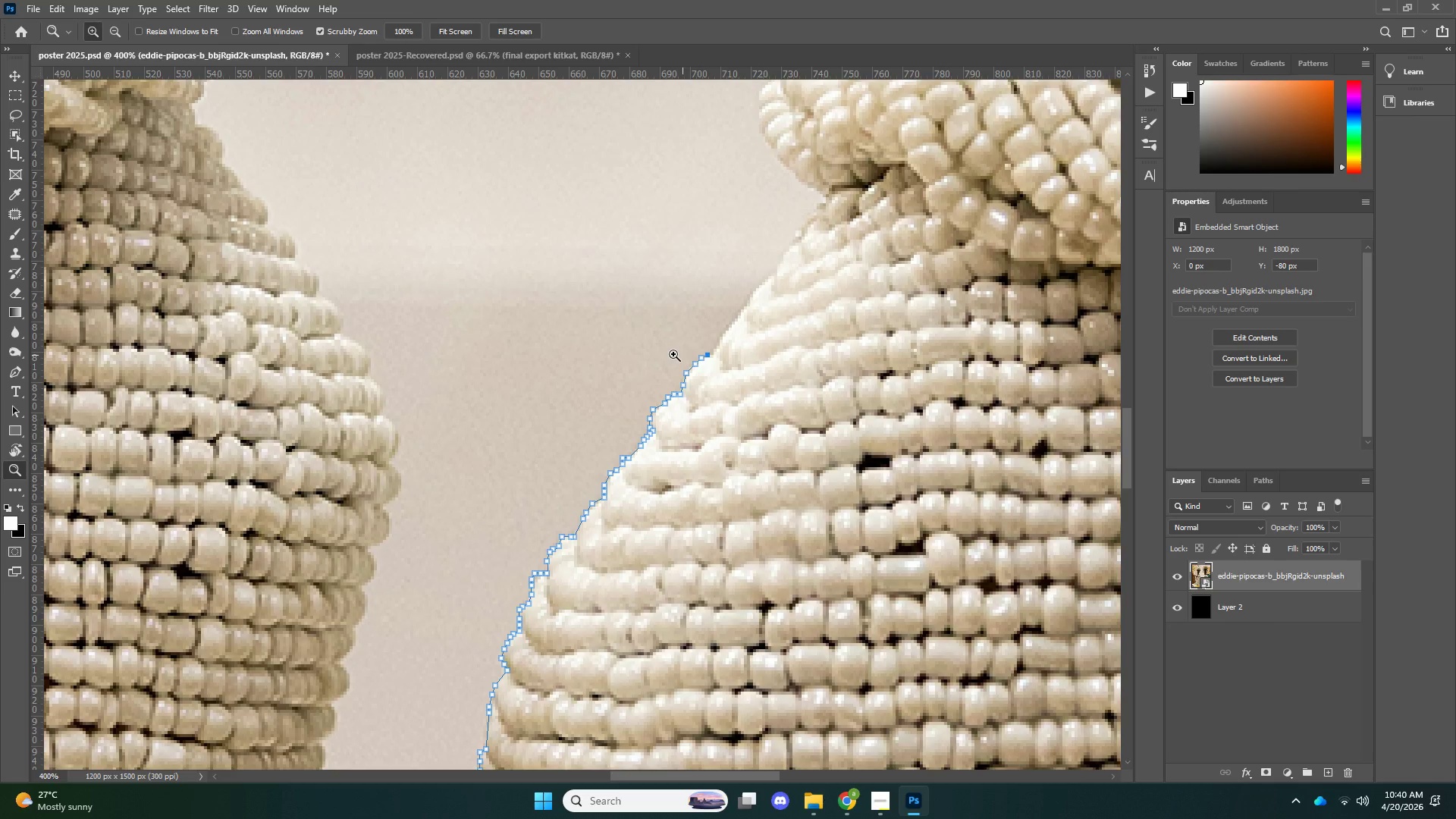 
left_click_drag(start_coordinate=[664, 353], to_coordinate=[601, 356])
 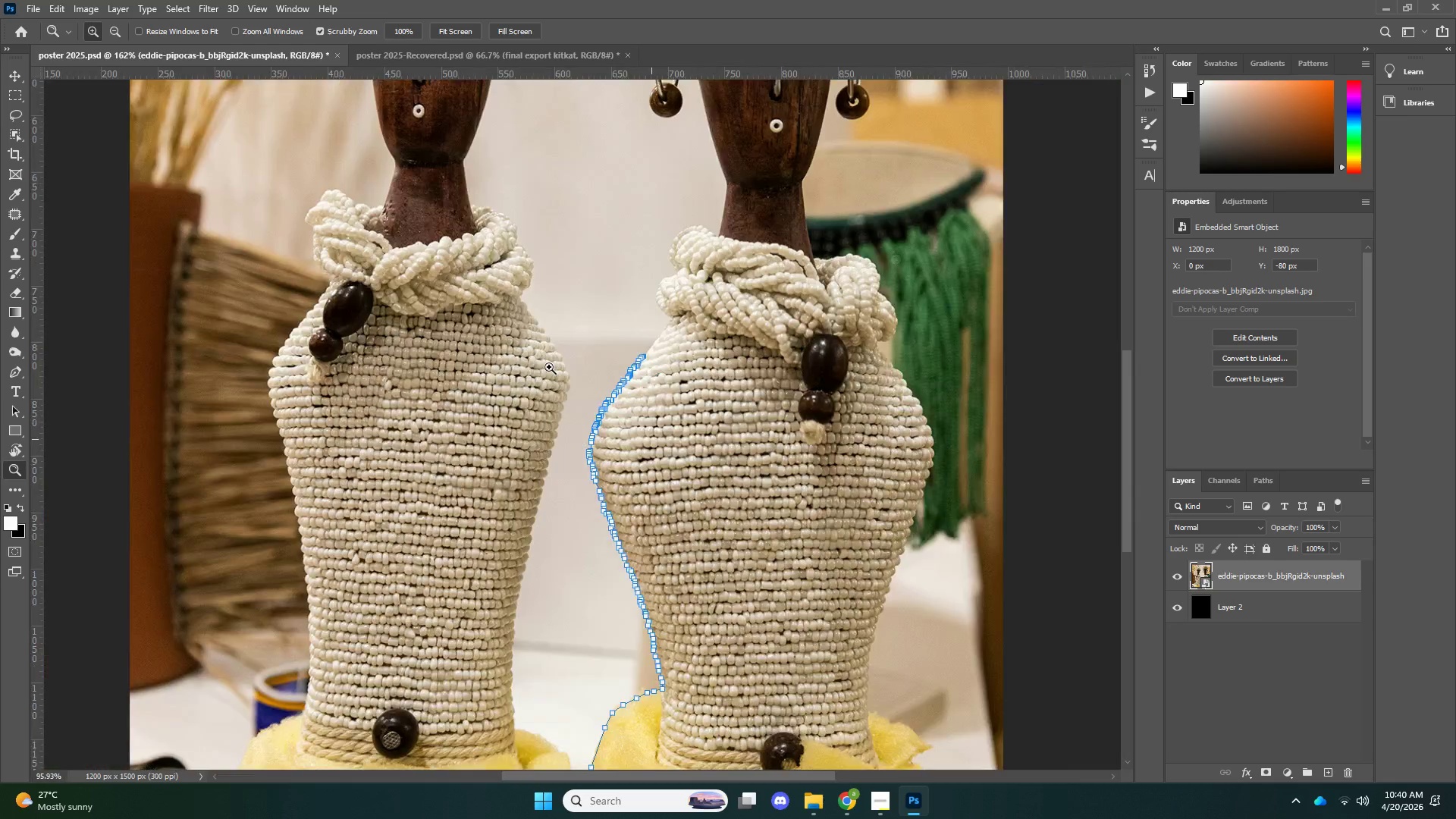 
left_click_drag(start_coordinate=[589, 359], to_coordinate=[548, 368])
 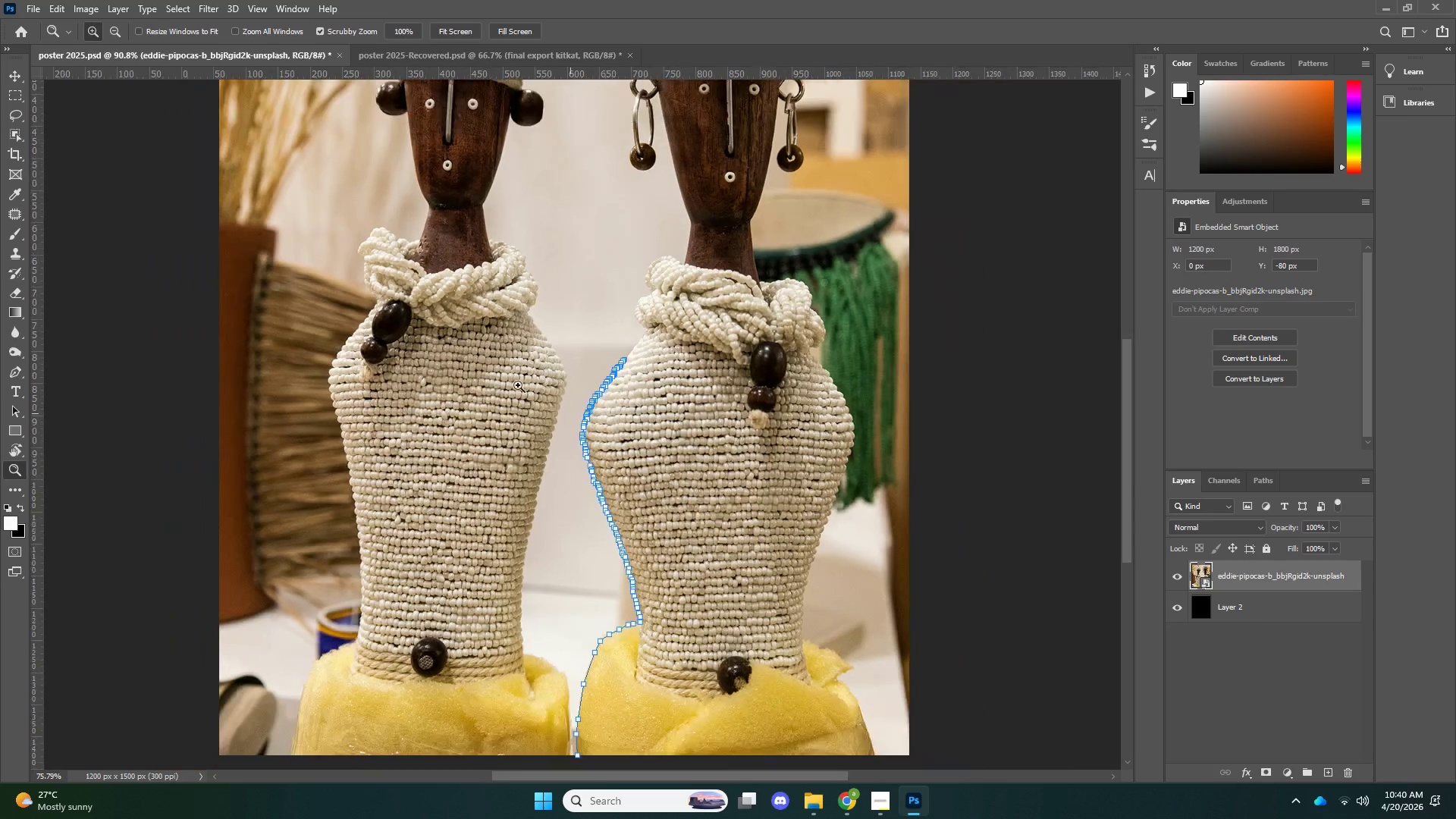 
left_click_drag(start_coordinate=[544, 375], to_coordinate=[507, 391])
 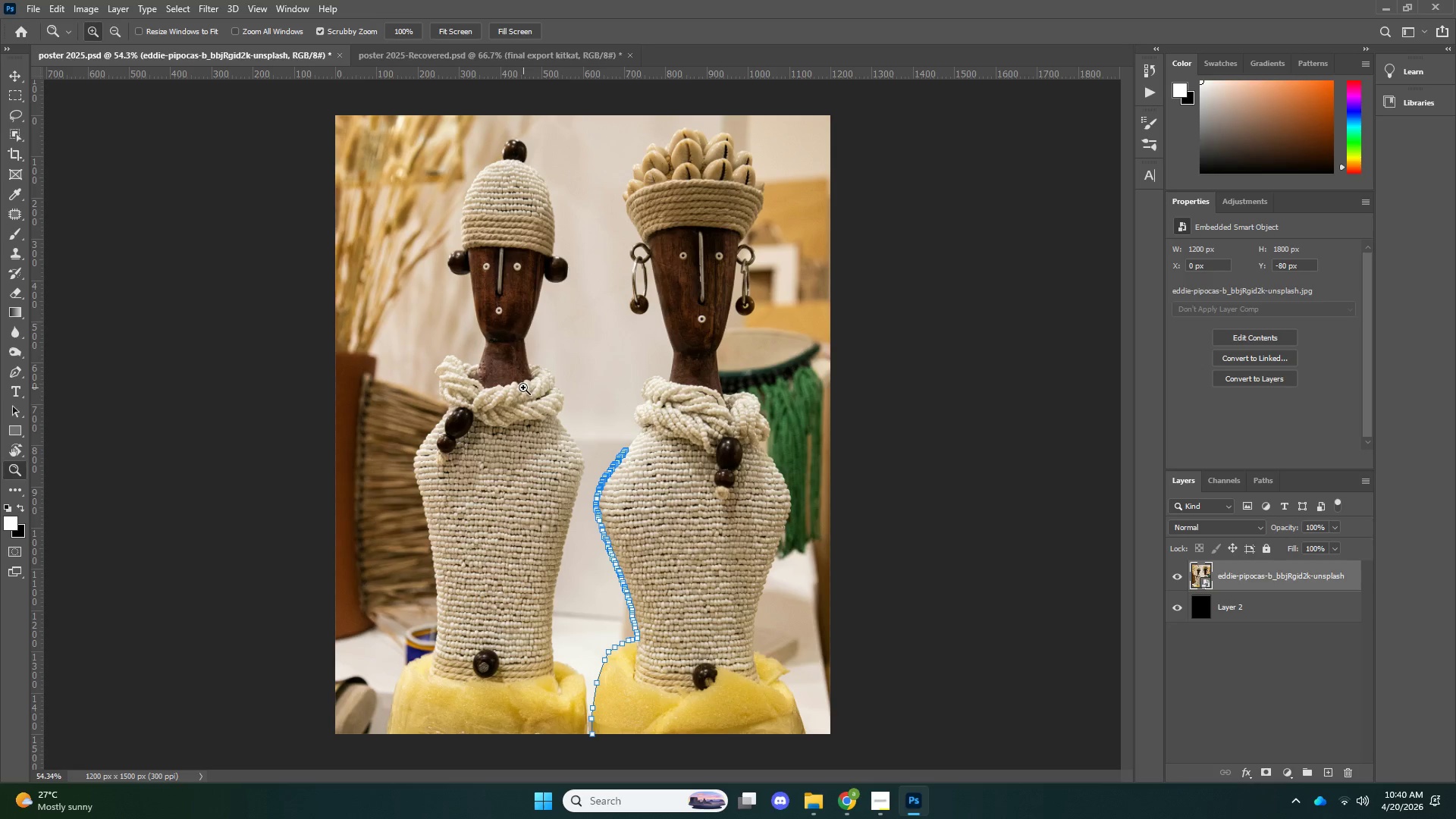 
scroll: coordinate [540, 405], scroll_direction: up, amount: 4.0
 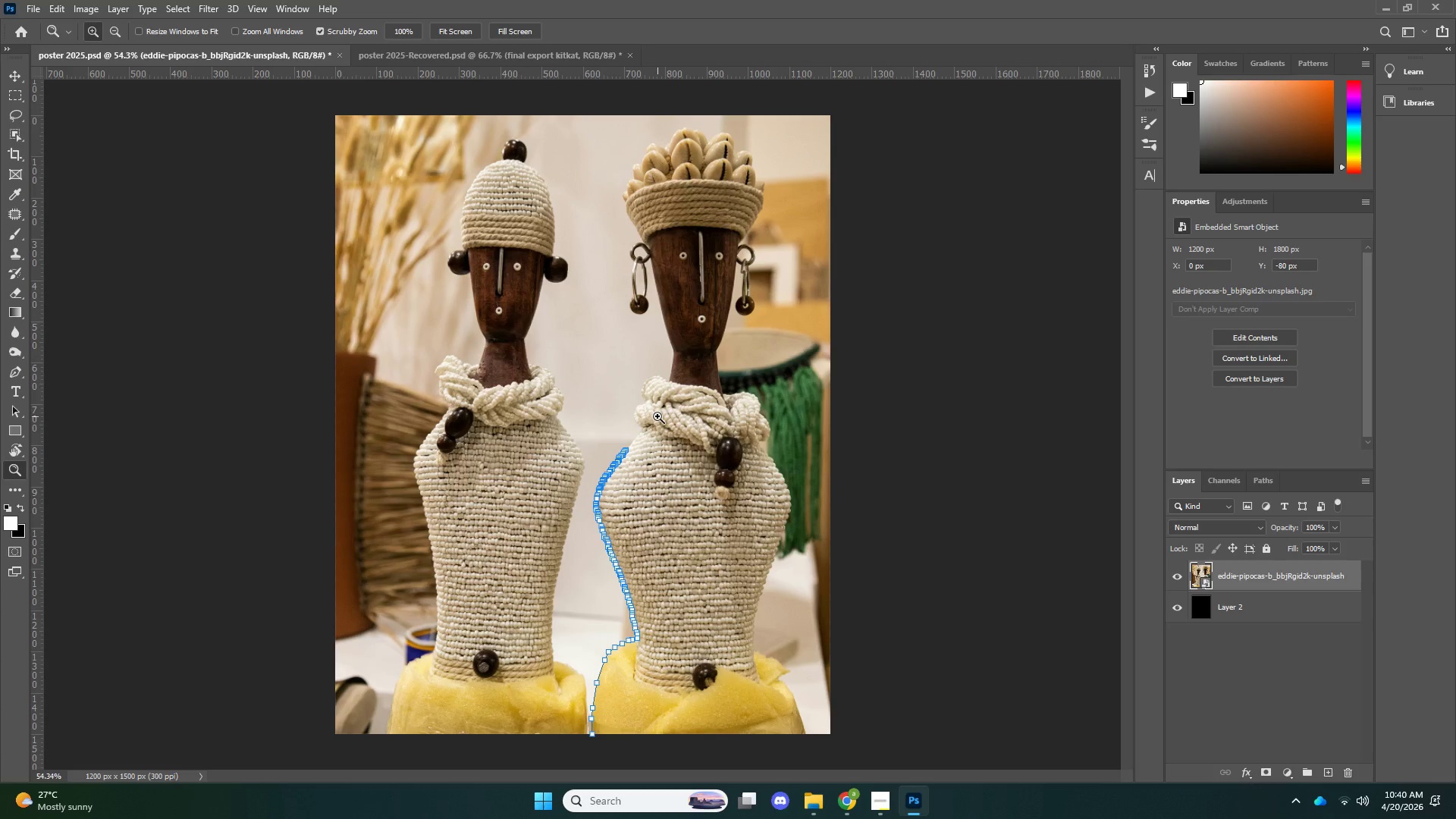 
left_click_drag(start_coordinate=[657, 416], to_coordinate=[679, 427])
 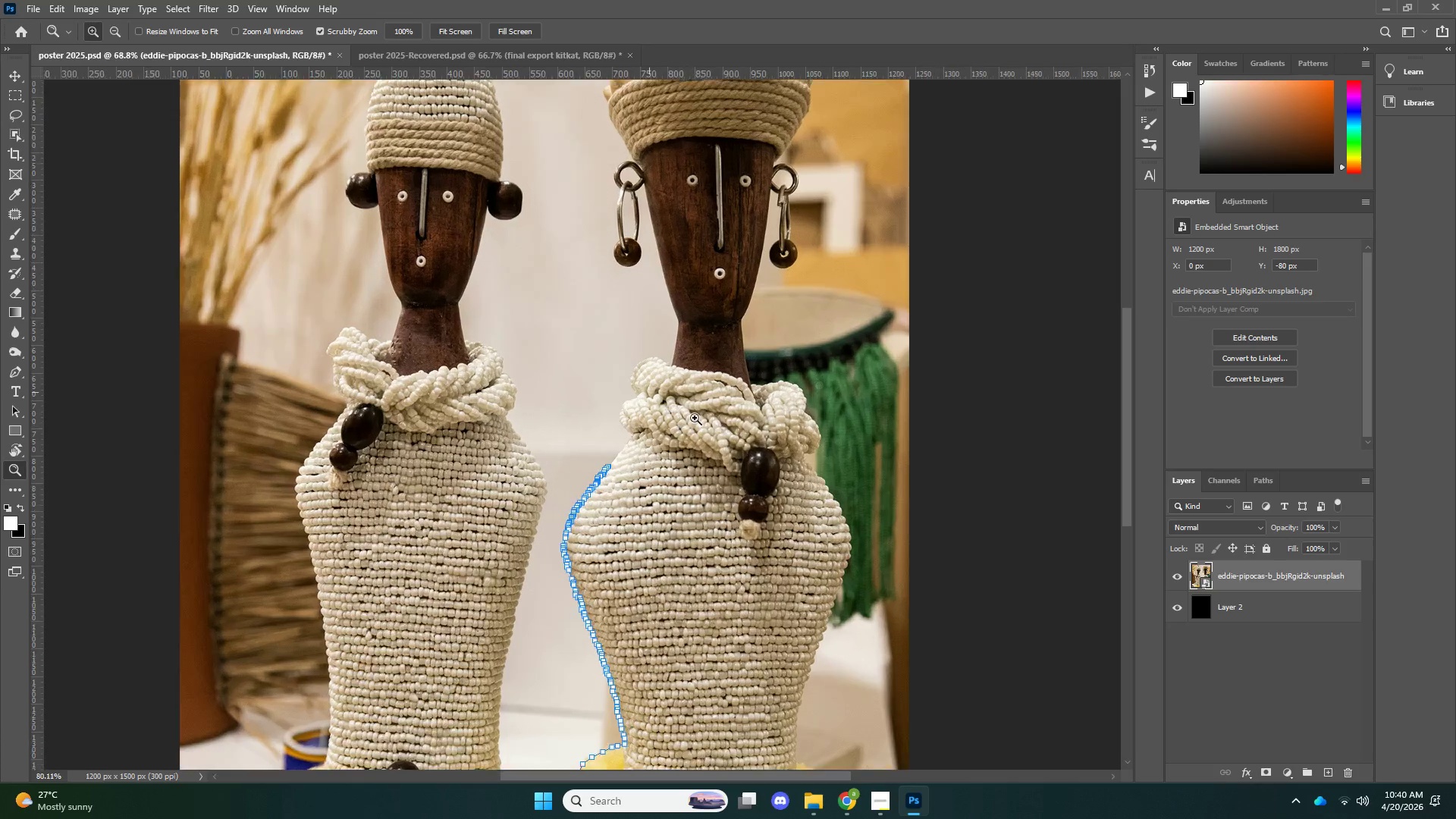 
left_click_drag(start_coordinate=[673, 413], to_coordinate=[707, 420])
 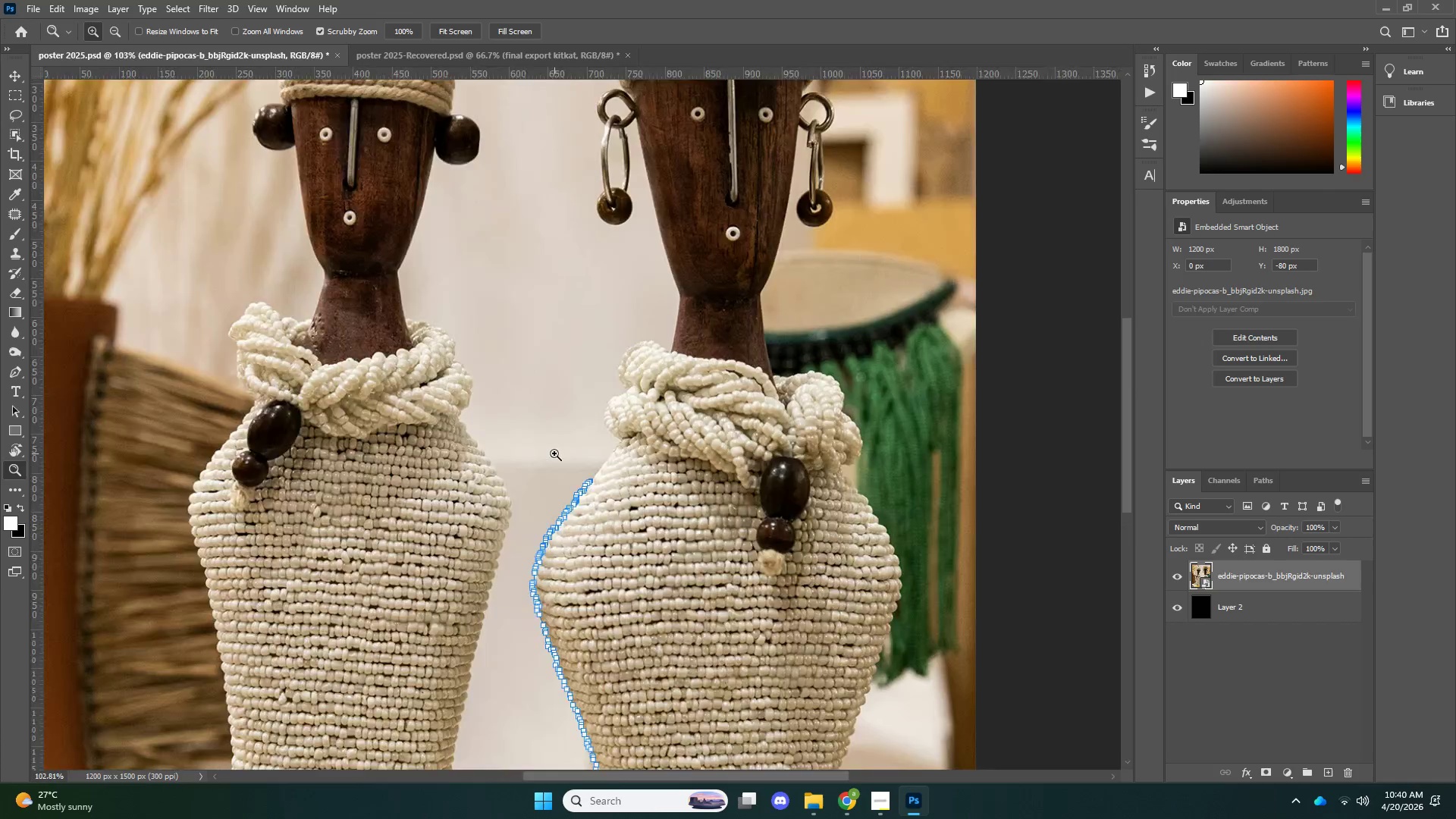 
left_click_drag(start_coordinate=[554, 453], to_coordinate=[648, 486])
 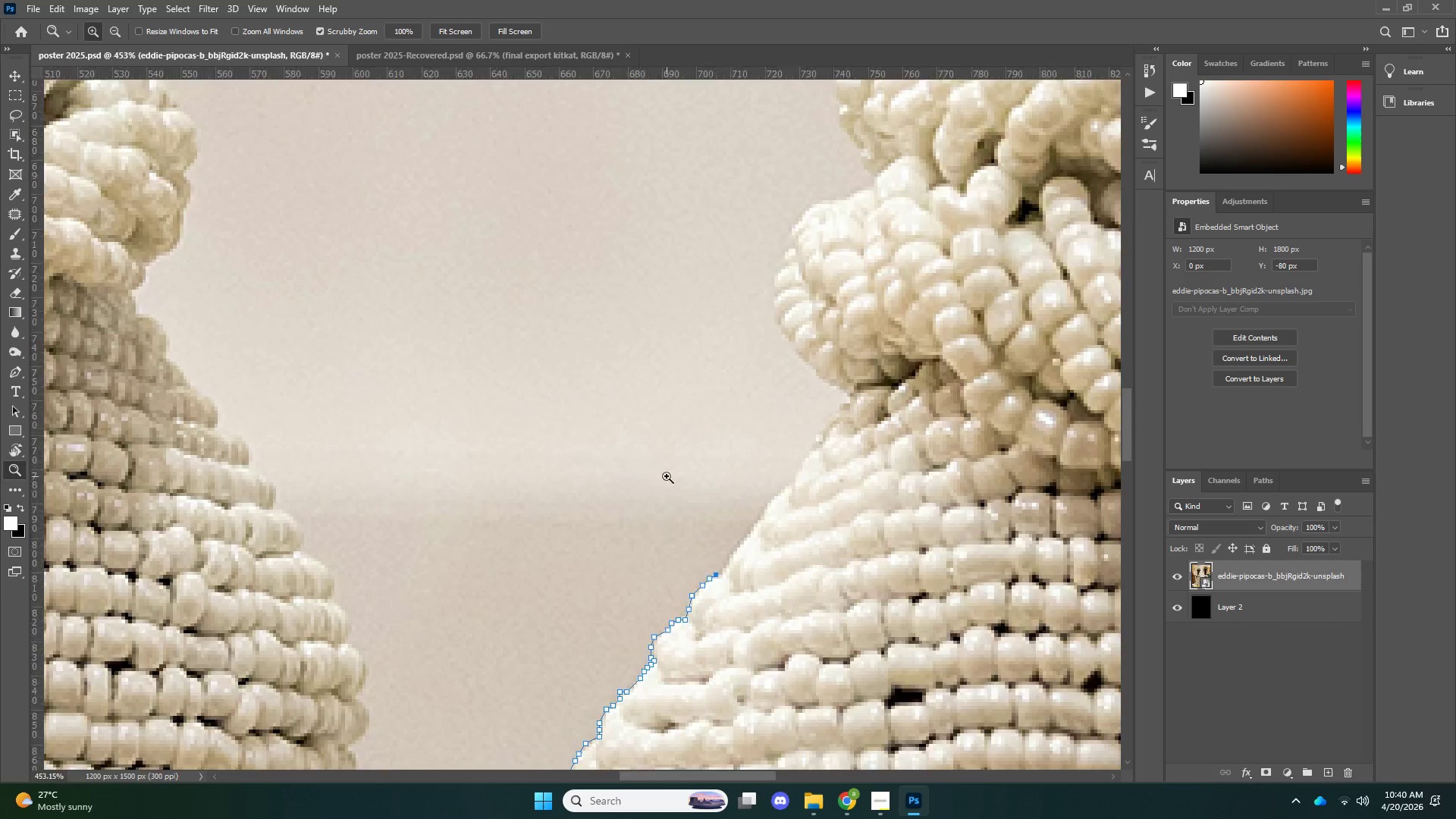 
left_click_drag(start_coordinate=[648, 477], to_coordinate=[620, 483])
 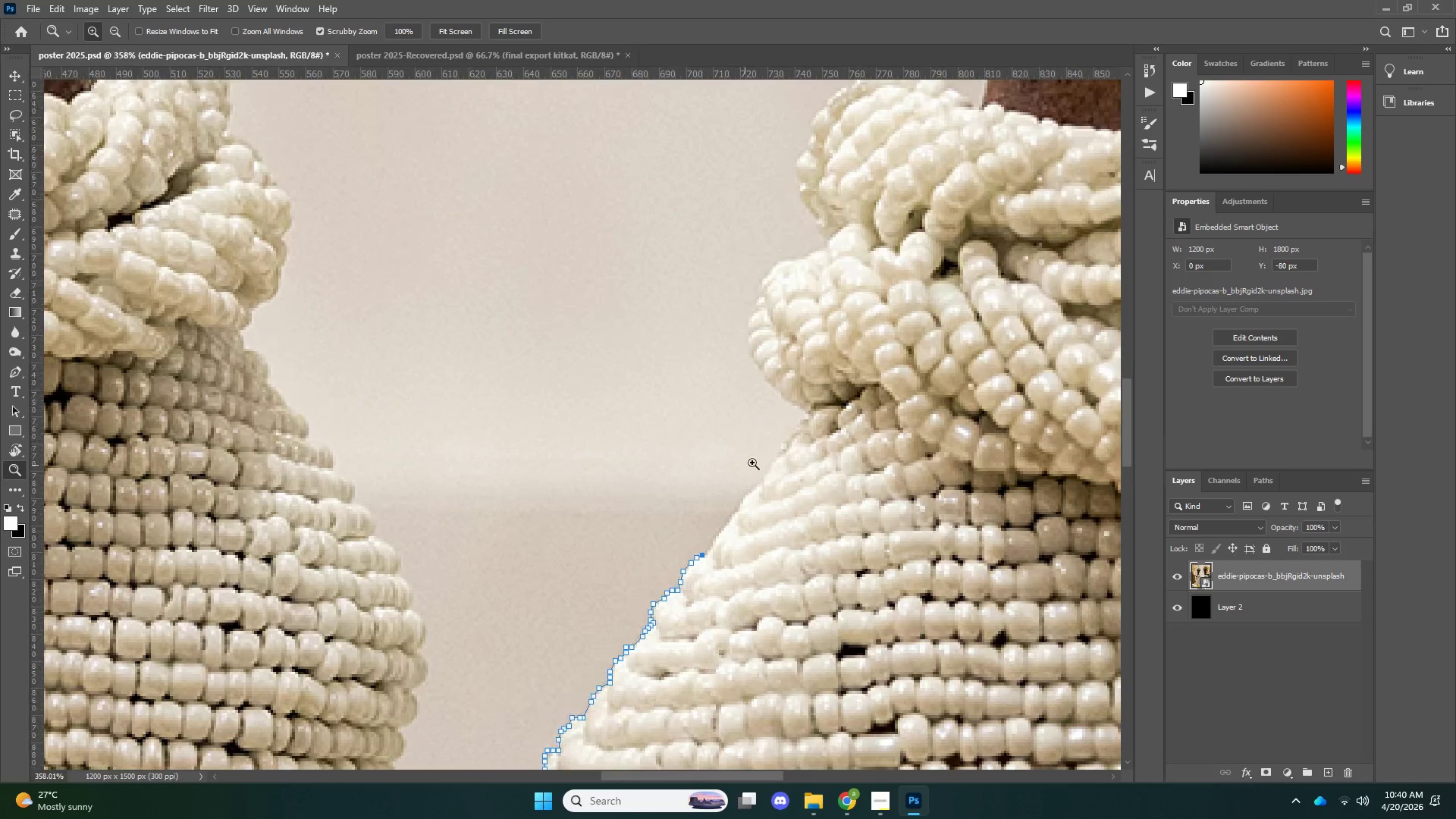 
left_click_drag(start_coordinate=[745, 465], to_coordinate=[761, 458])
 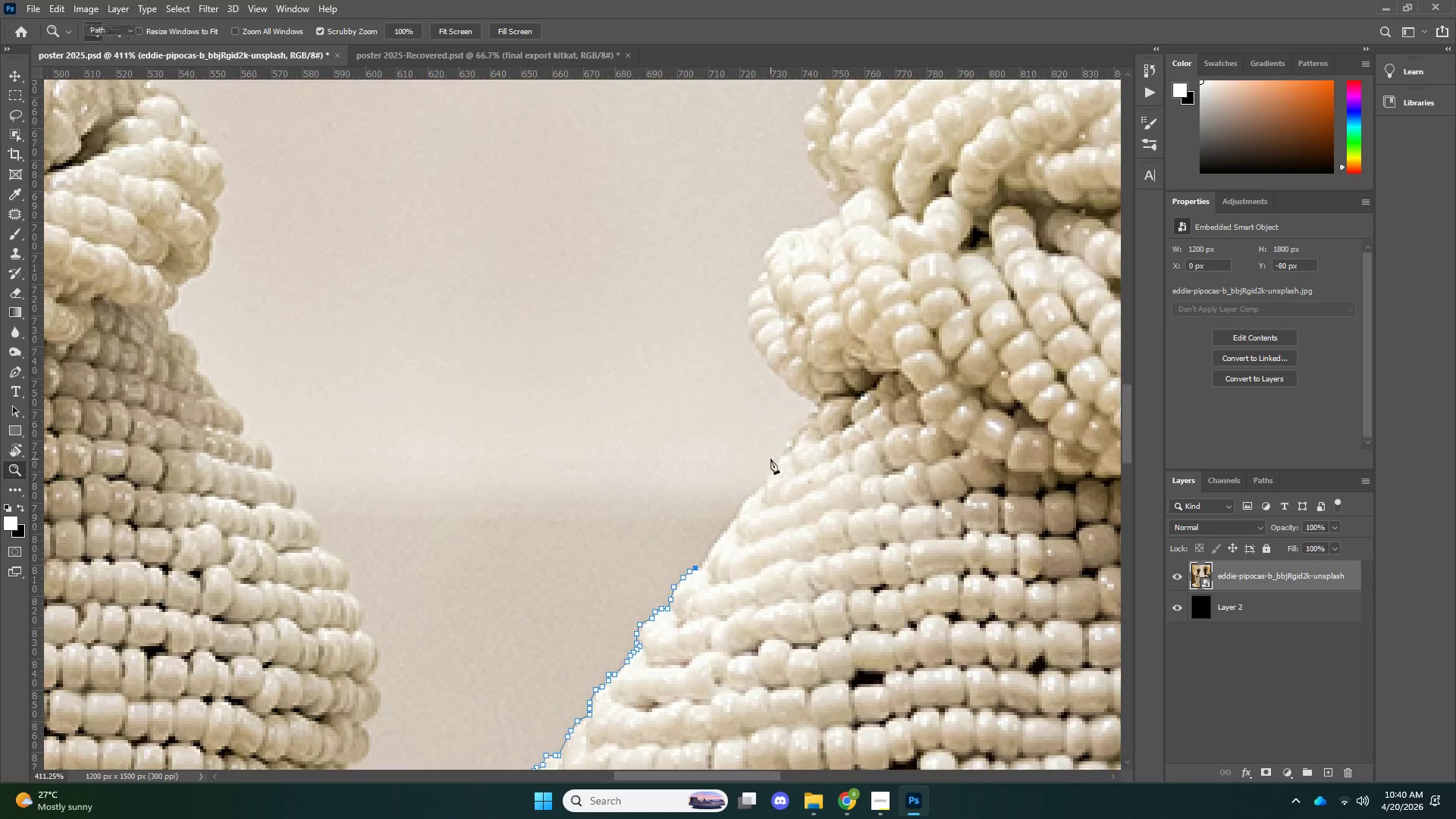 
key(P)
 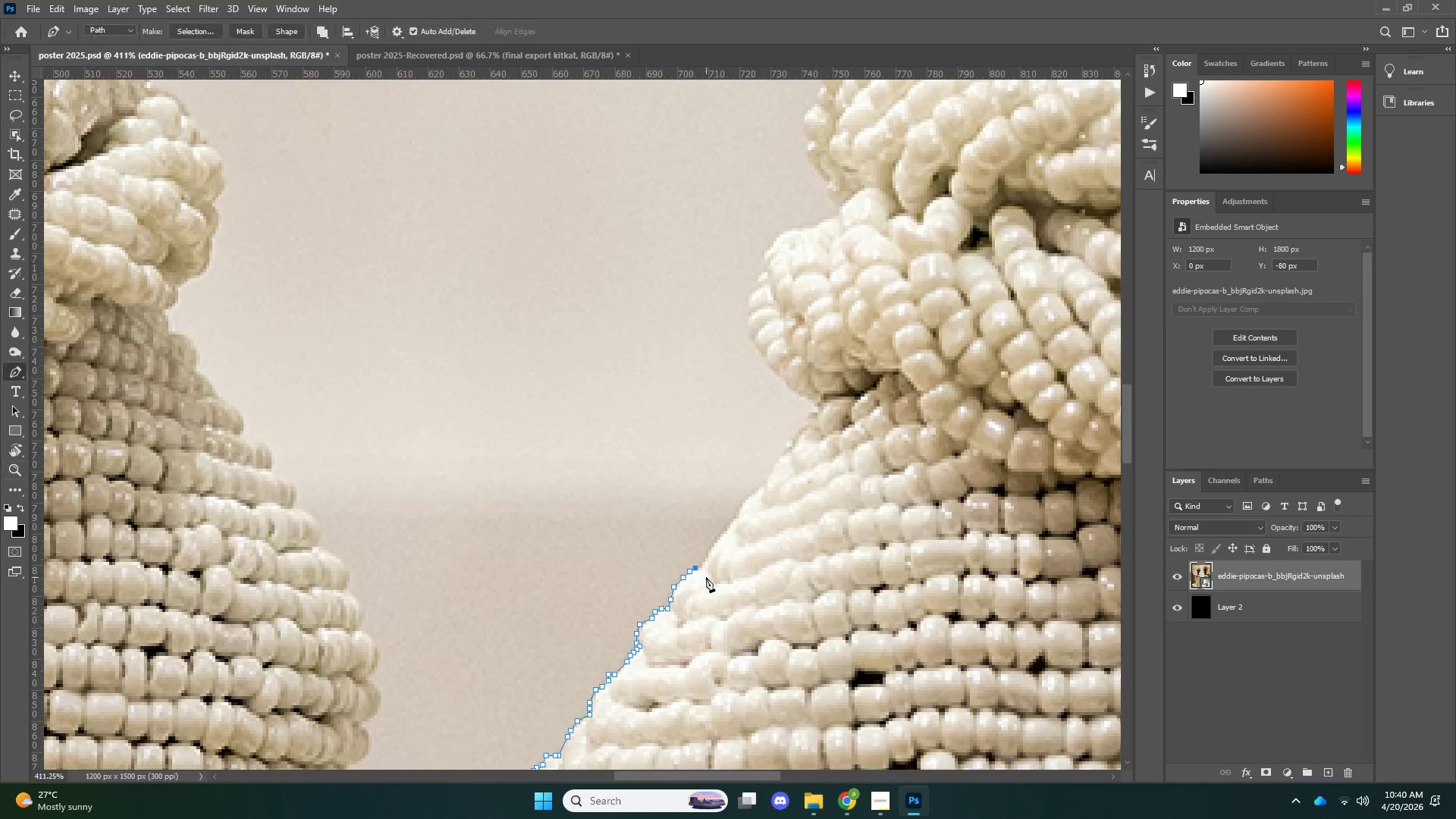 
key(Control+ControlLeft)
 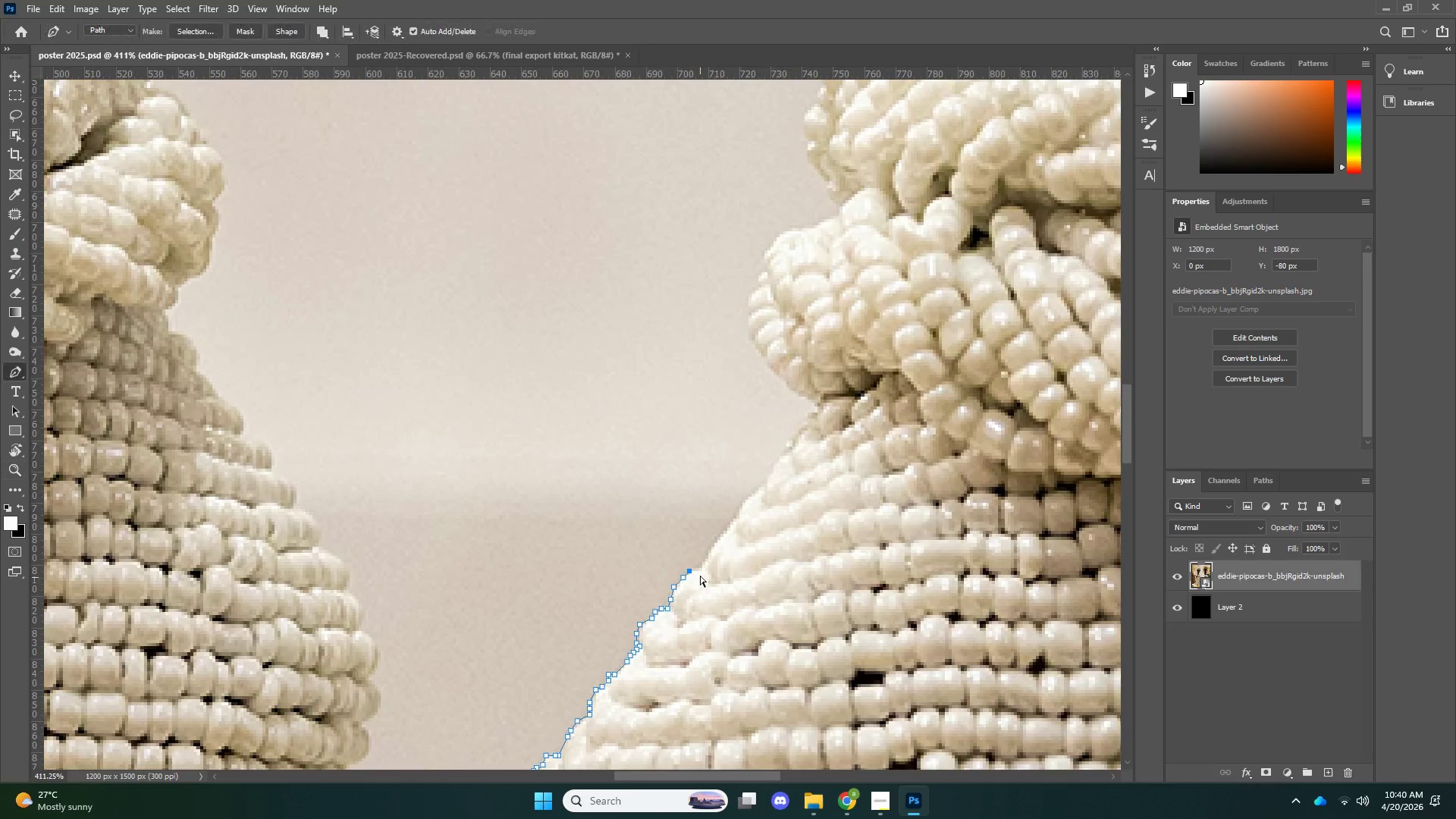 
key(Control+Z)
 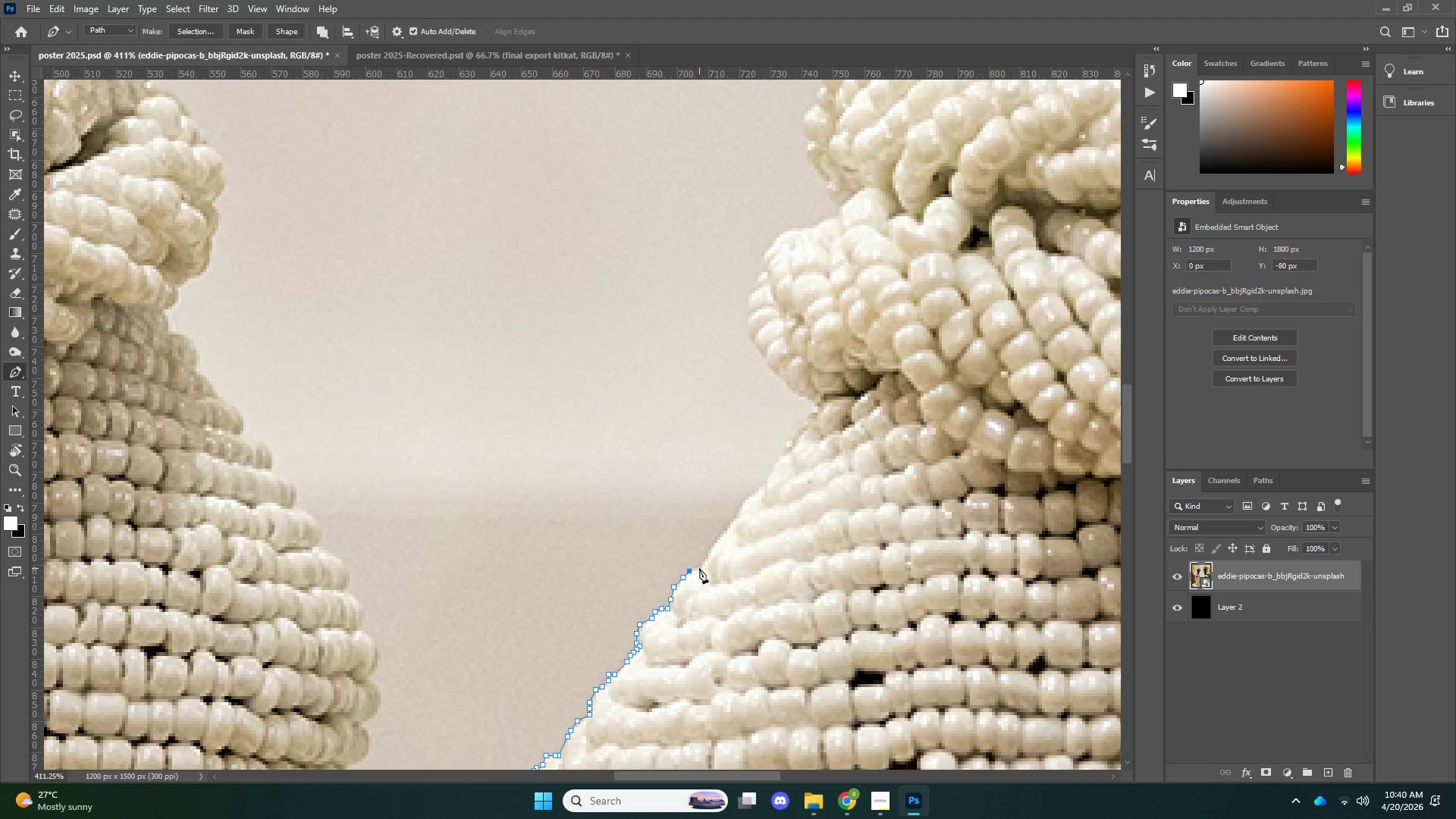 
left_click([699, 568])
 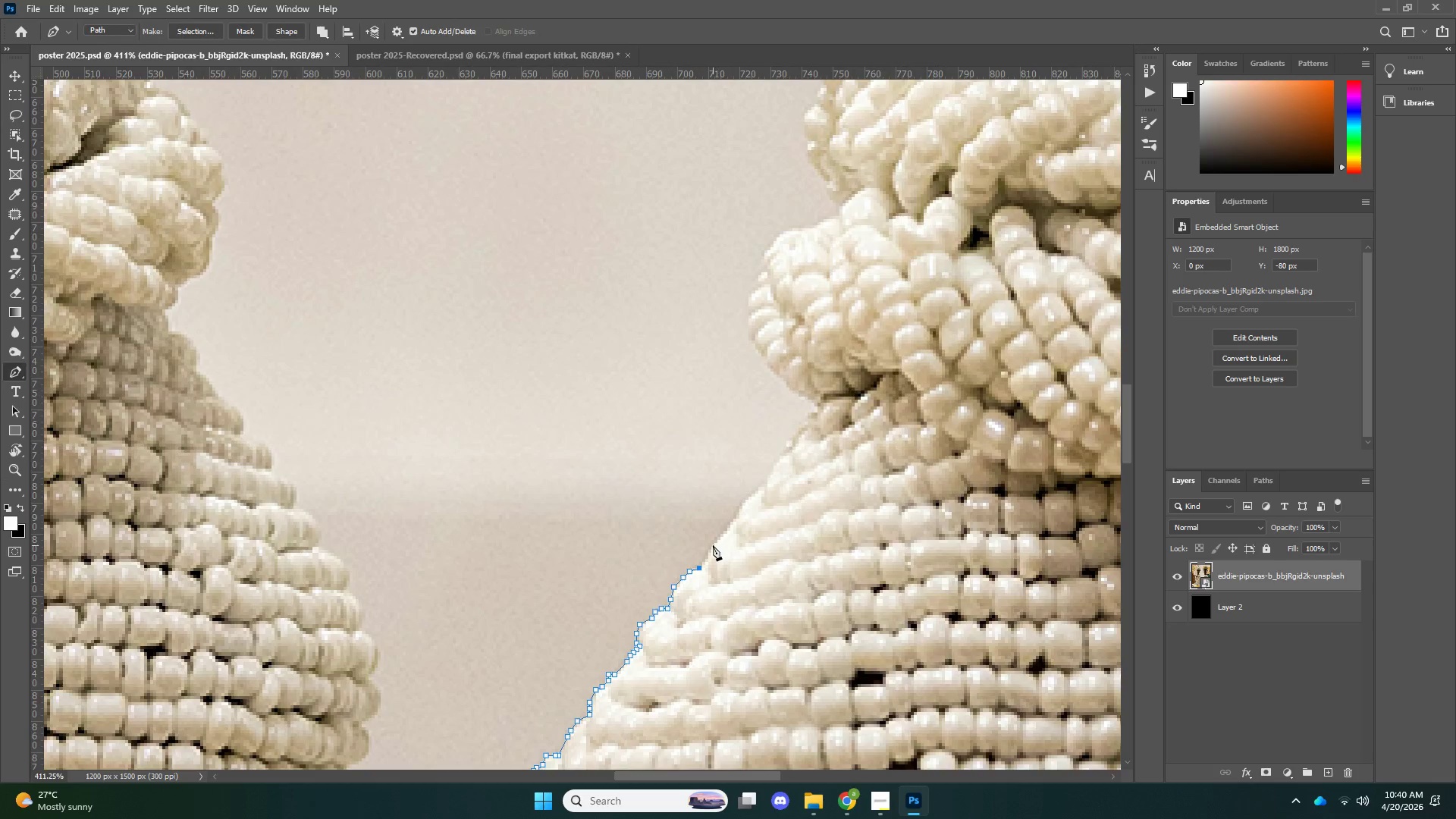 
left_click([713, 545])
 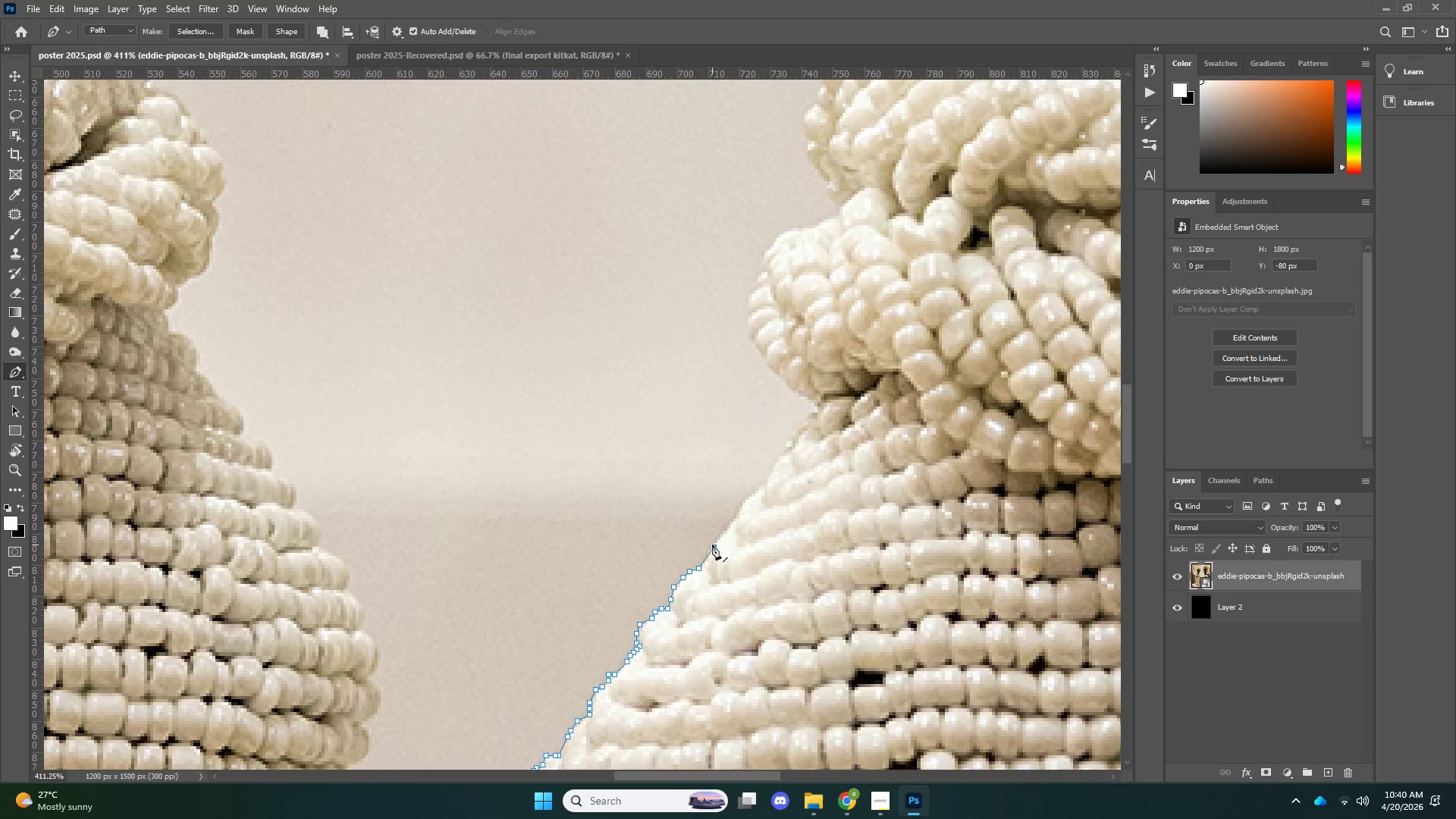 
key(Control+ControlLeft)
 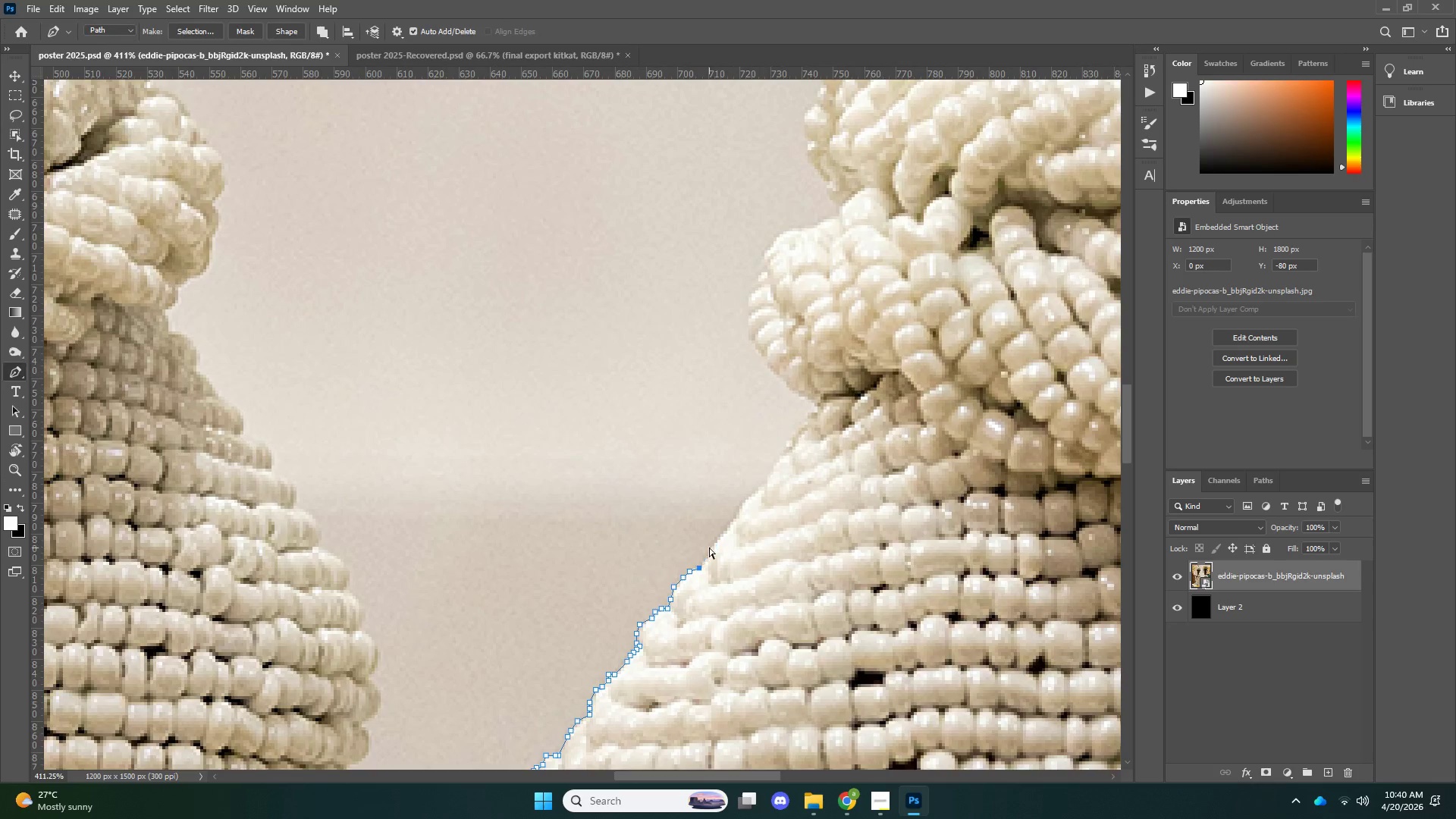 
key(Control+Z)
 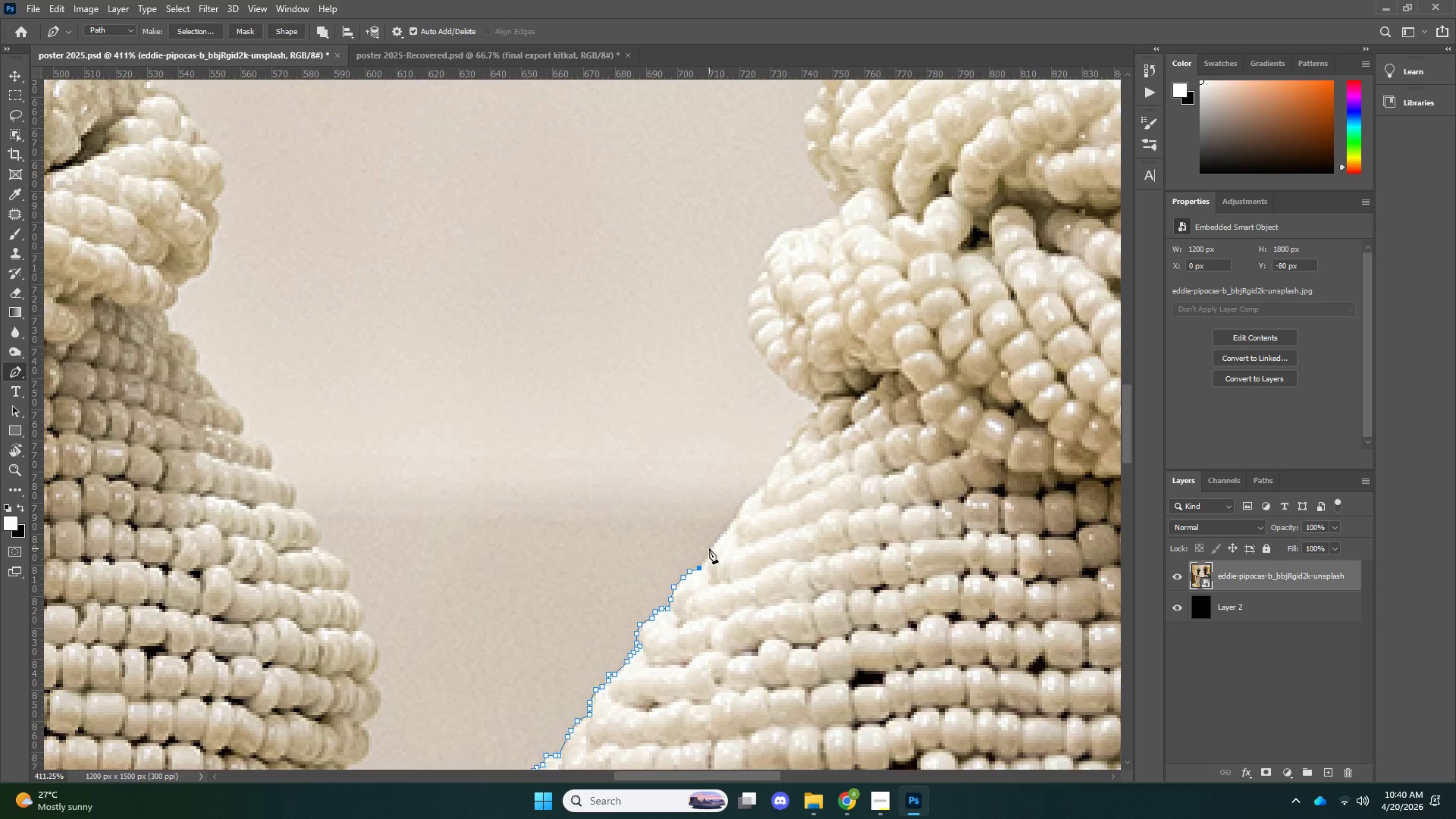 
left_click([709, 548])
 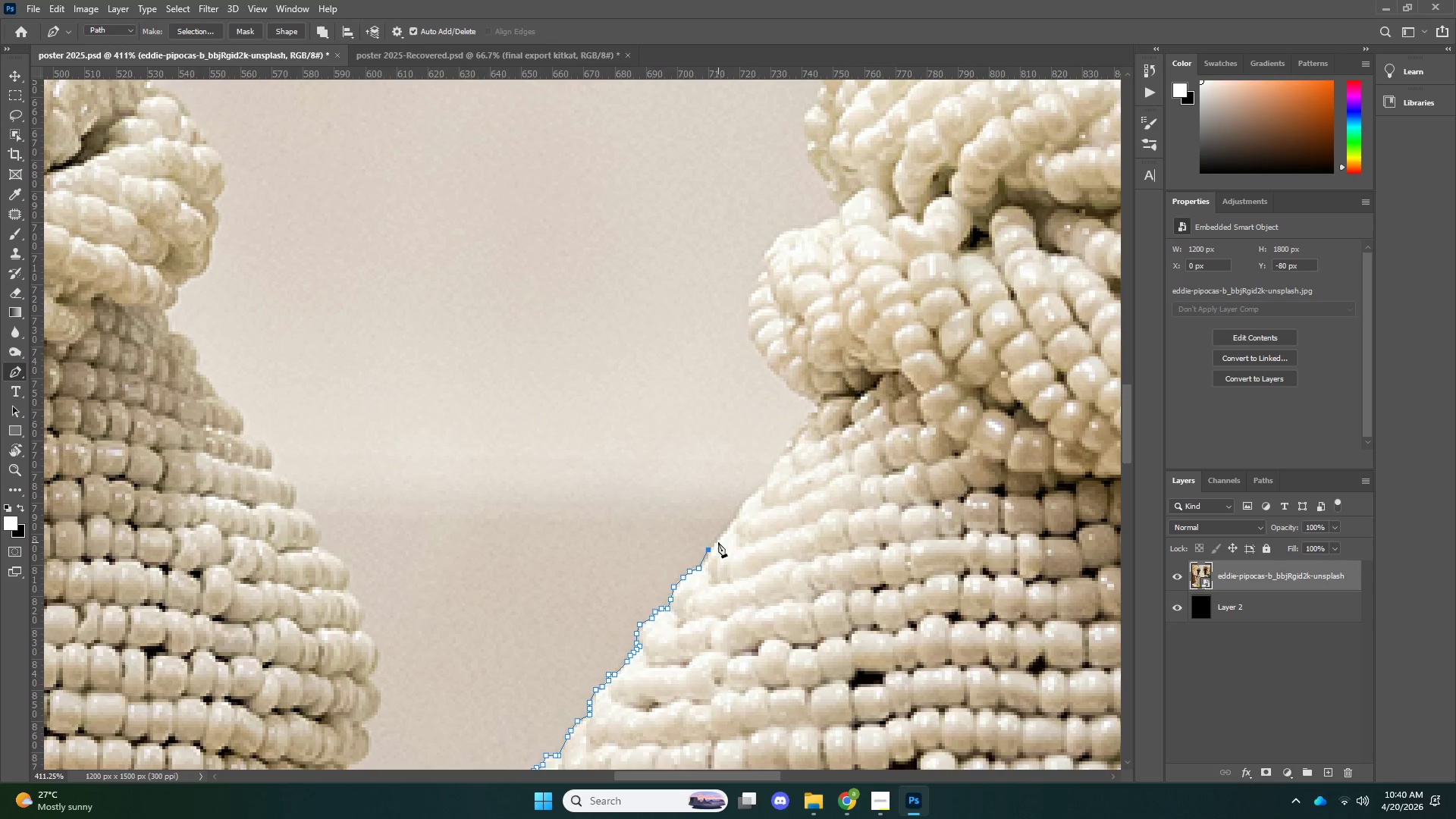 
key(Control+ControlLeft)
 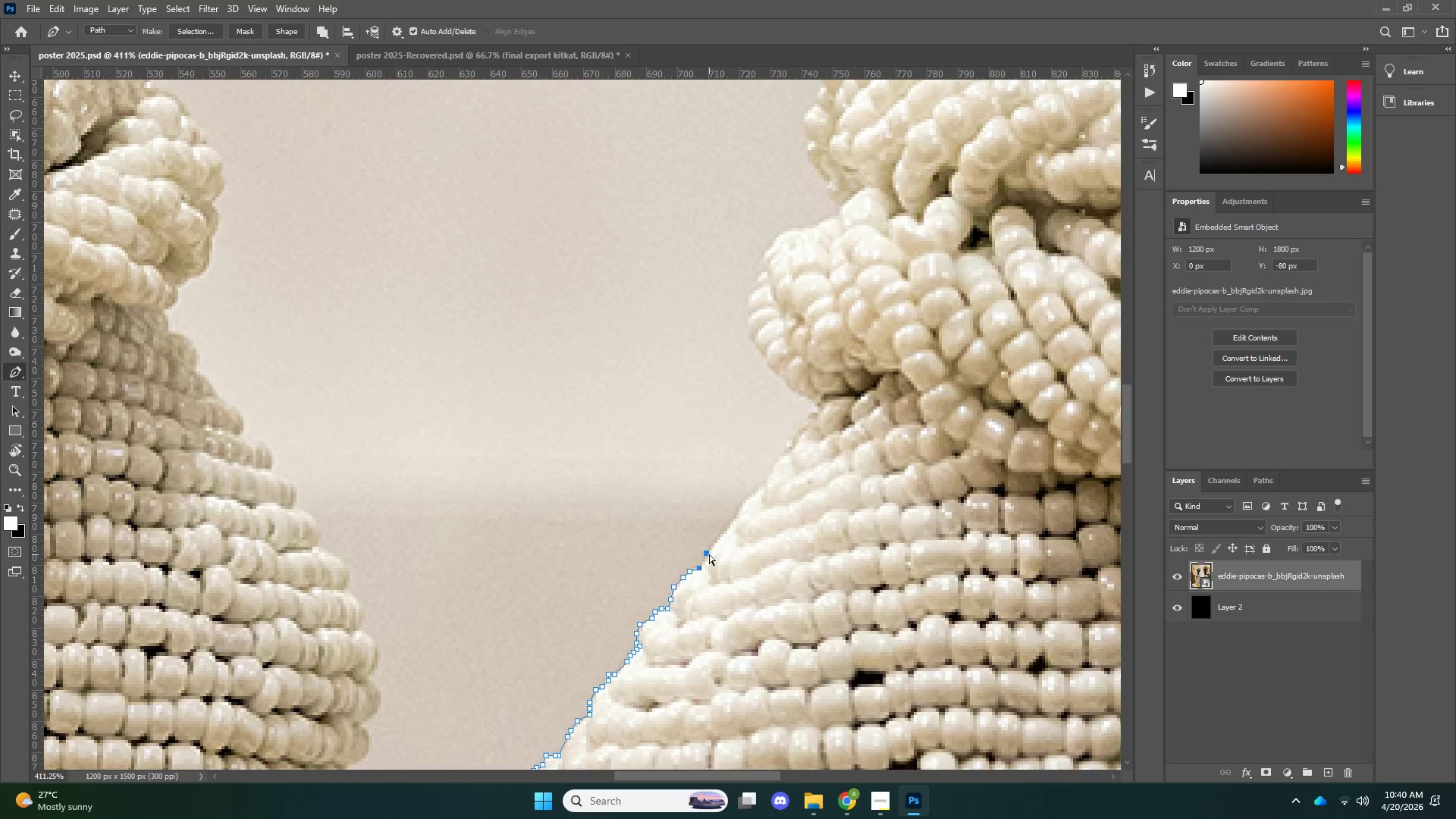 
key(Control+Z)
 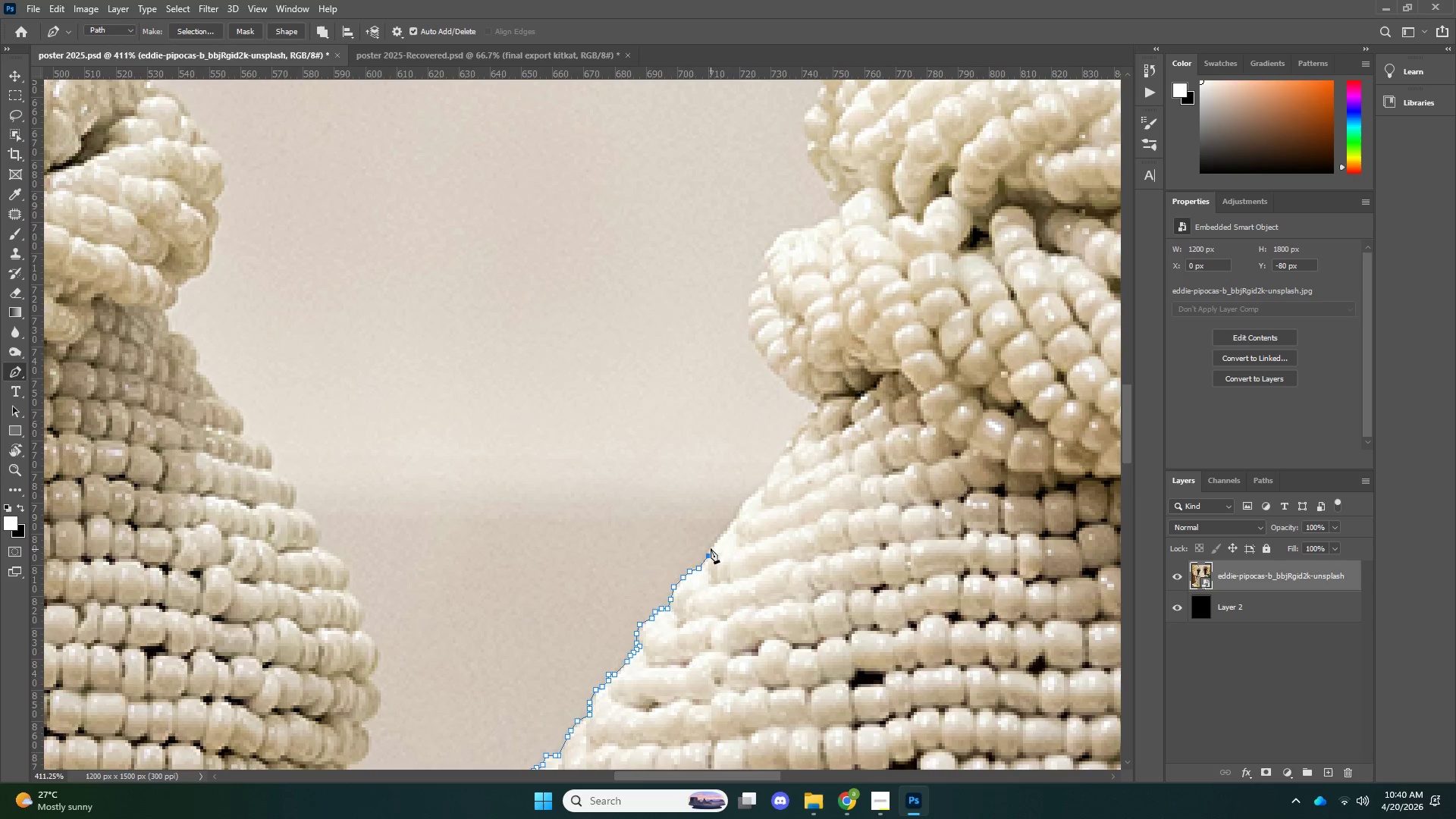 
double_click([711, 548])
 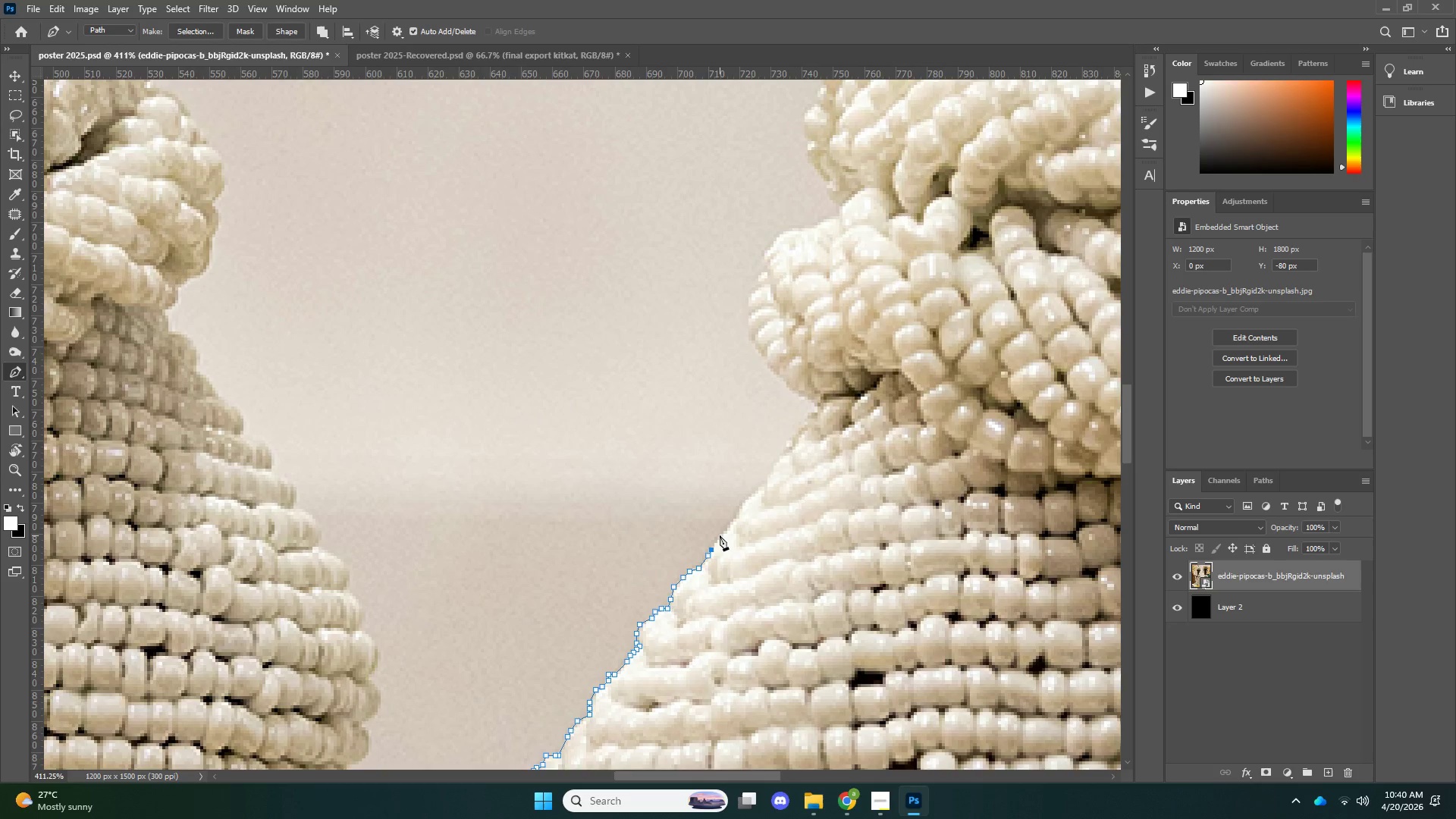 
left_click([720, 535])
 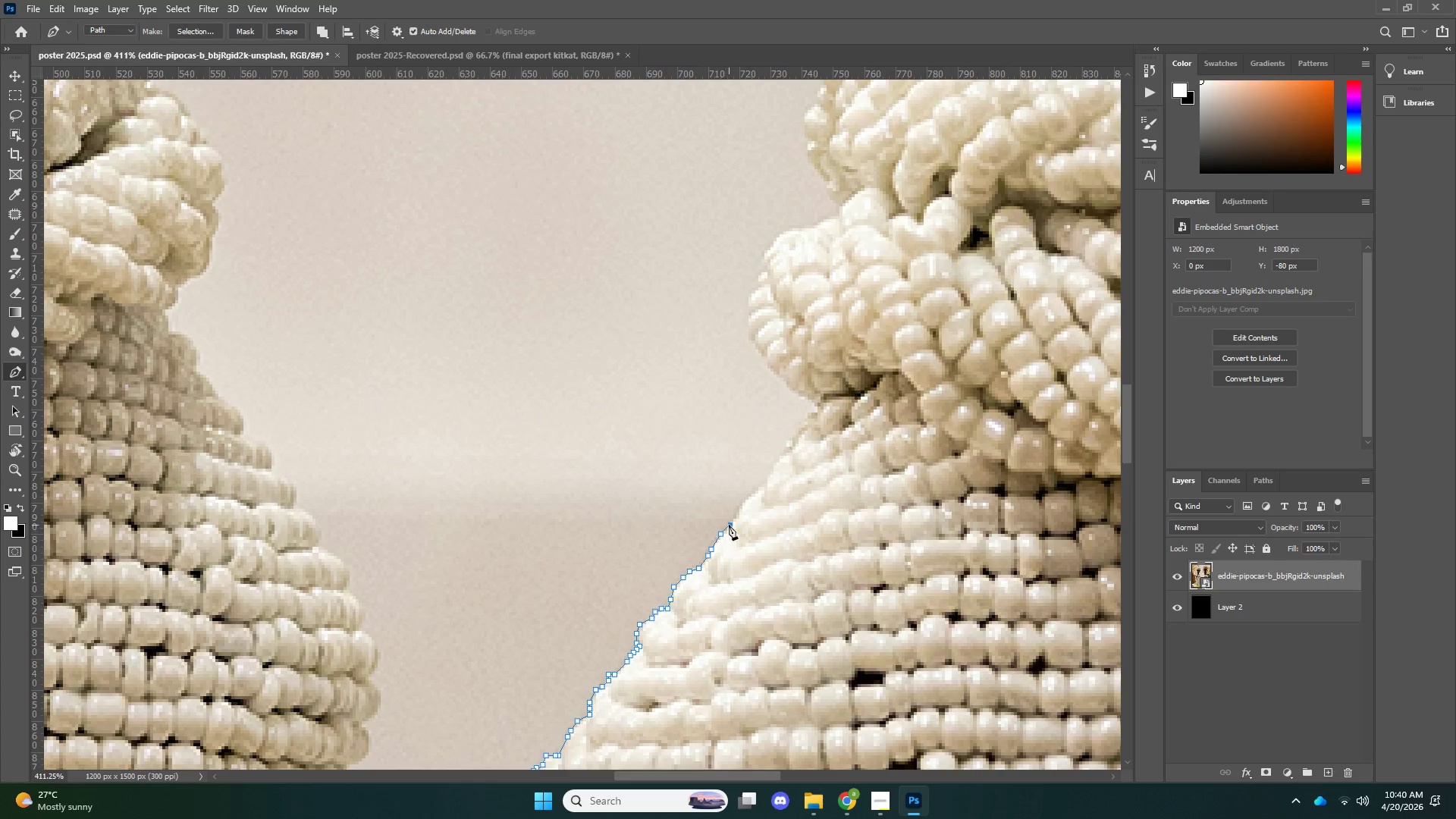 
double_click([729, 525])
 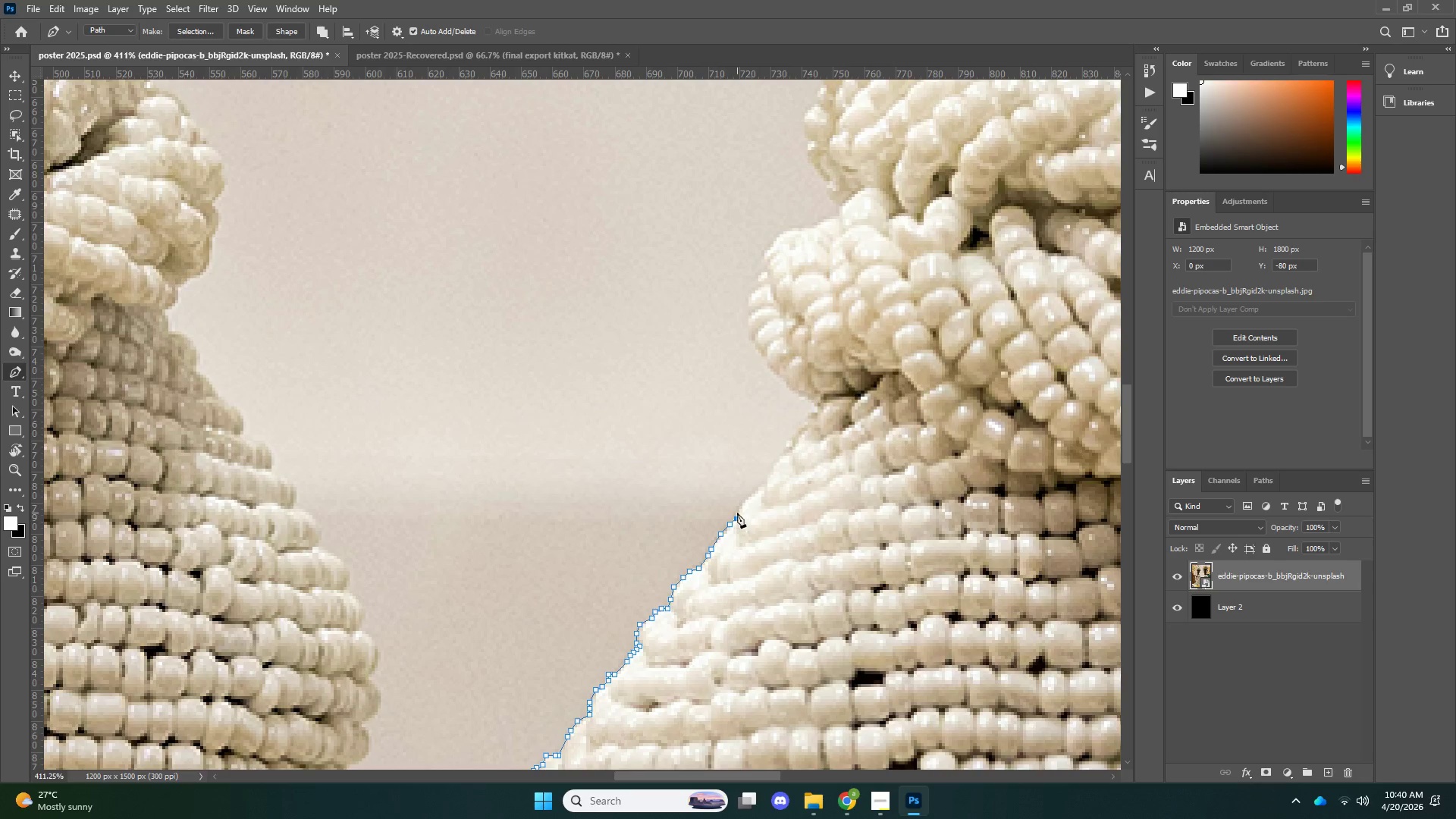 
double_click([738, 511])
 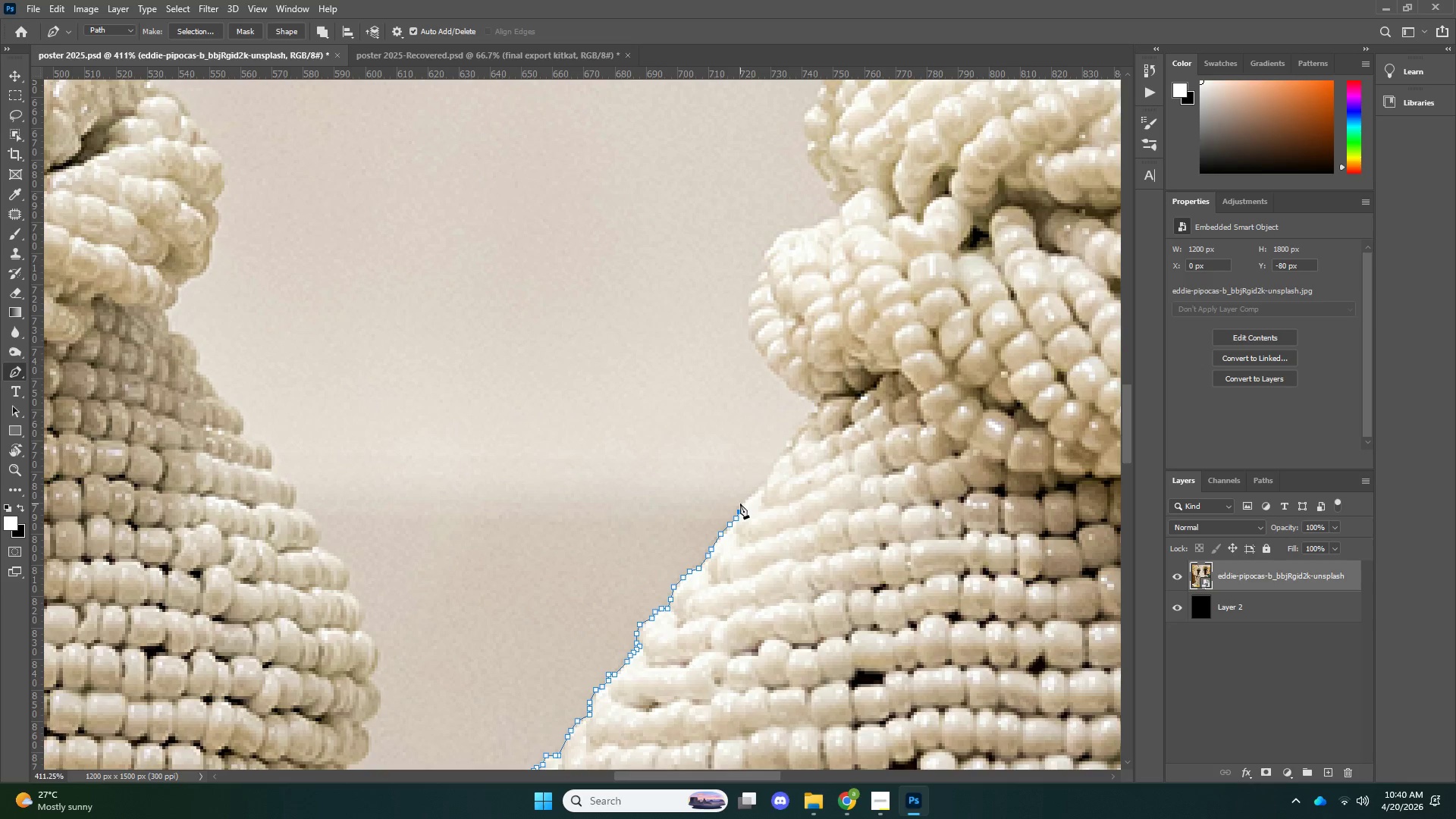 
triple_click([740, 504])
 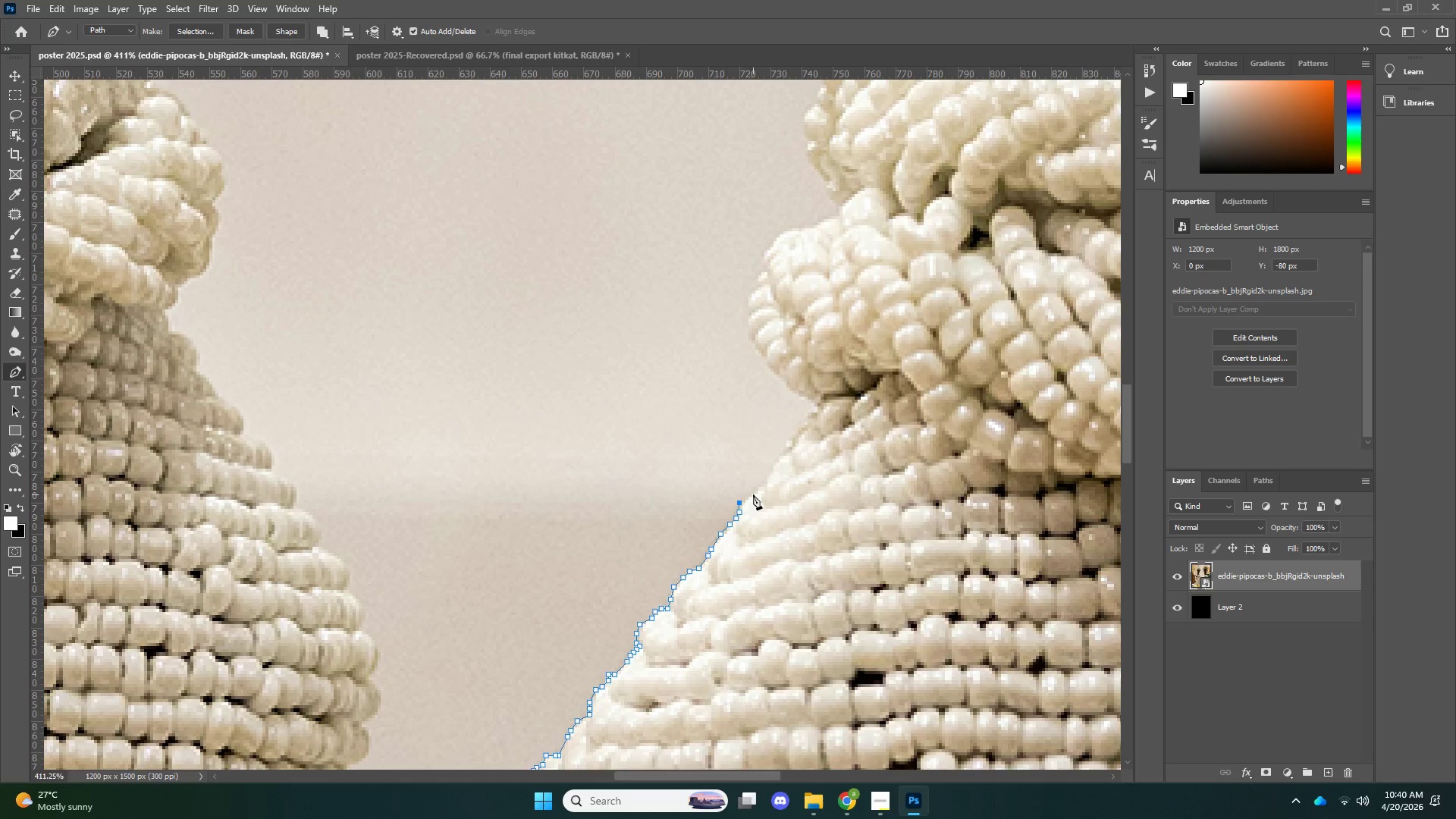 
triple_click([753, 494])
 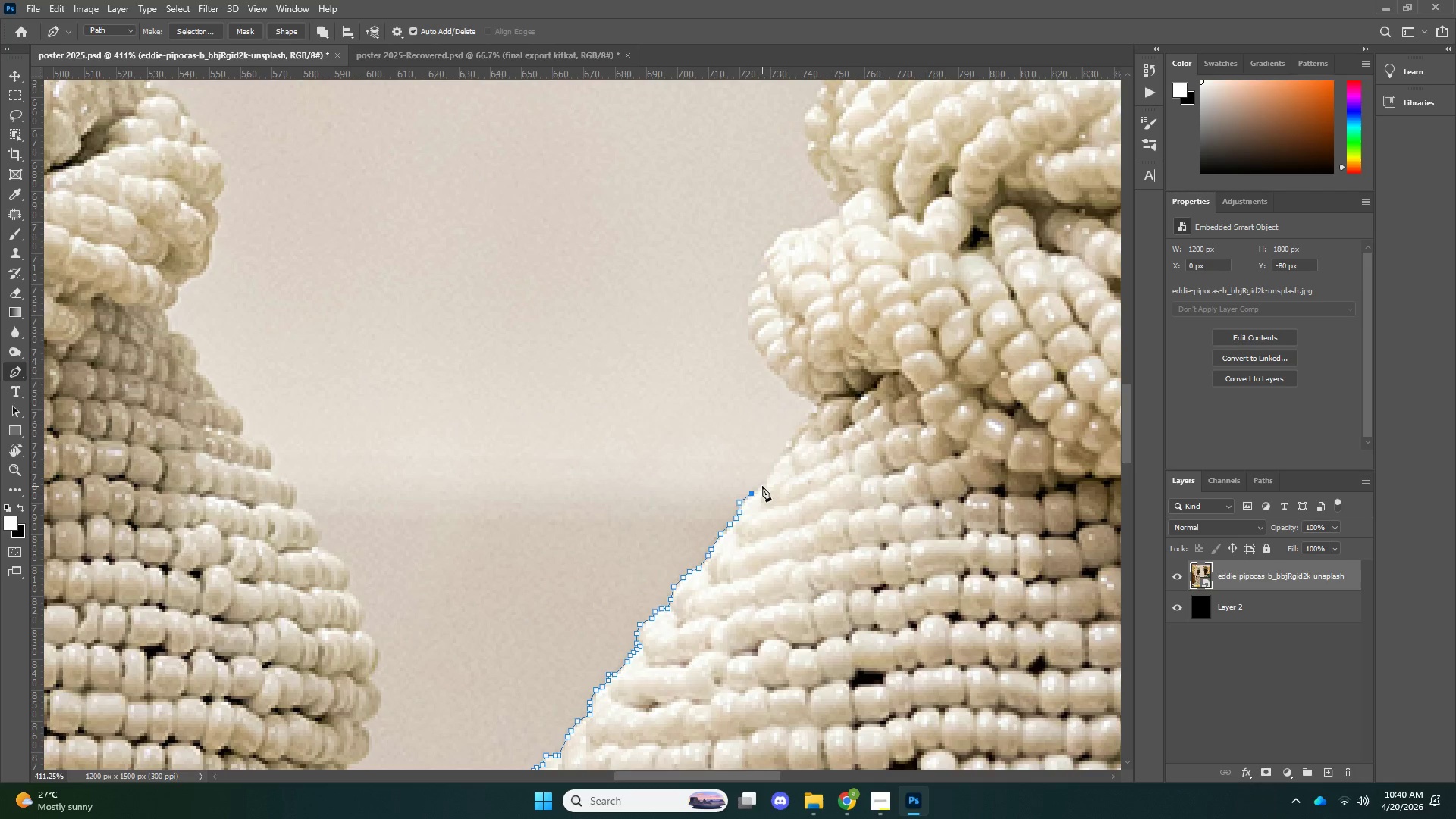 
triple_click([762, 486])
 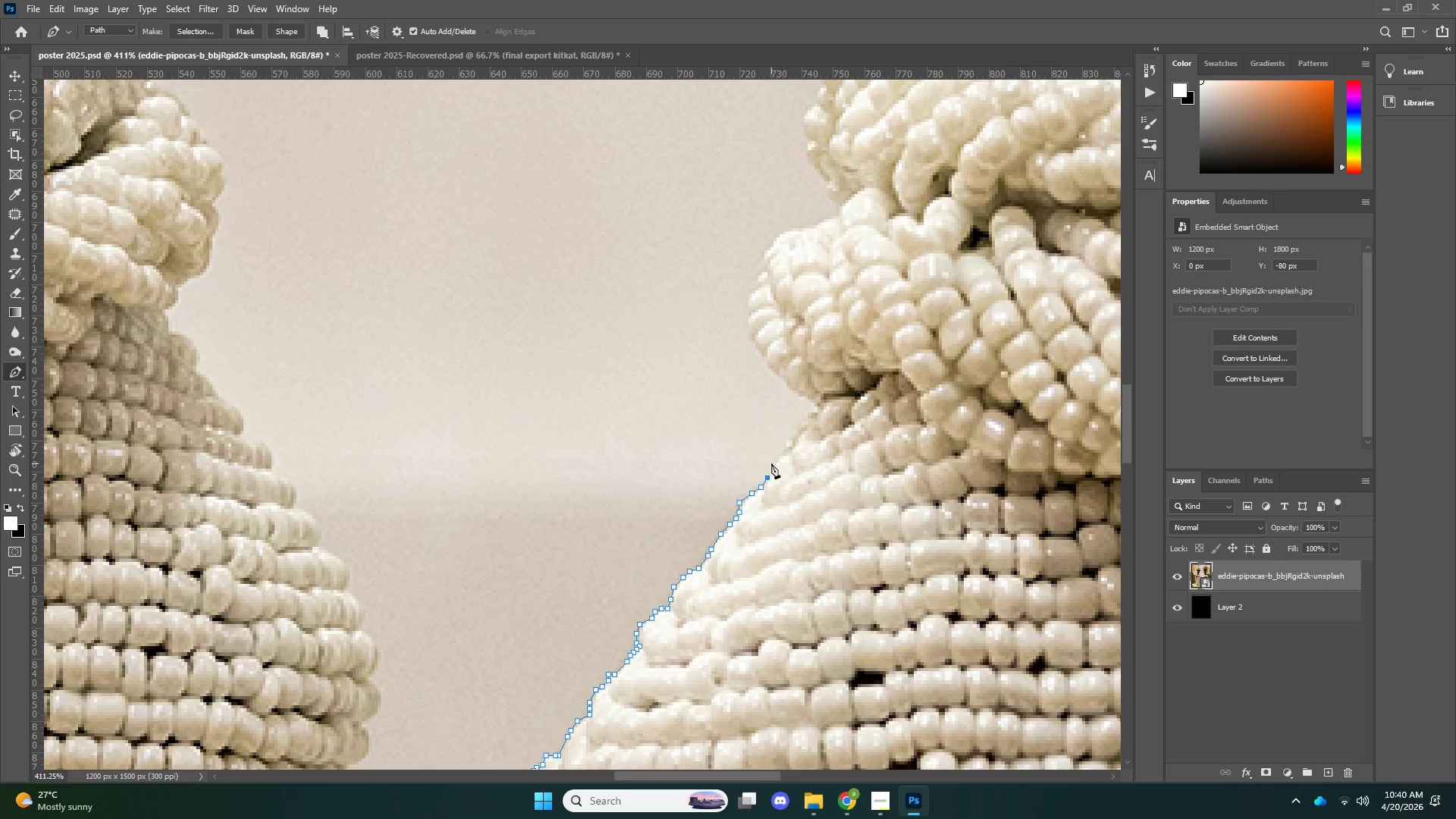 
triple_click([771, 463])
 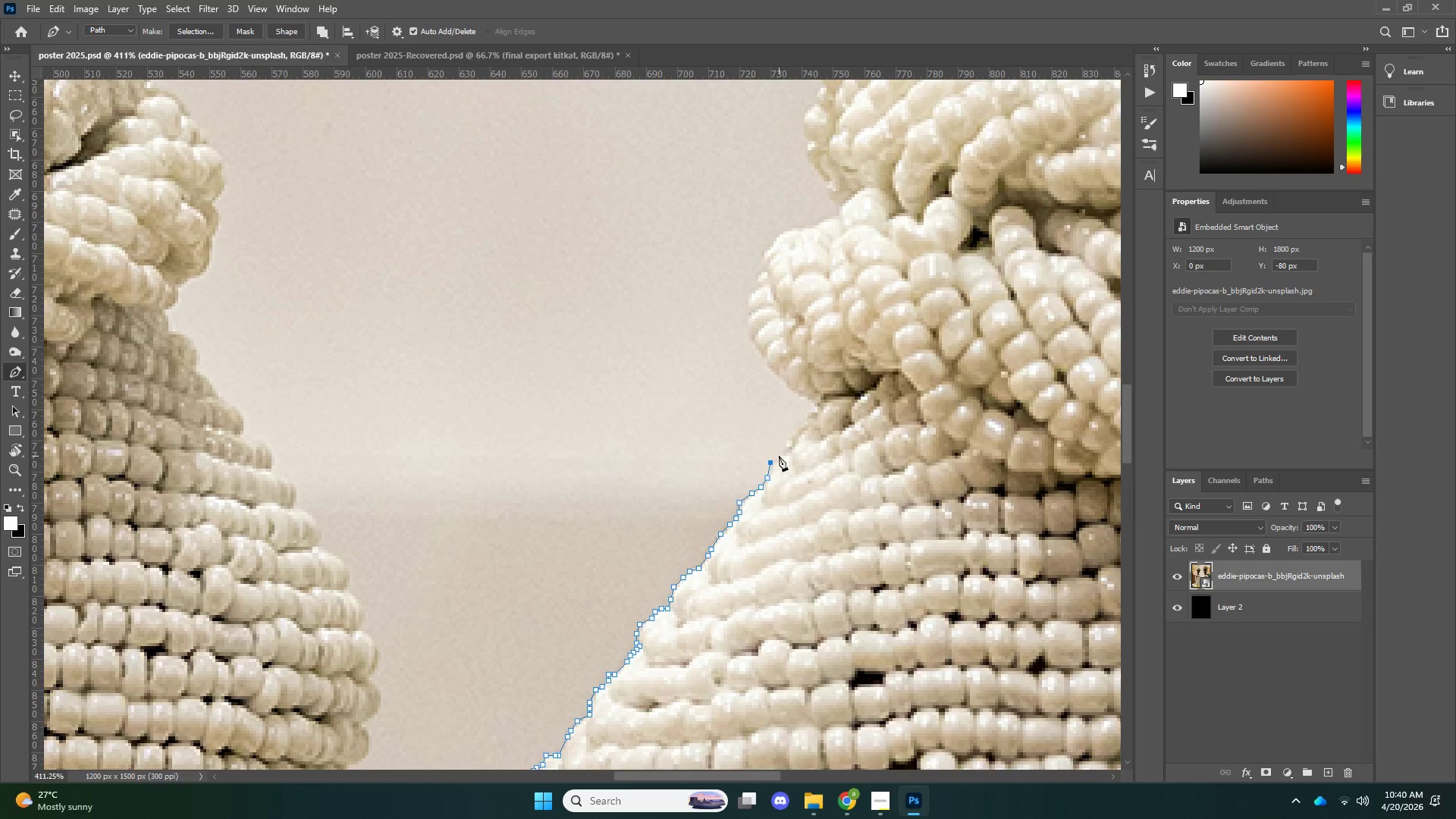 
triple_click([779, 456])
 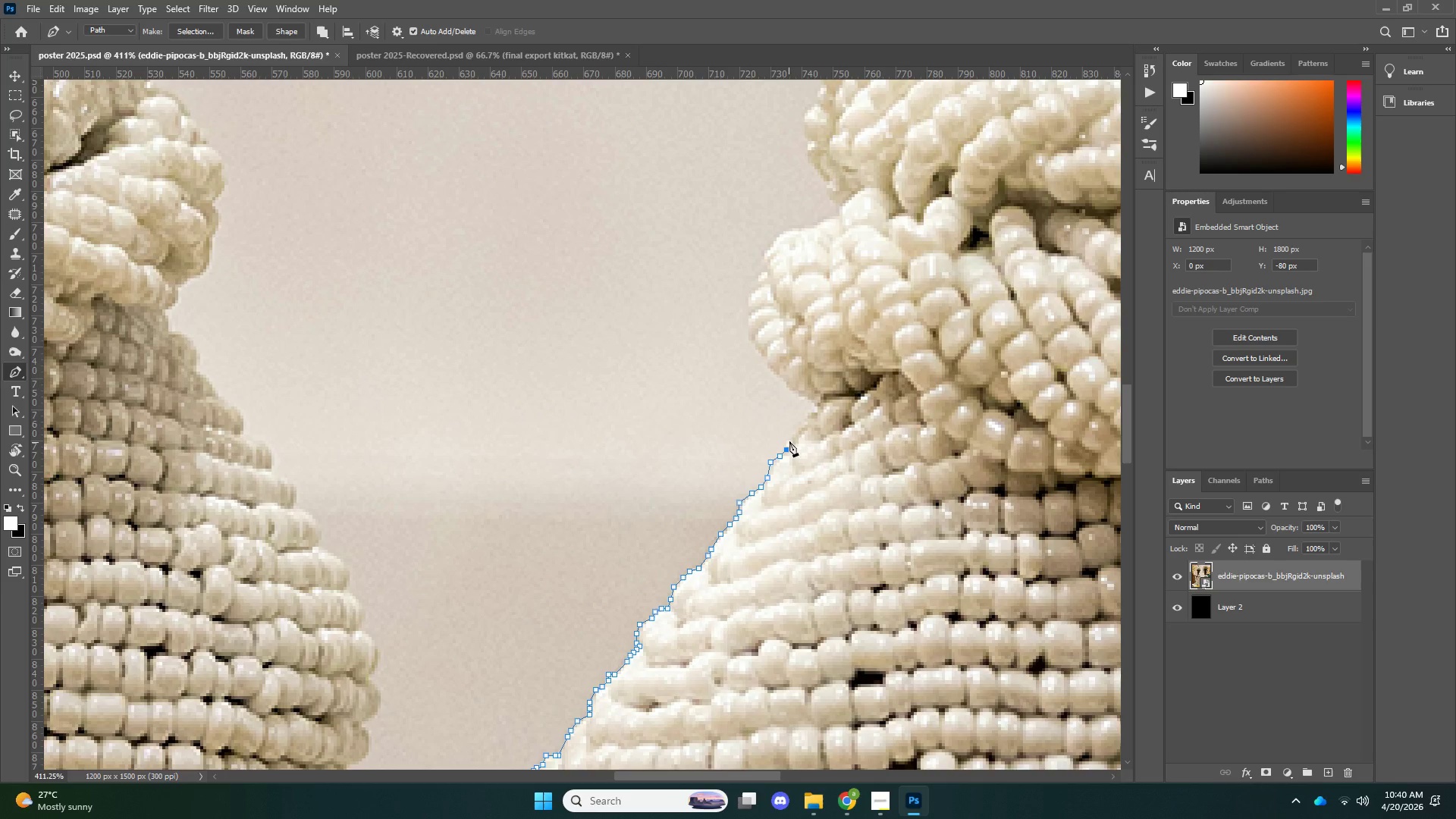 
triple_click([790, 440])
 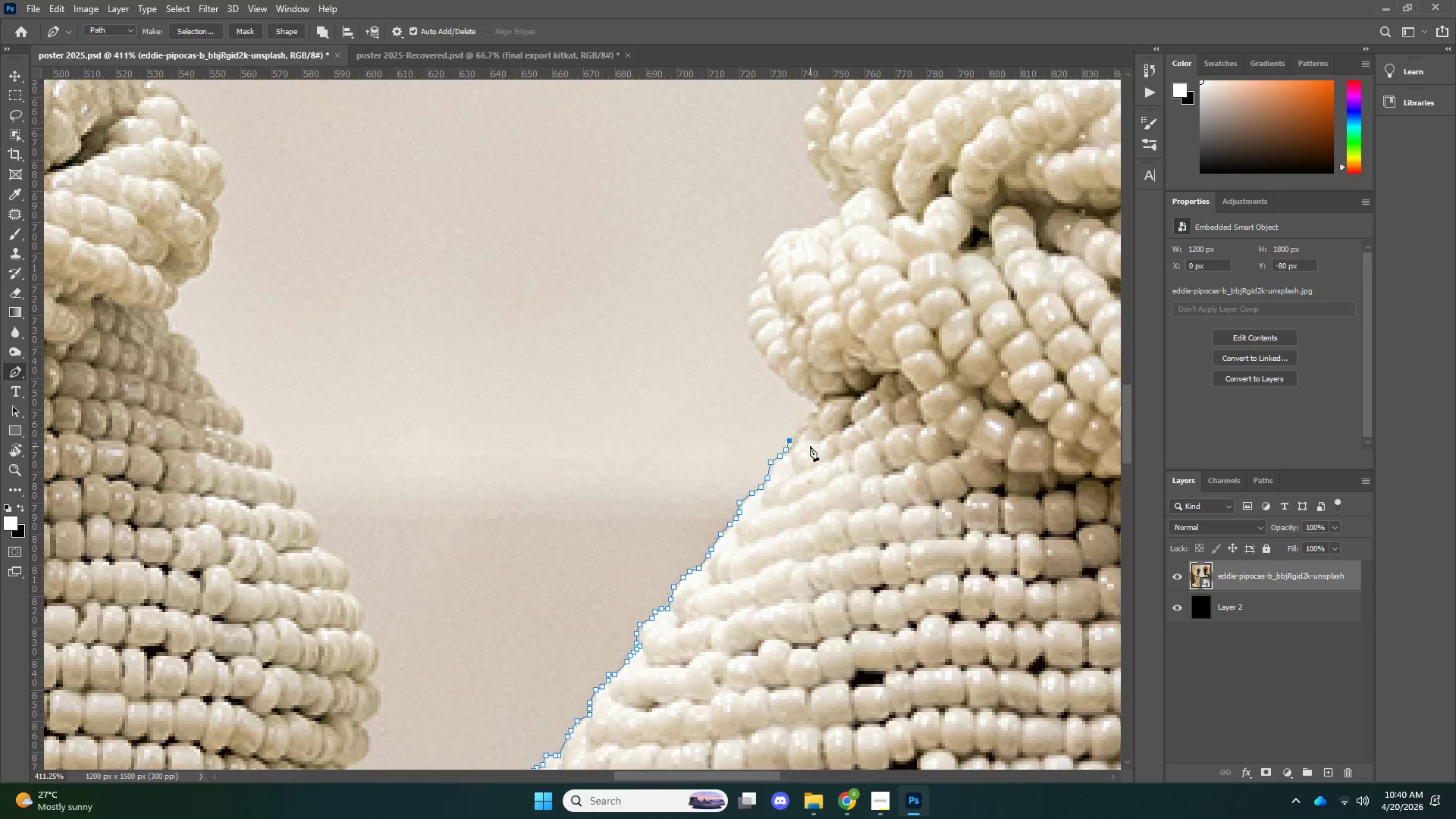 
scroll: coordinate [814, 454], scroll_direction: up, amount: 4.0
 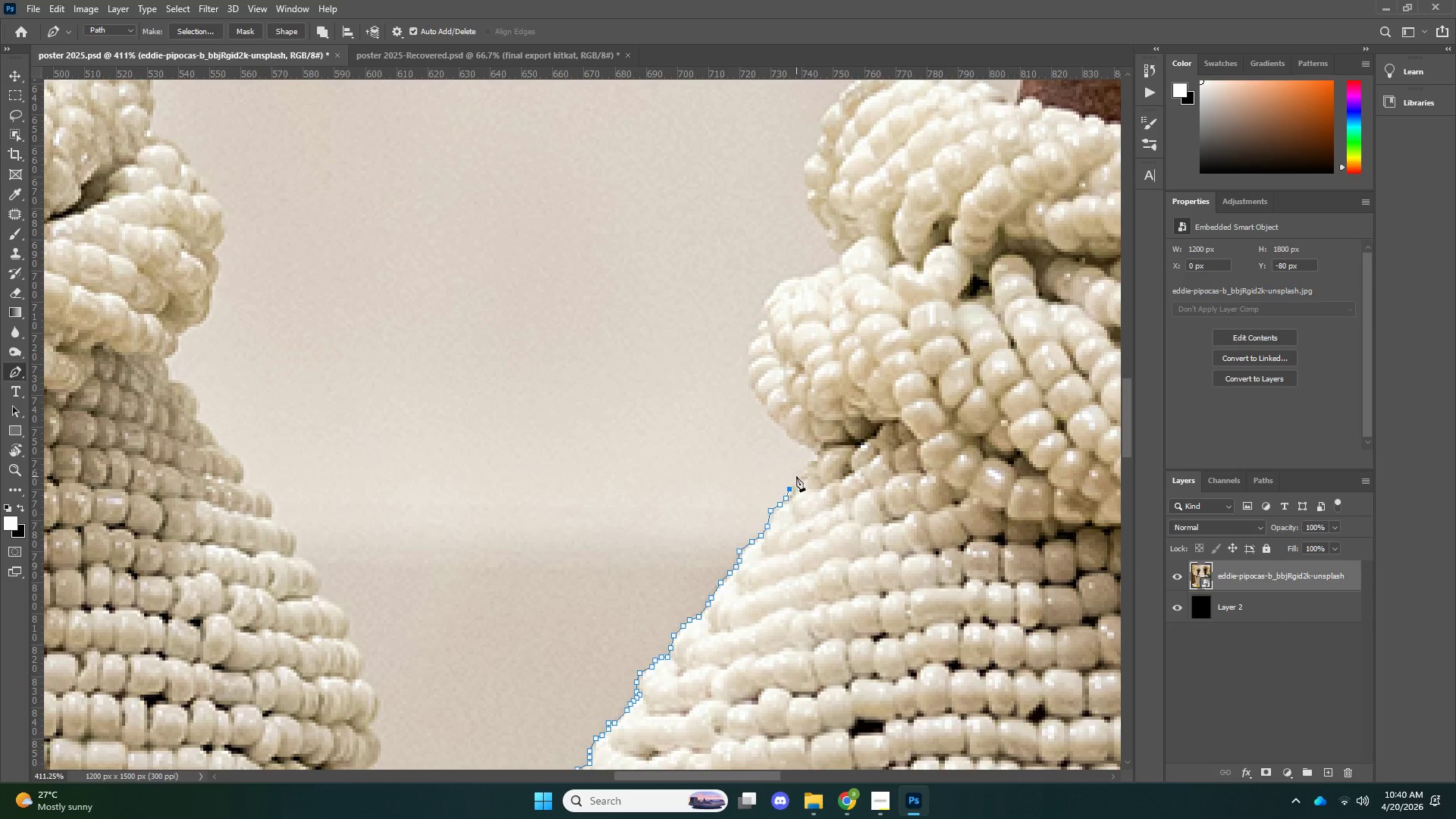 
double_click([805, 473])
 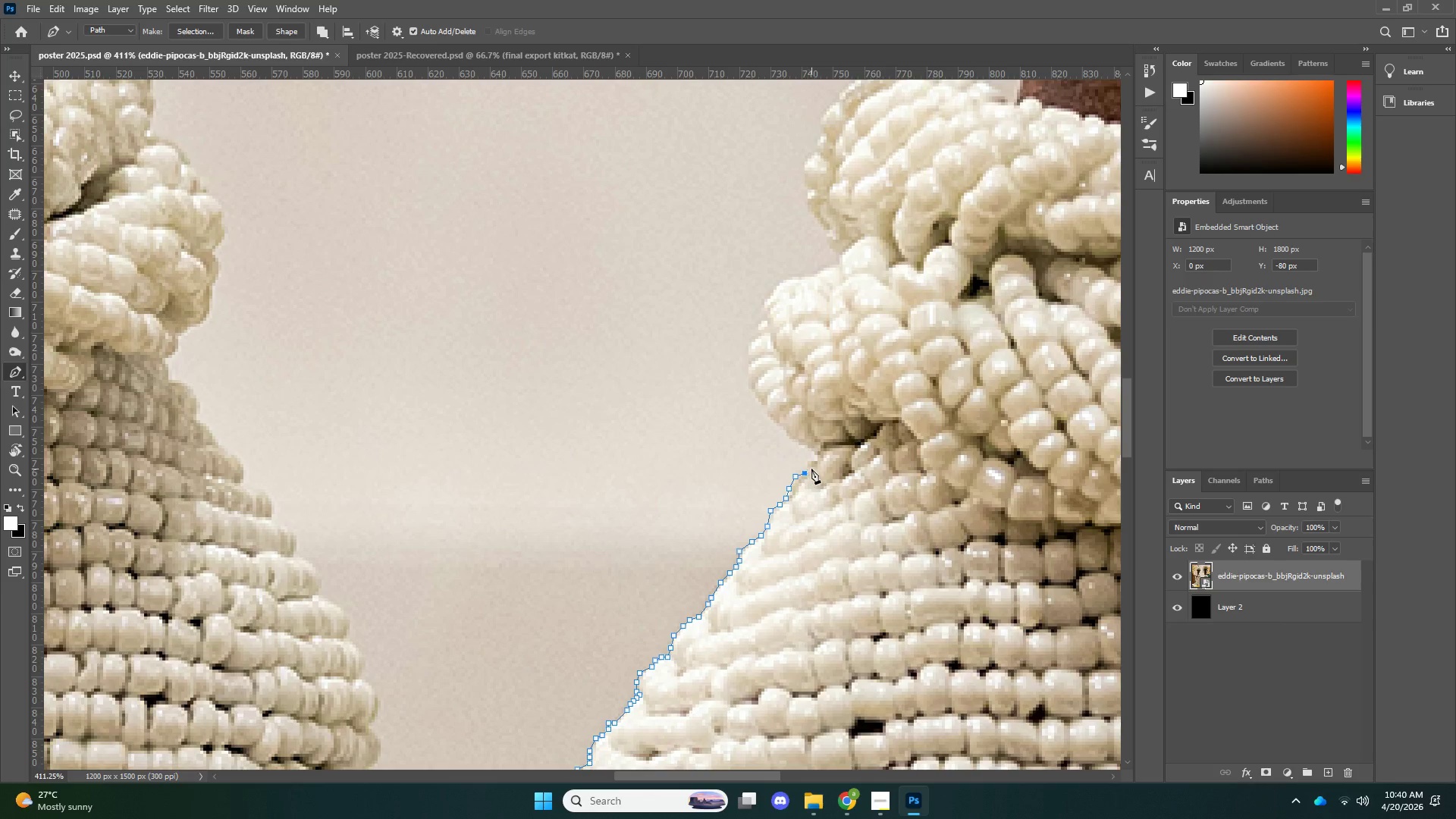 
triple_click([811, 469])
 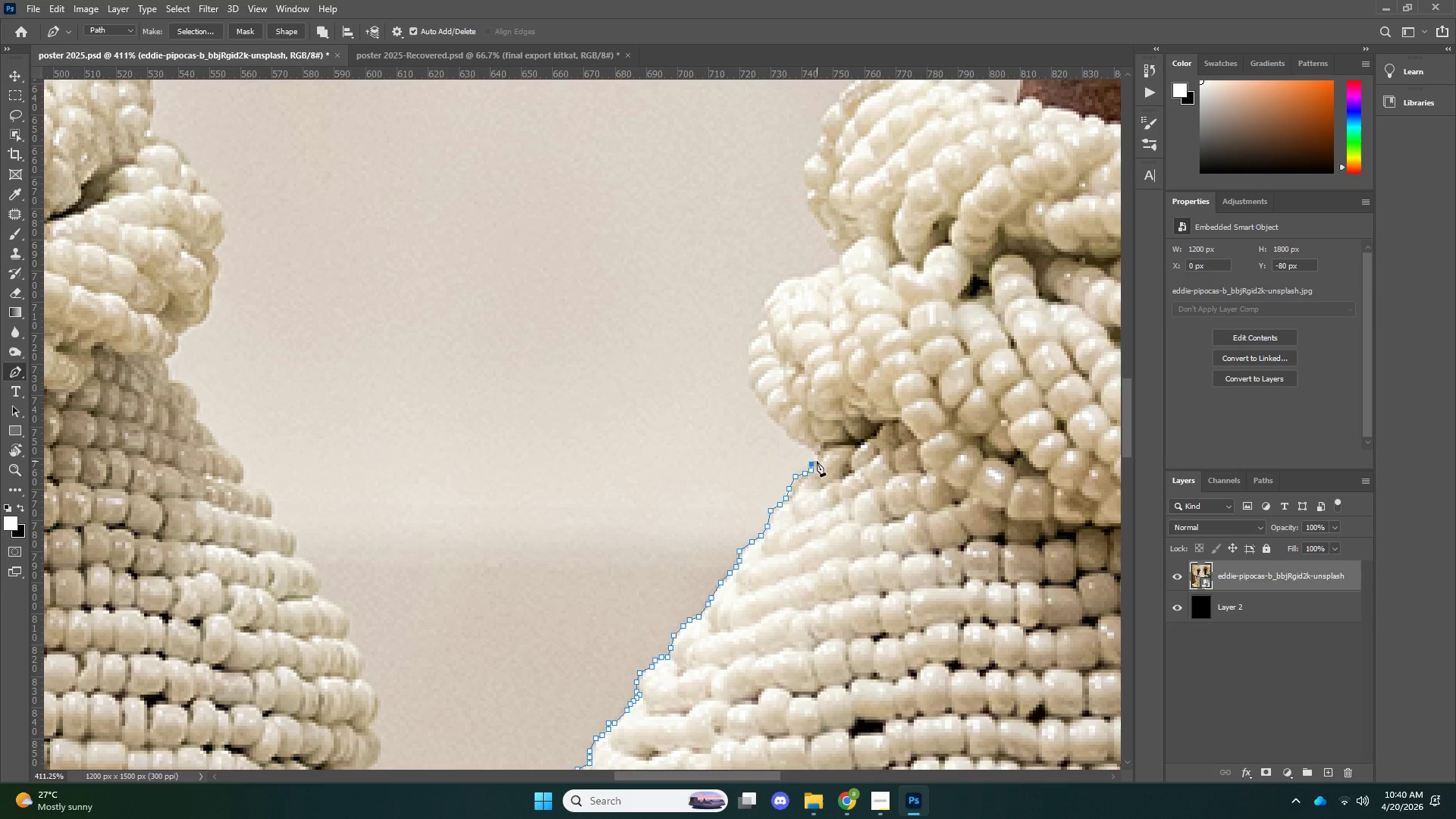 
double_click([817, 461])
 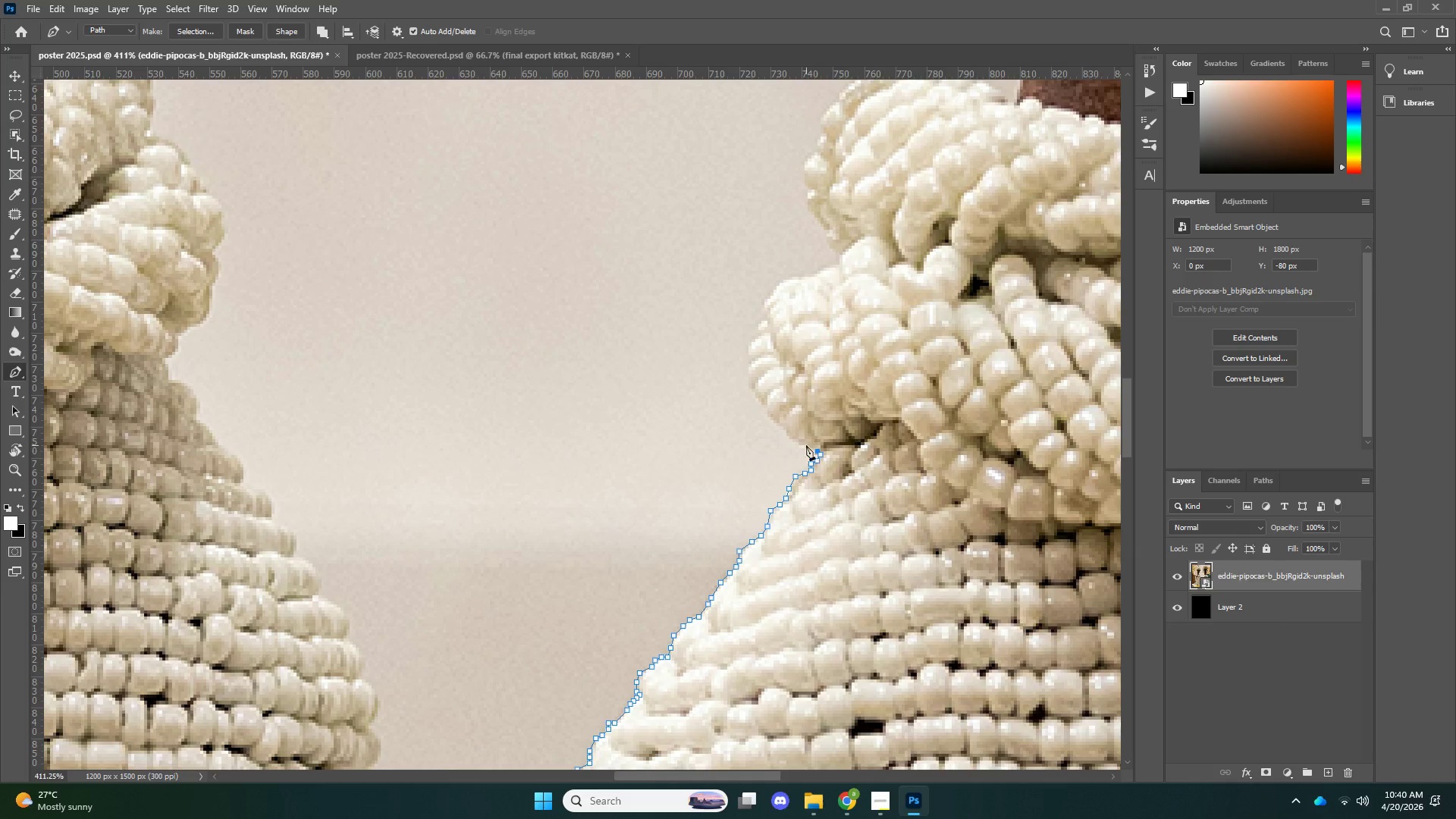 
triple_click([802, 443])
 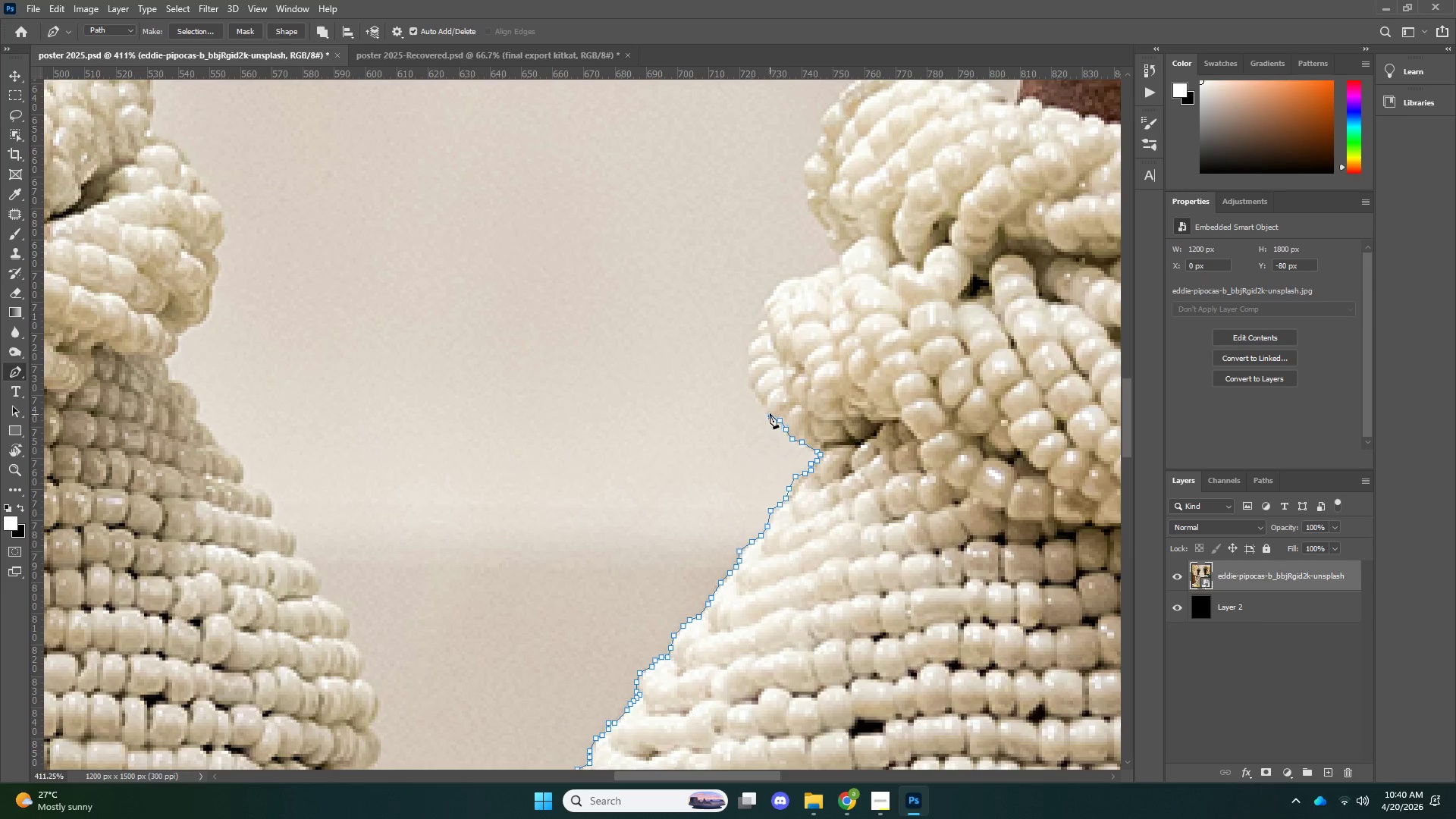 
triple_click([764, 401])
 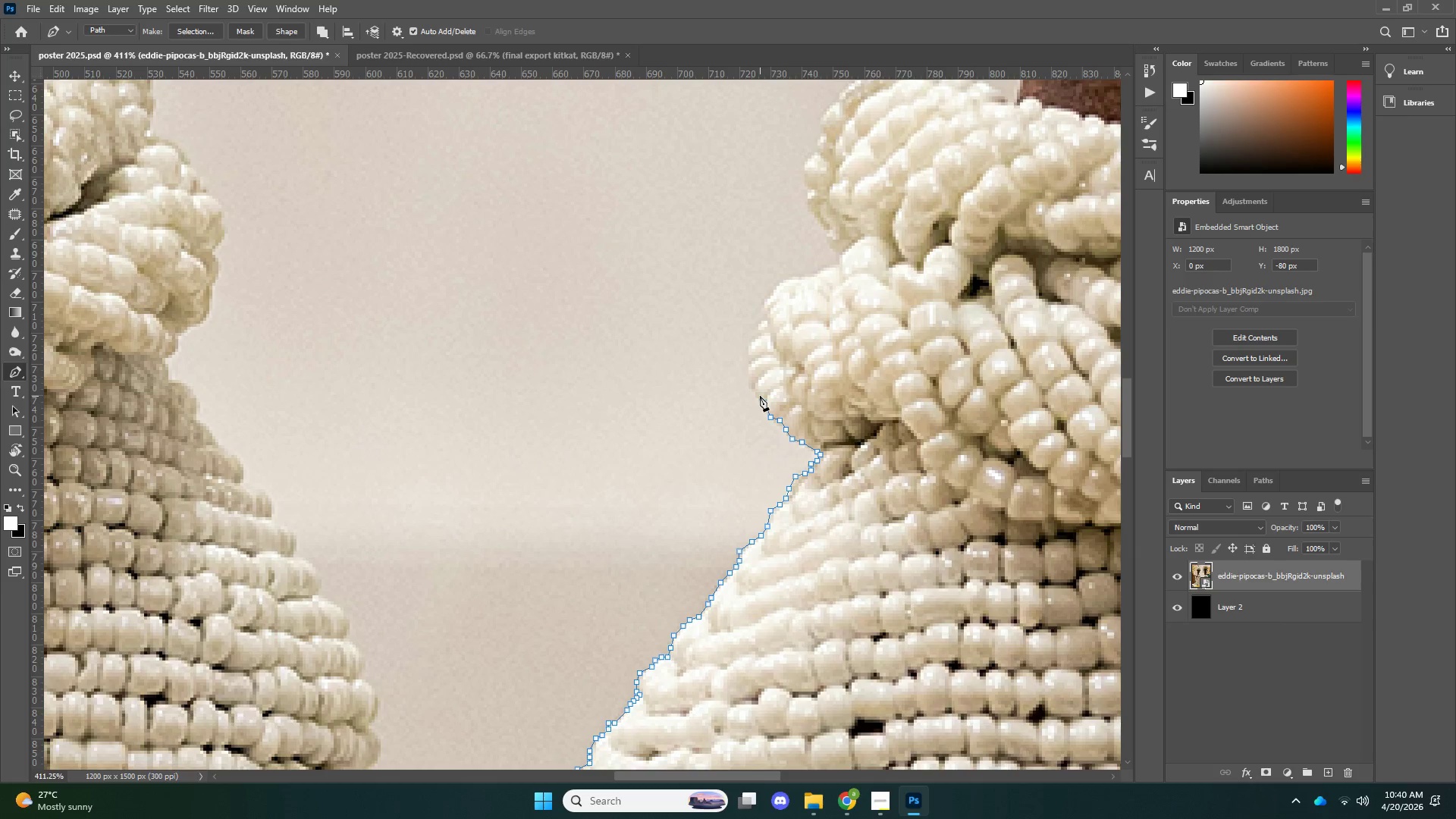 
left_click_drag(start_coordinate=[760, 395], to_coordinate=[751, 391])
 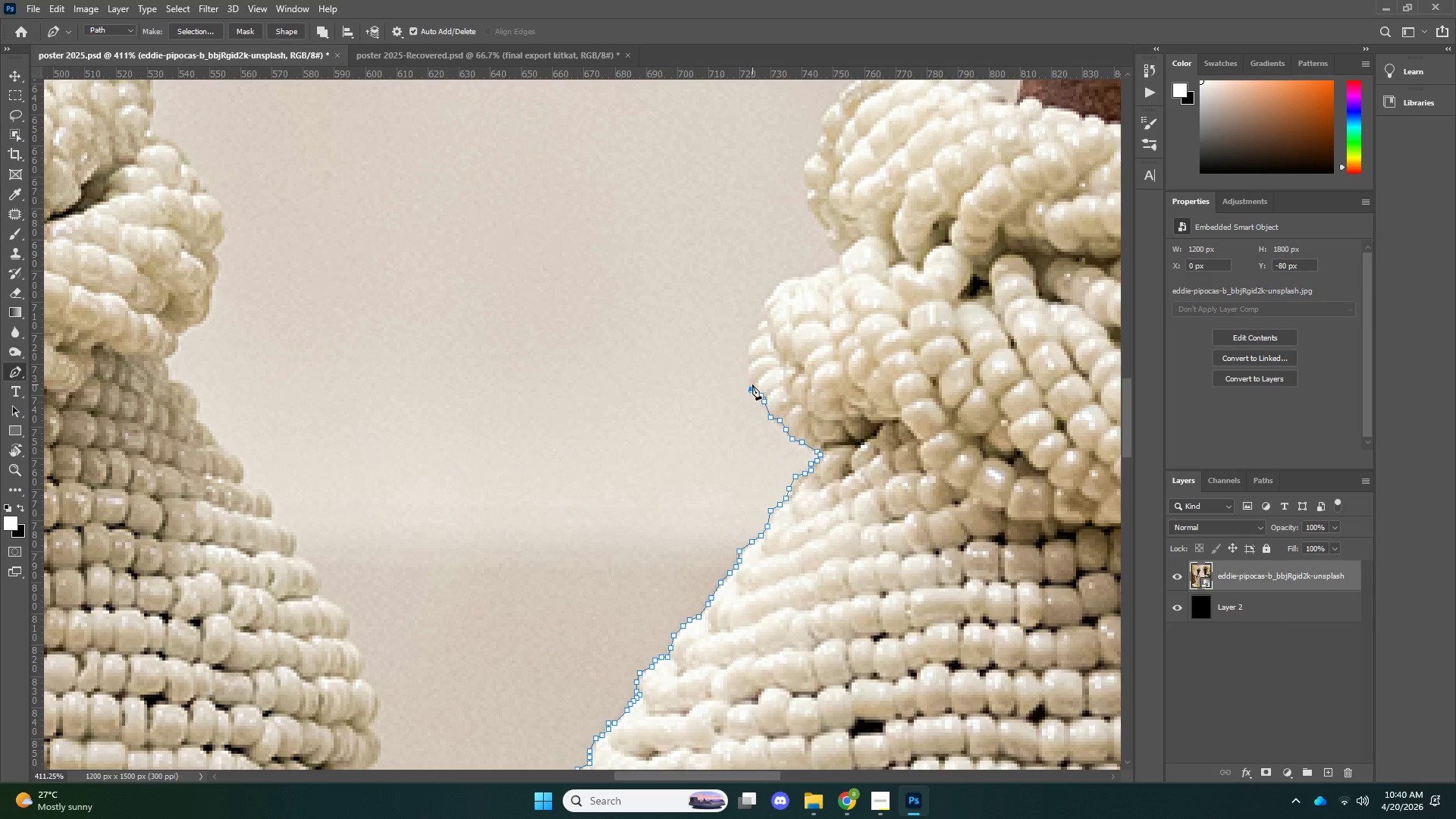 
left_click_drag(start_coordinate=[752, 382], to_coordinate=[750, 378])
 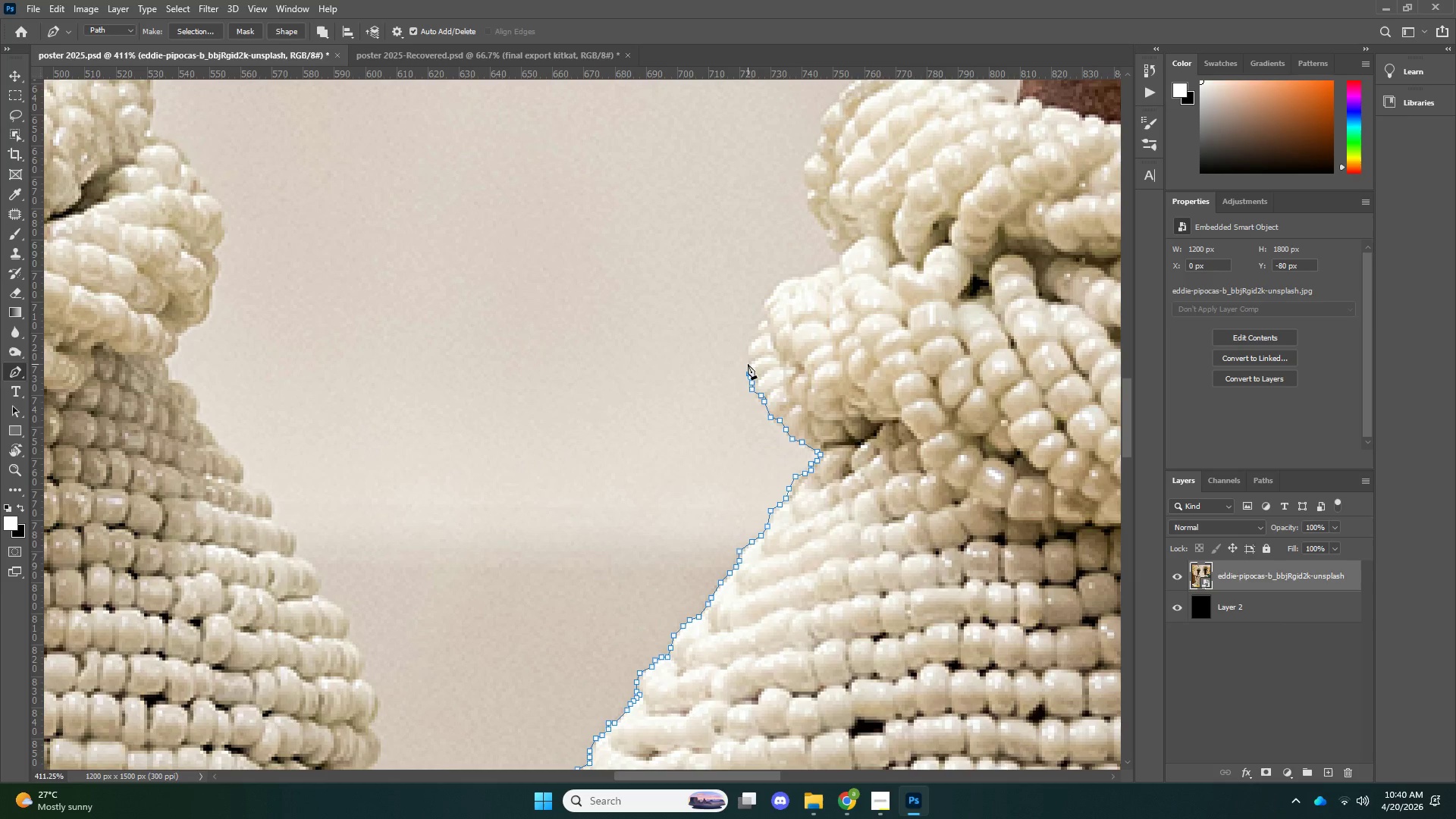 
triple_click([748, 364])
 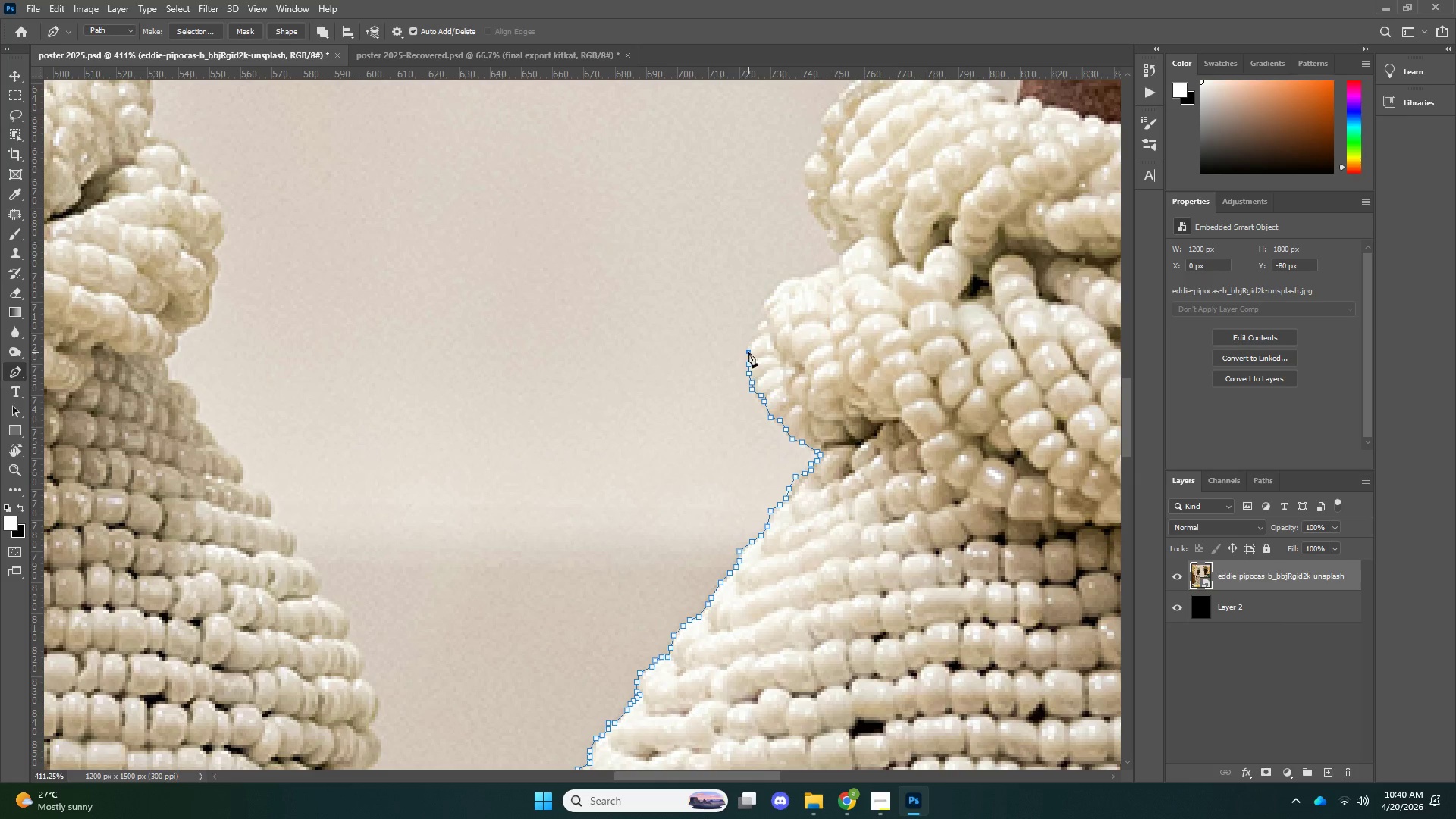 
triple_click([748, 352])
 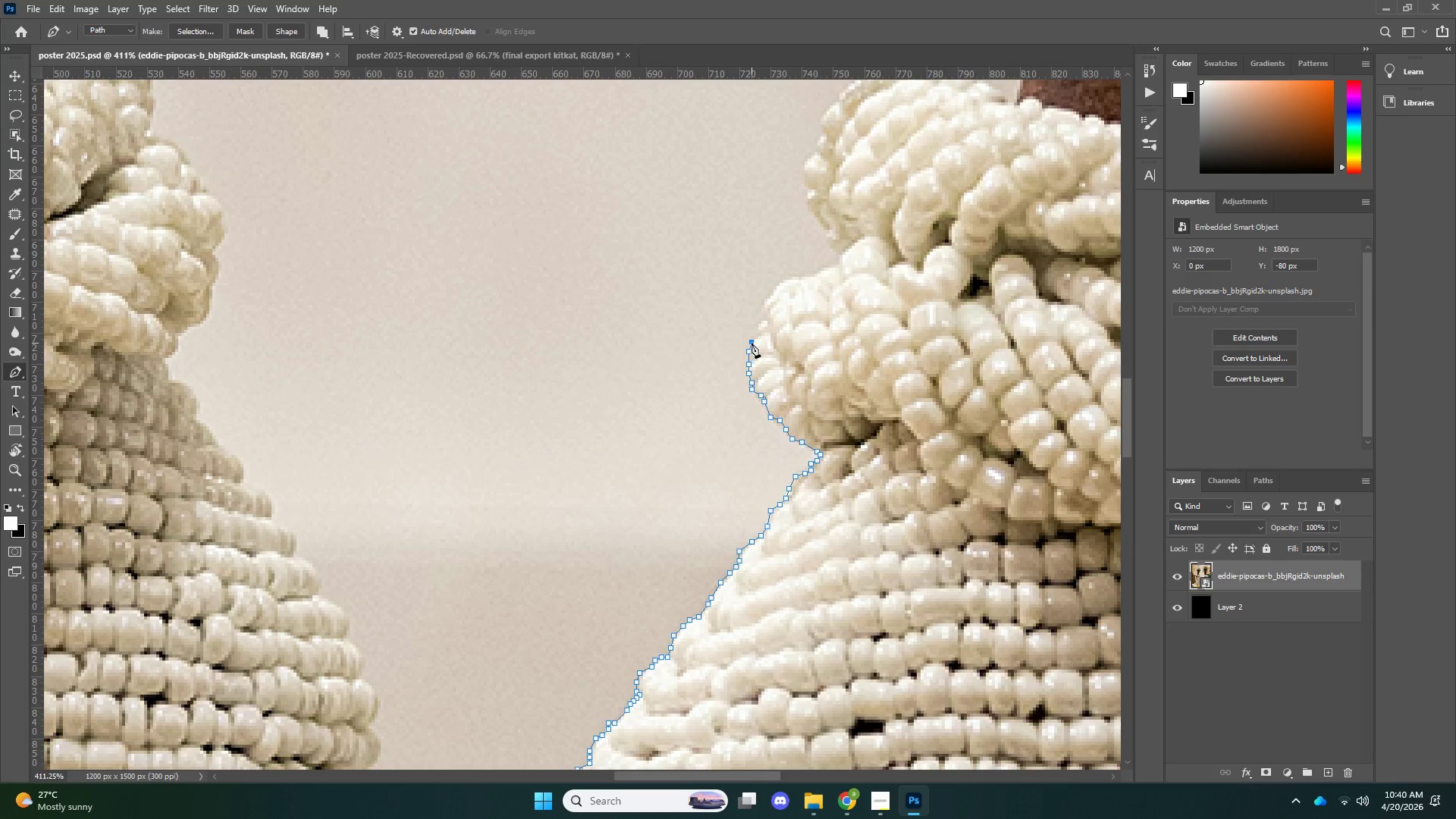 
triple_click([752, 343])
 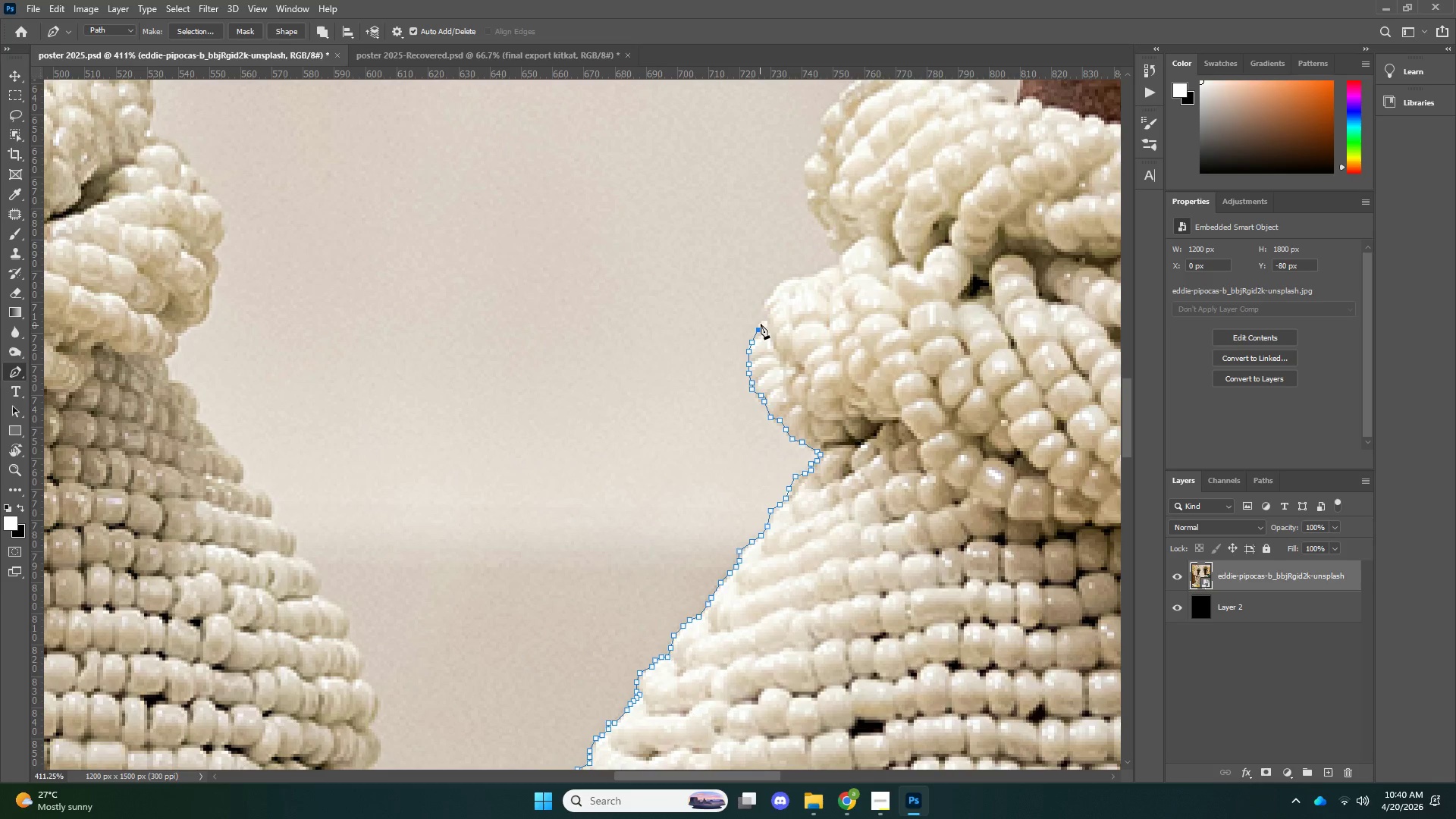 
triple_click([762, 318])
 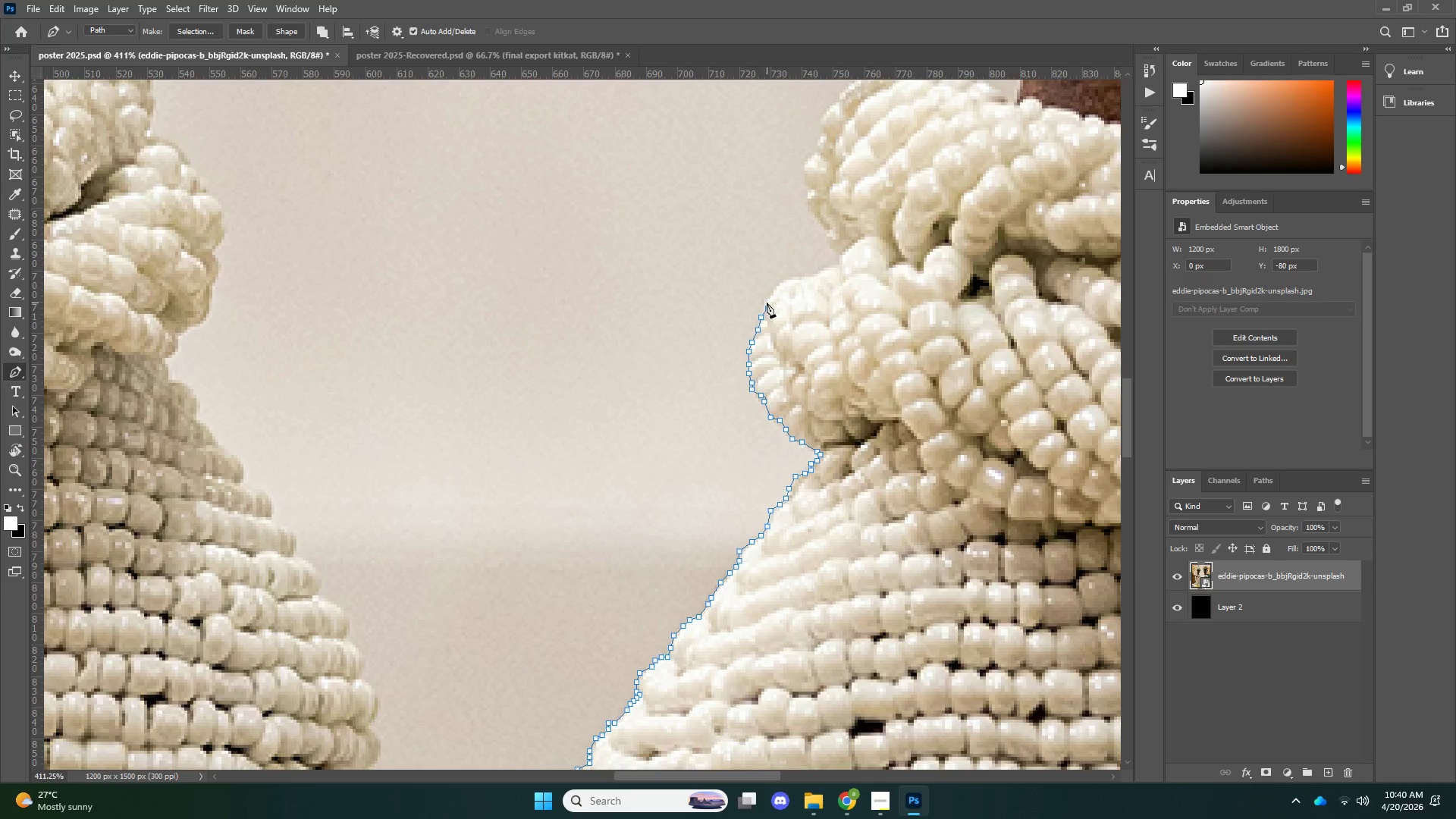 
triple_click([767, 303])
 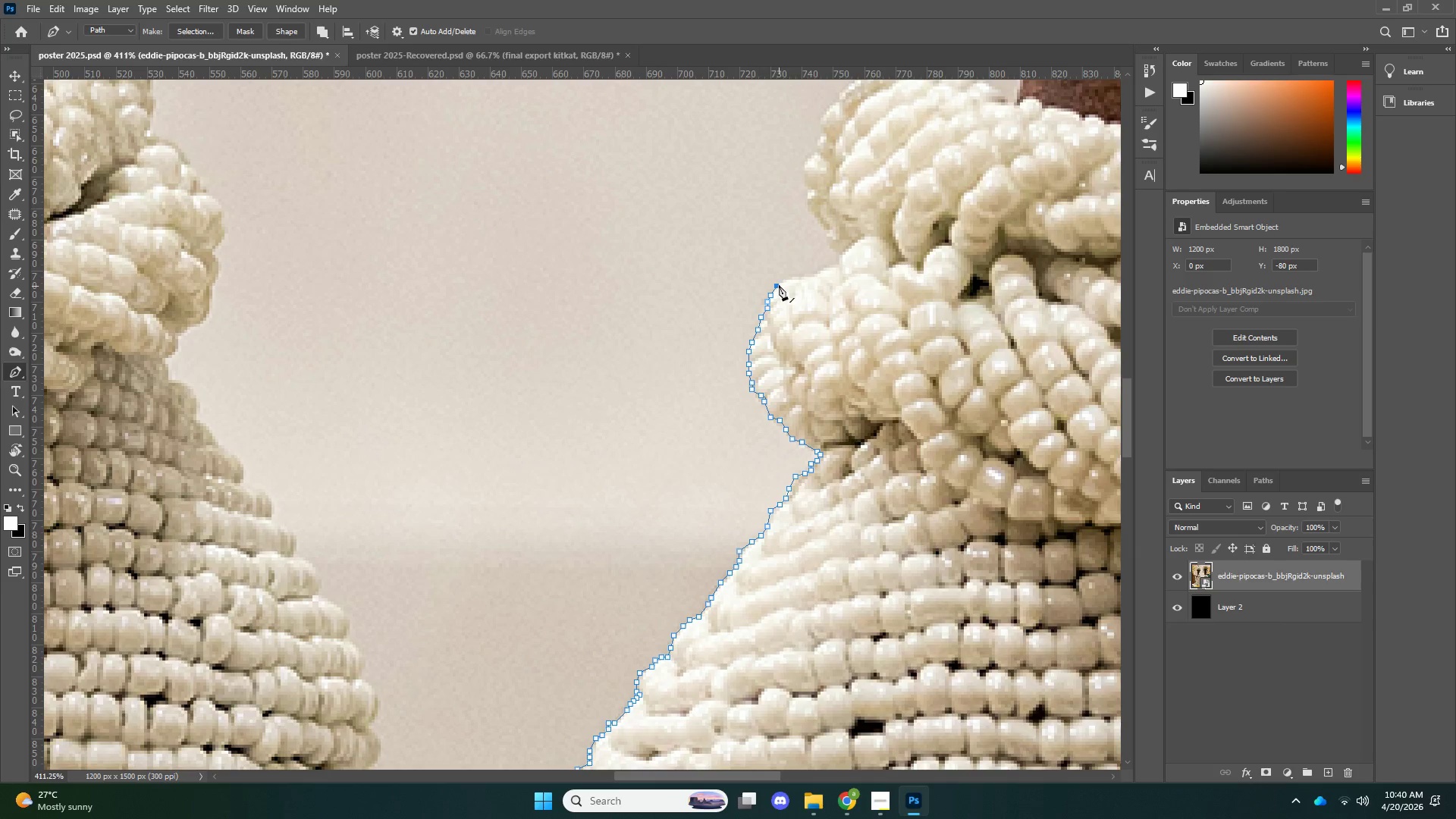 
triple_click([786, 283])
 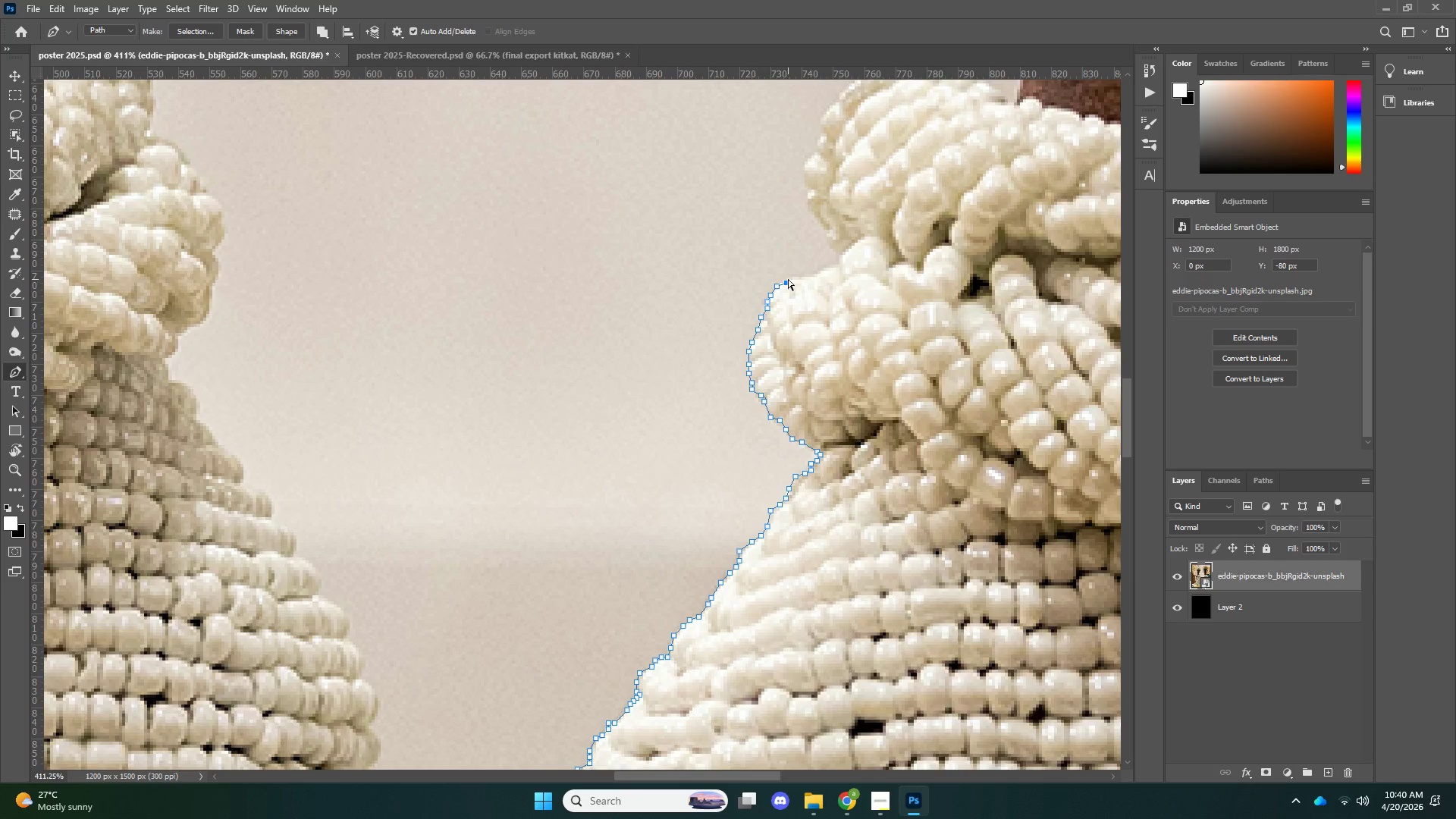 
key(Control+ControlLeft)
 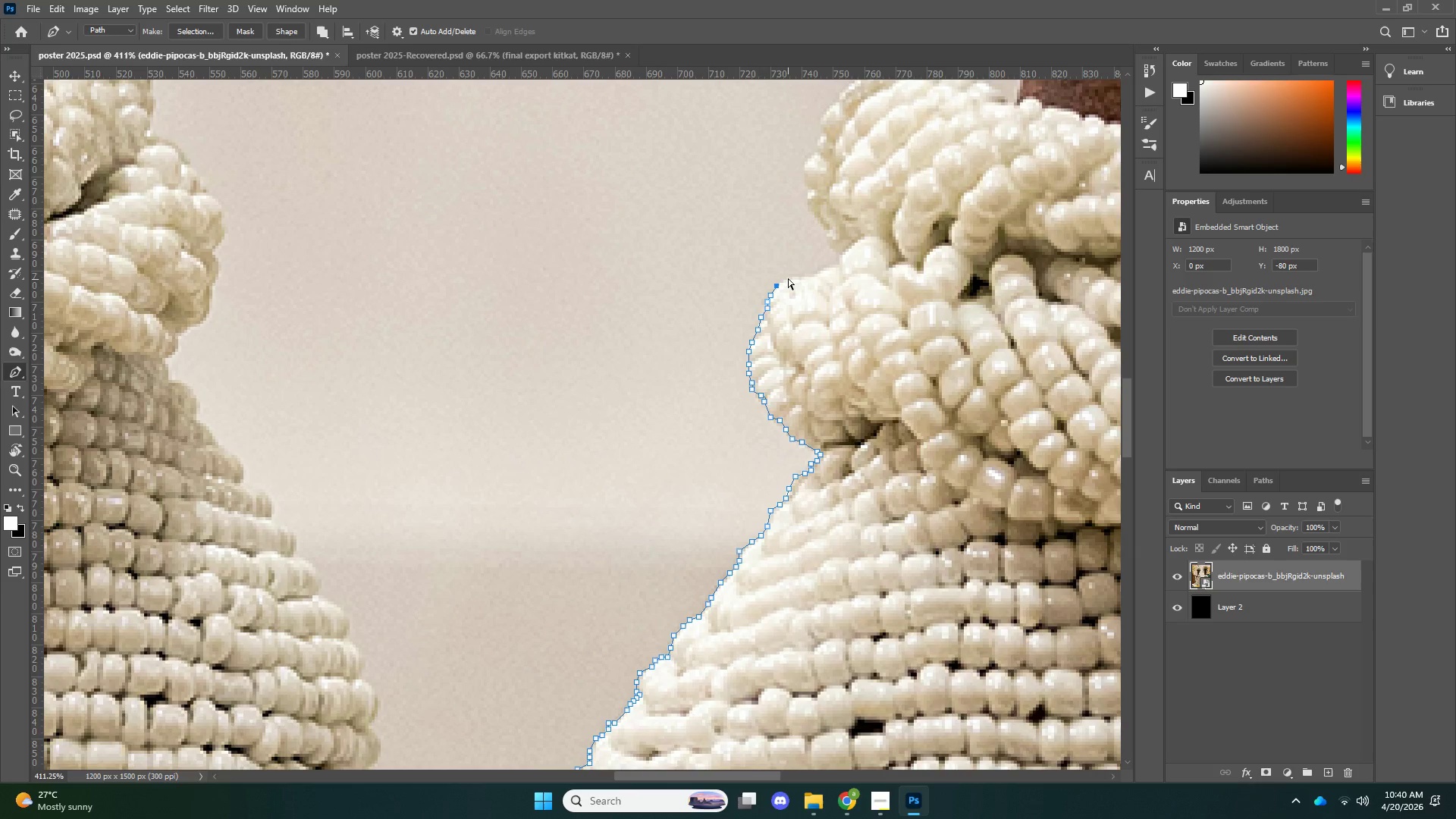 
key(Control+Z)
 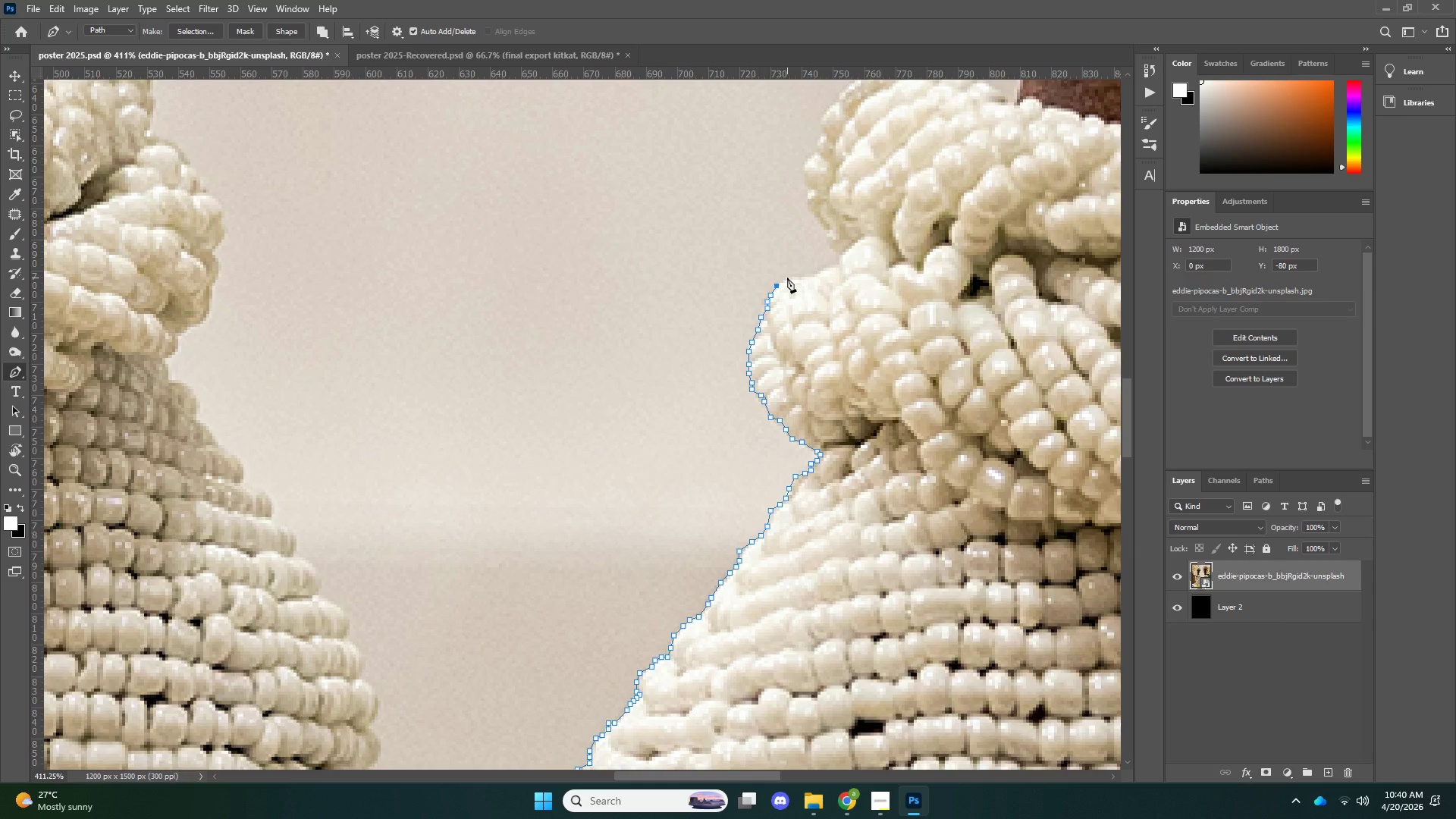 
left_click([787, 278])
 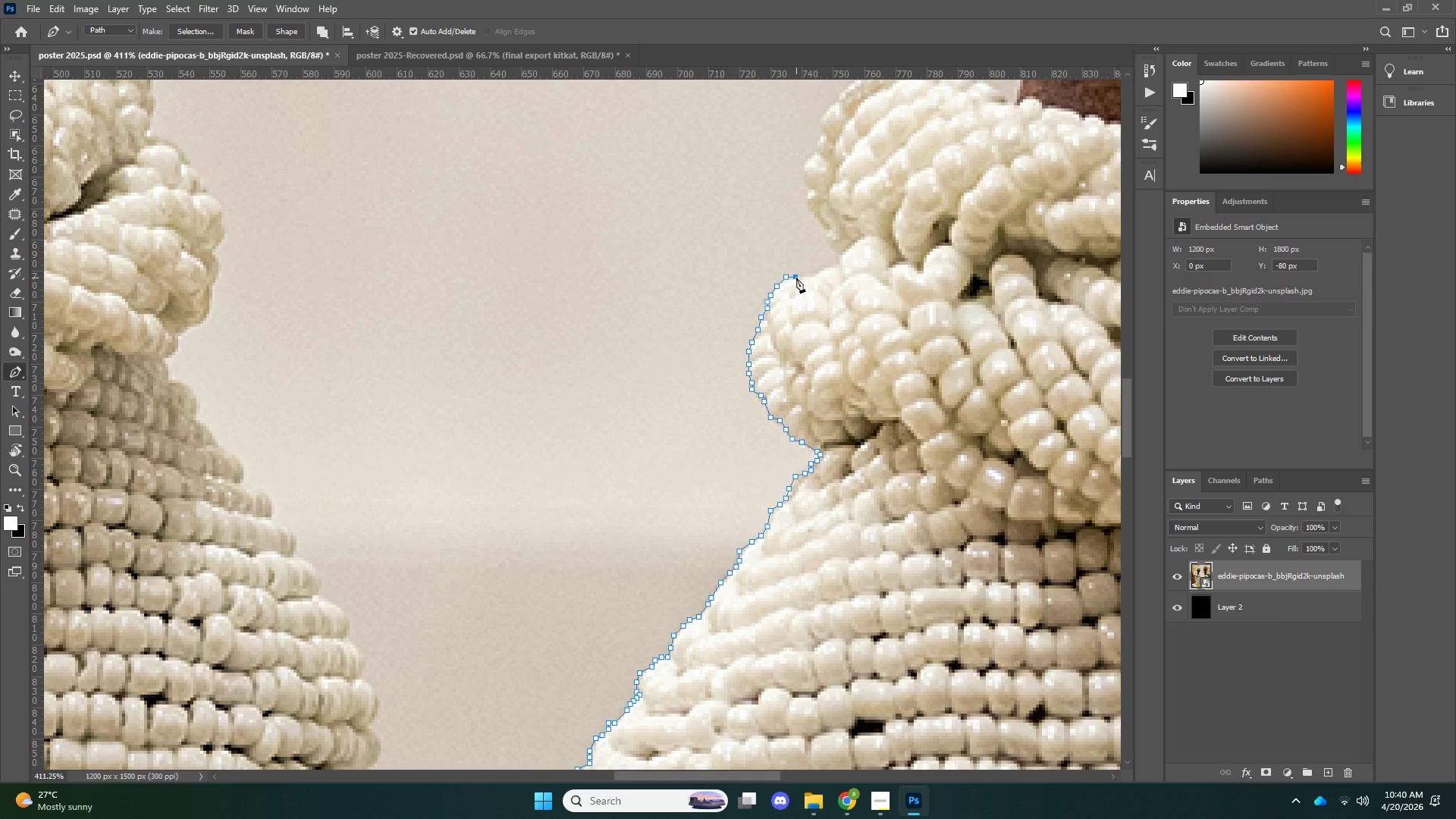 
left_click([796, 278])
 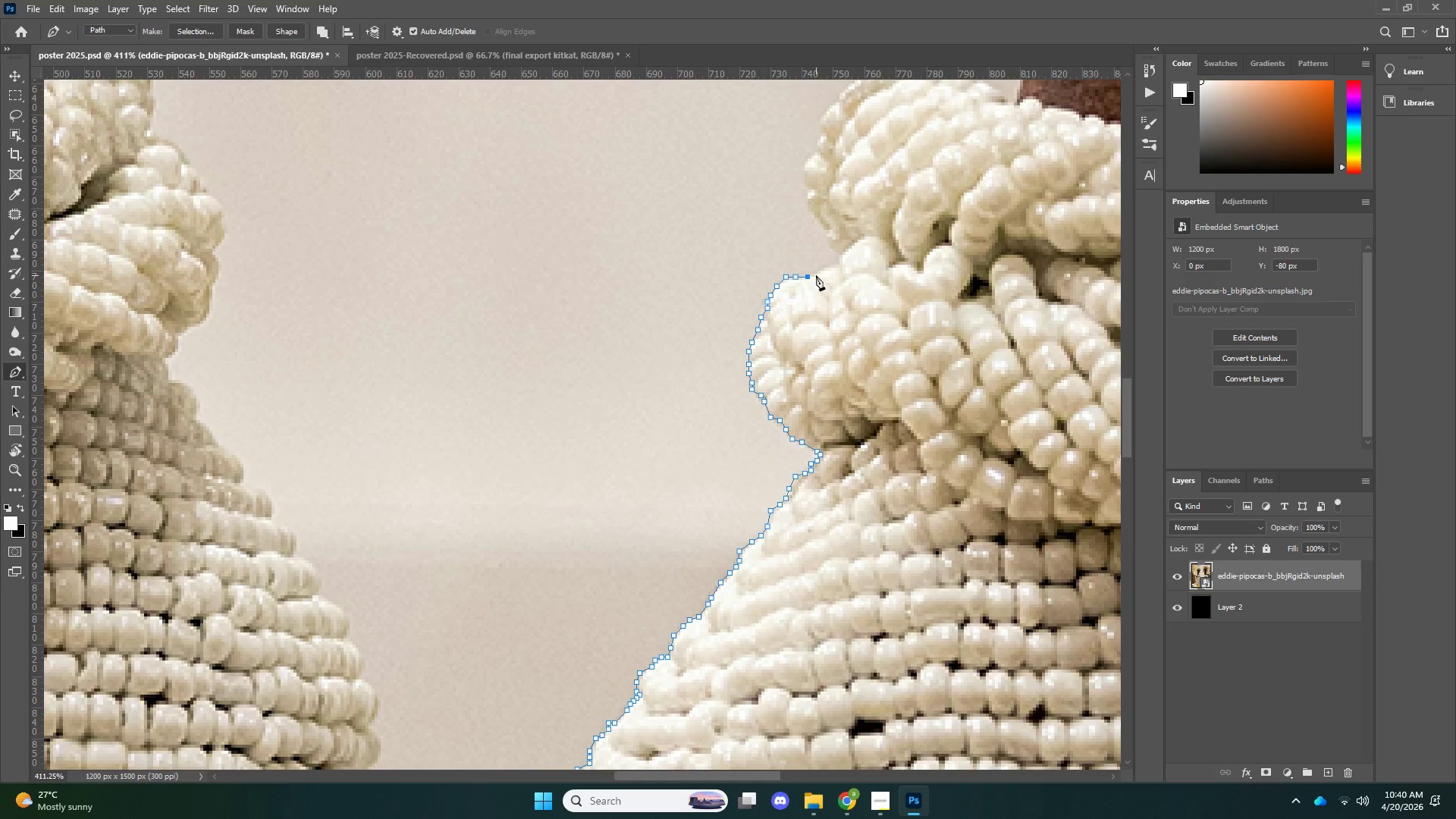 
double_click([816, 275])
 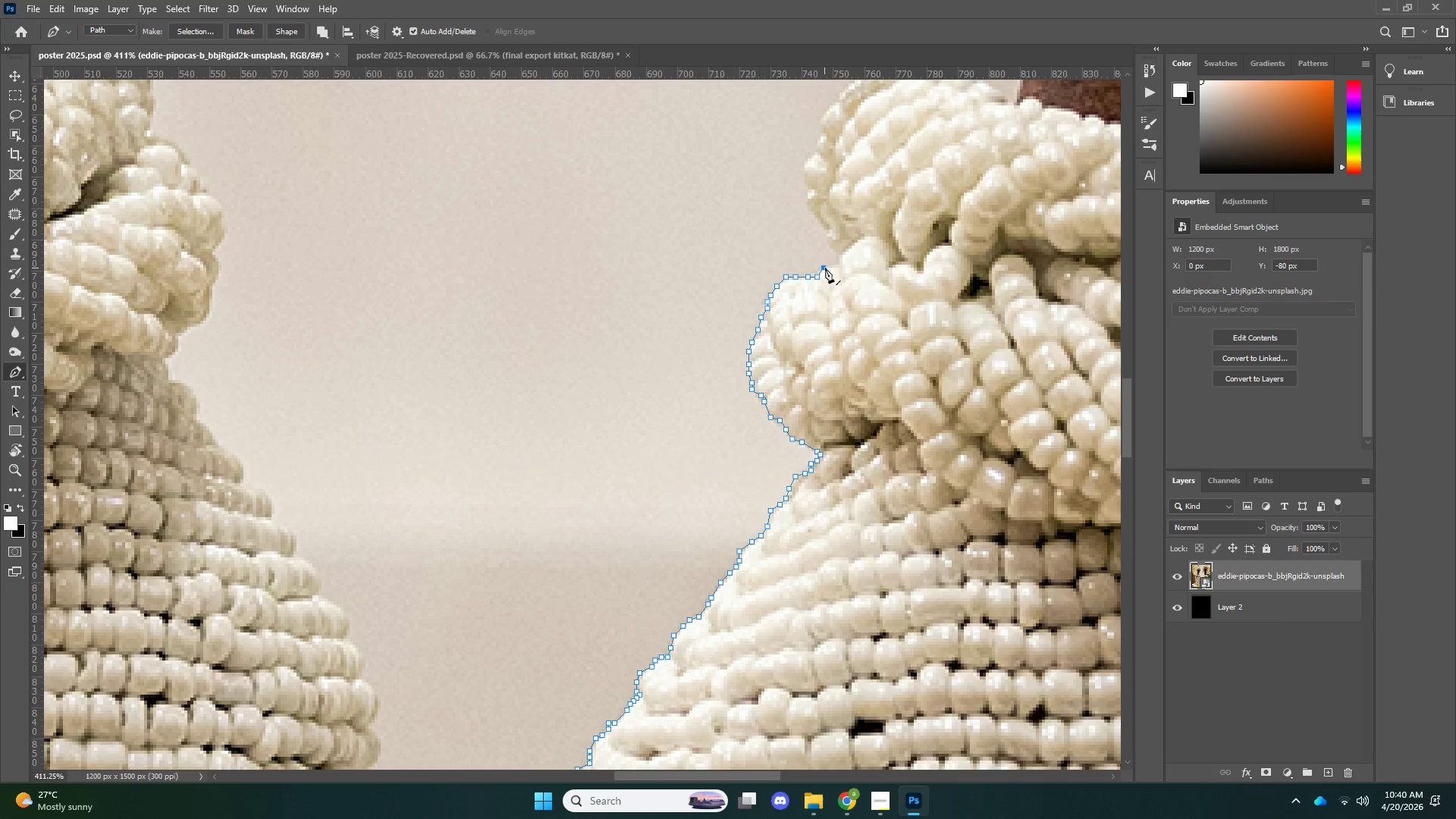 
double_click([835, 268])
 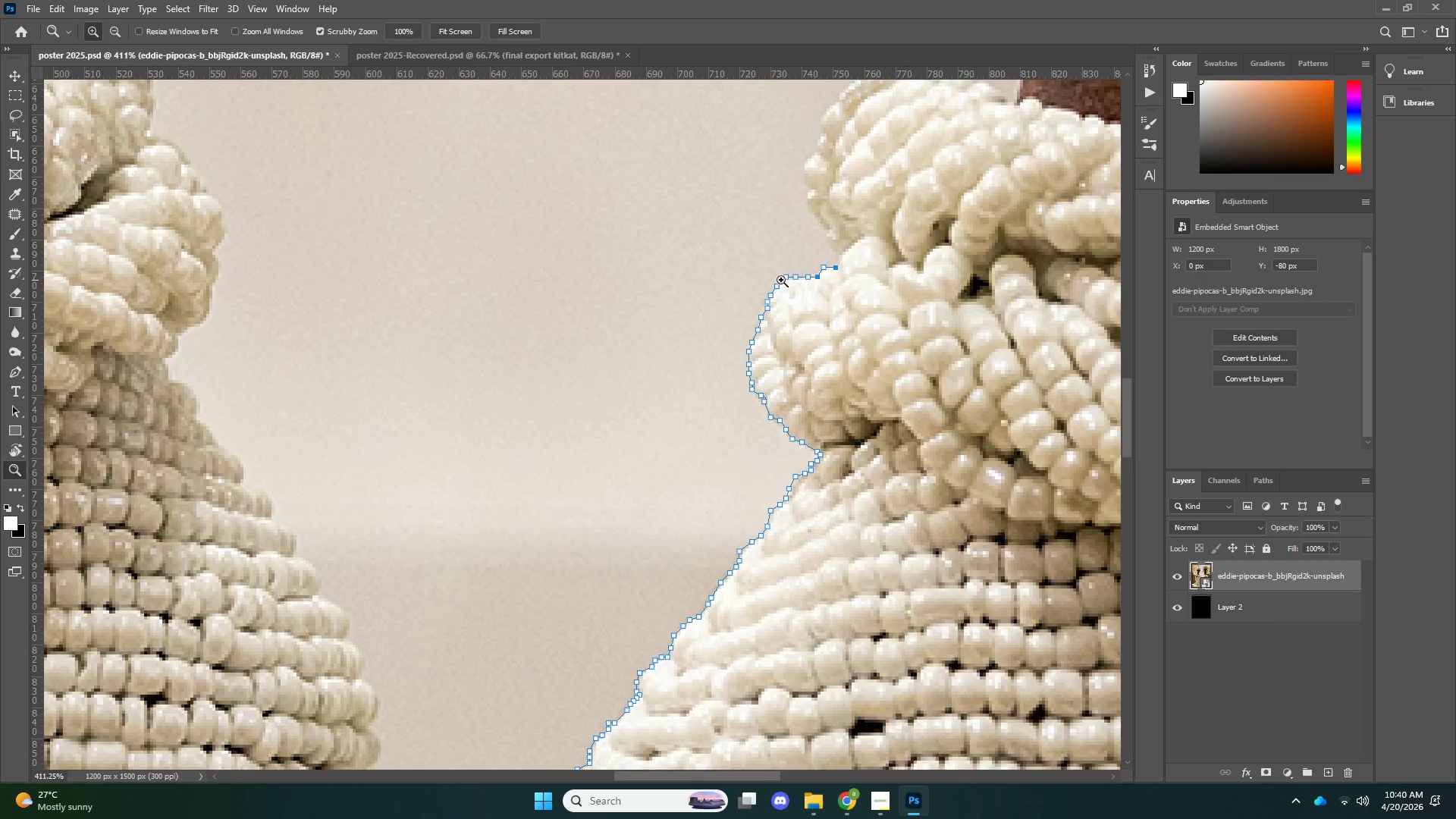 
key(Z)
 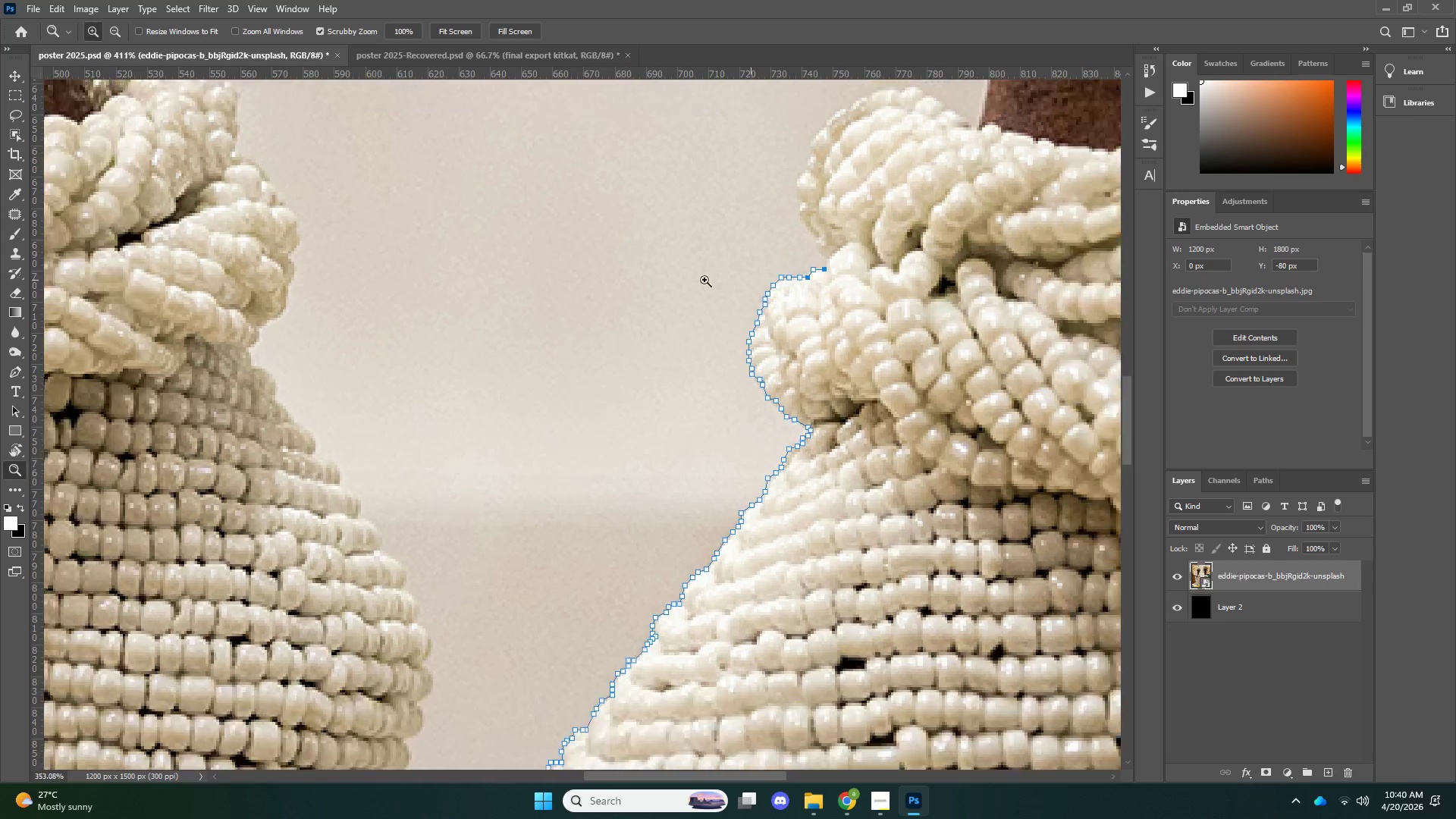 
left_click_drag(start_coordinate=[751, 280], to_coordinate=[632, 283])
 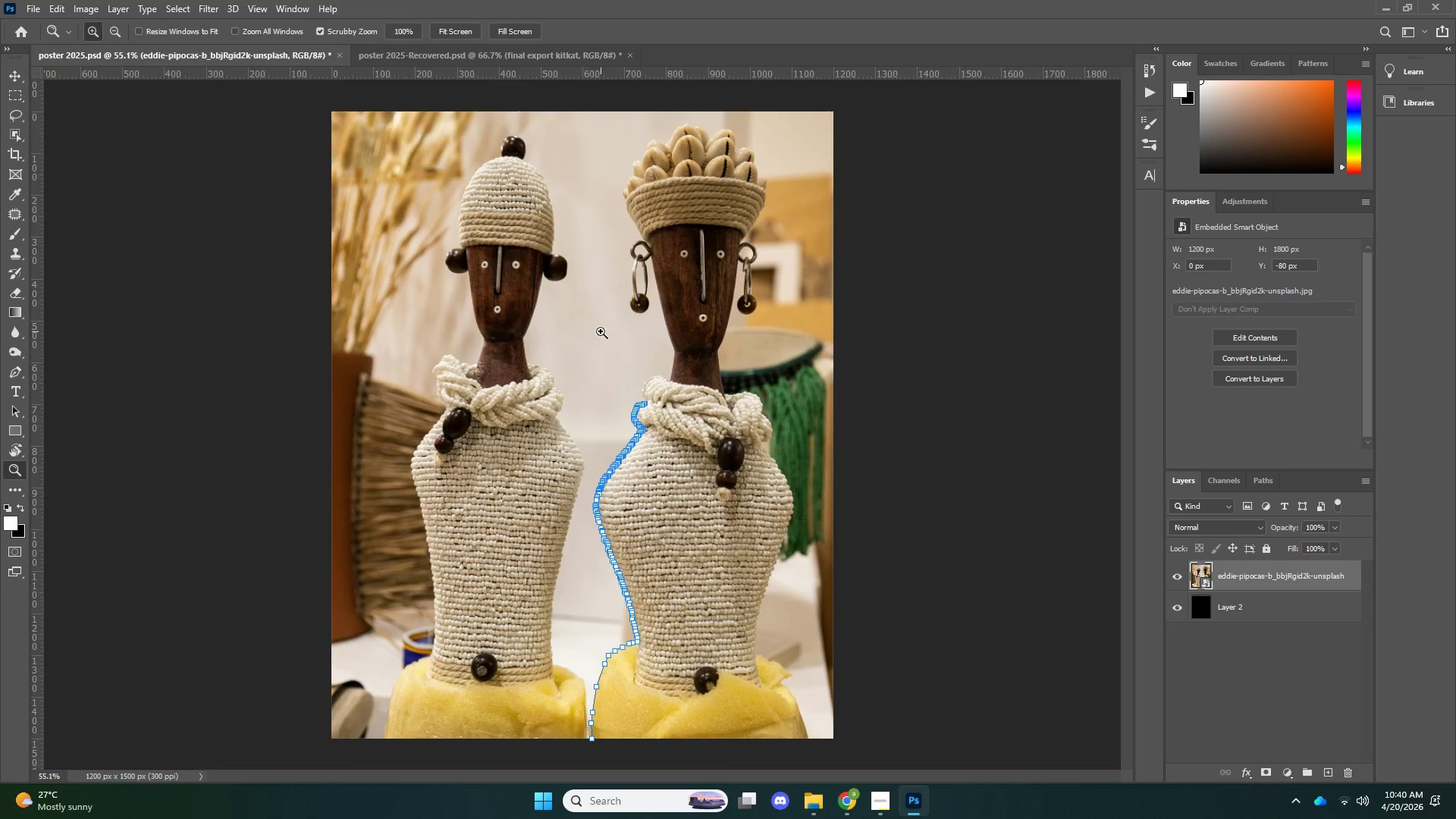 
left_click_drag(start_coordinate=[607, 337], to_coordinate=[626, 336])
 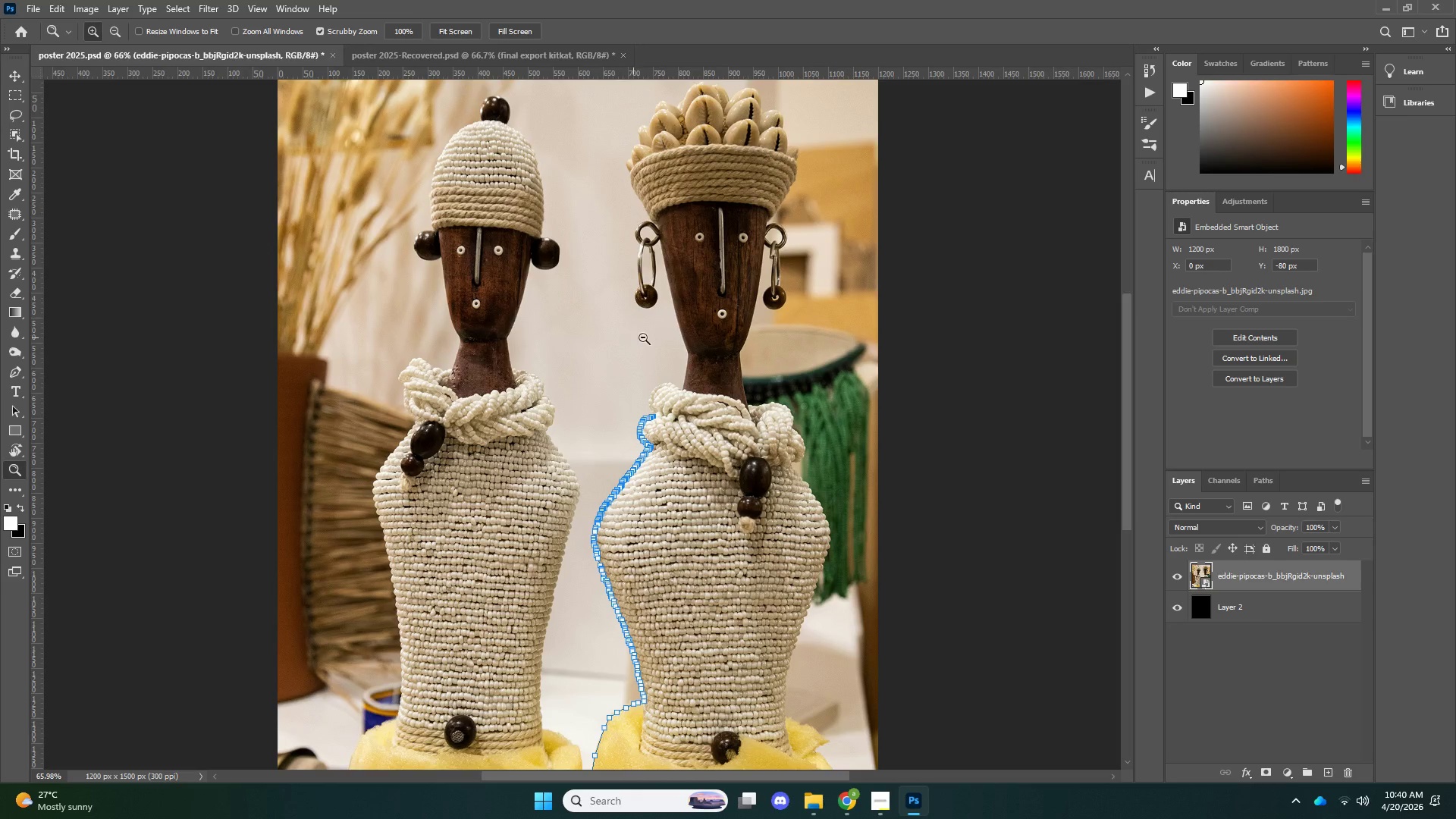 
left_click_drag(start_coordinate=[633, 337], to_coordinate=[666, 337])
 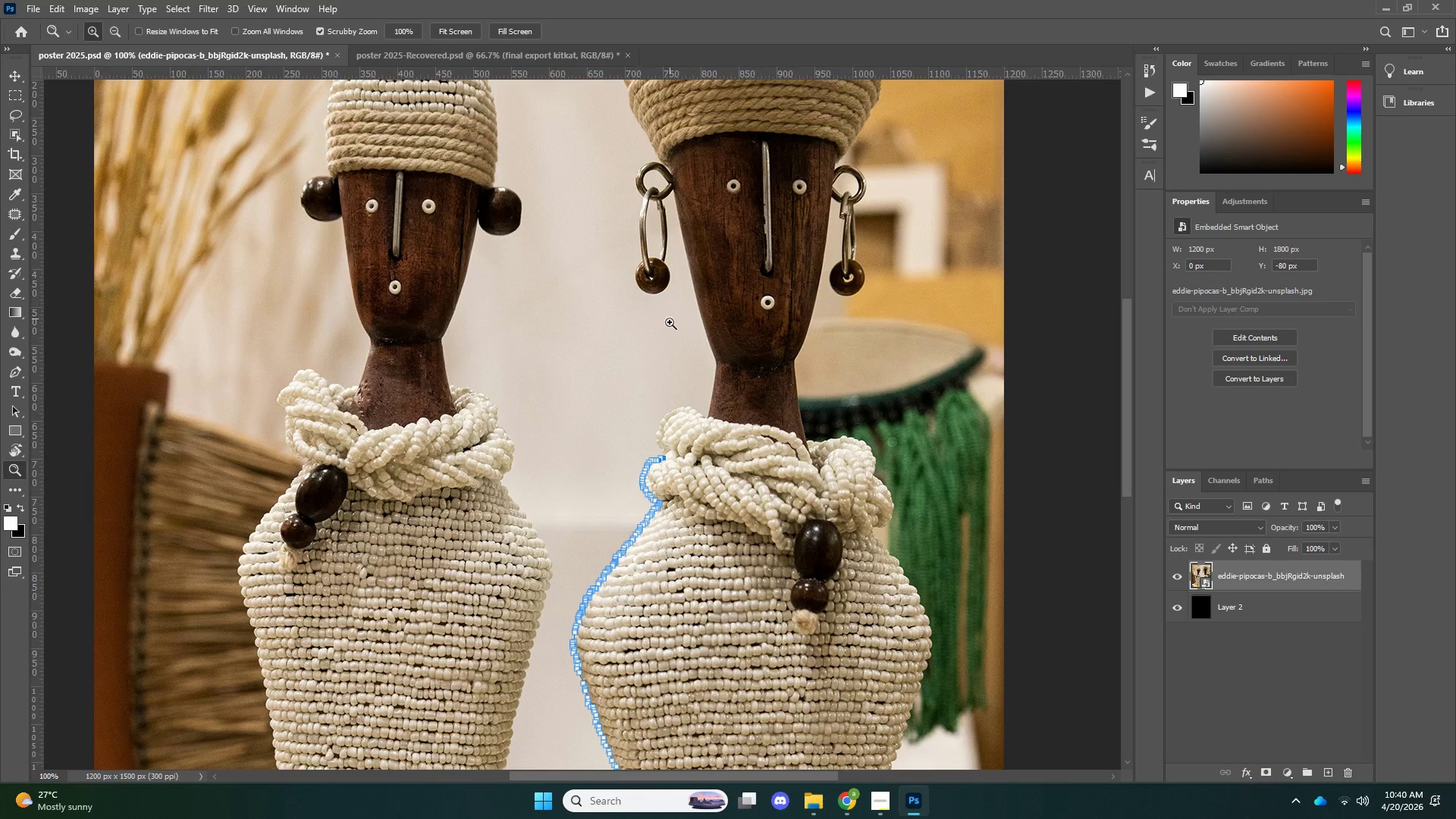 
left_click_drag(start_coordinate=[664, 400], to_coordinate=[695, 404])
 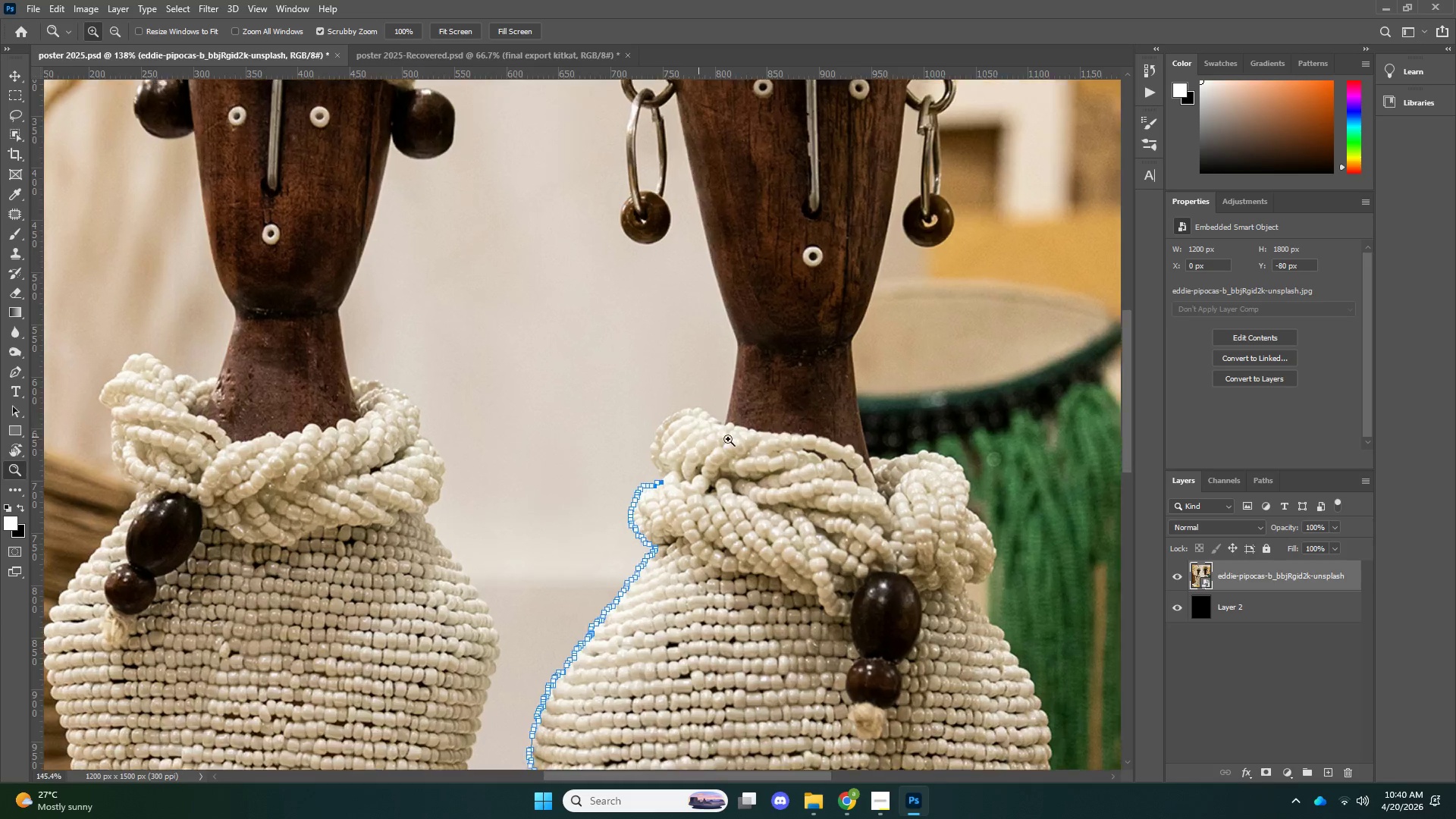 
left_click_drag(start_coordinate=[698, 437], to_coordinate=[755, 439])
 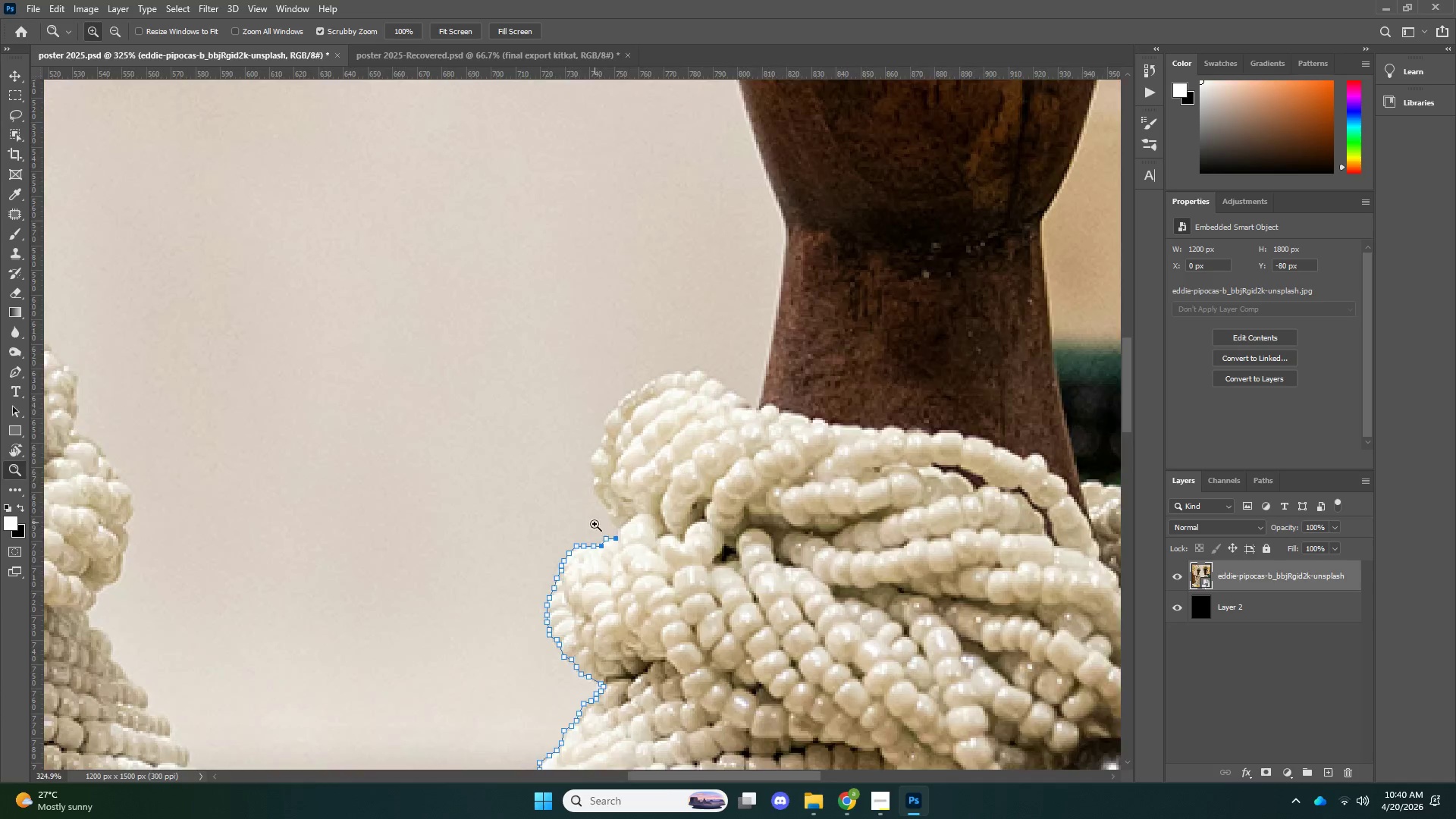 
left_click_drag(start_coordinate=[595, 525], to_coordinate=[662, 510])
 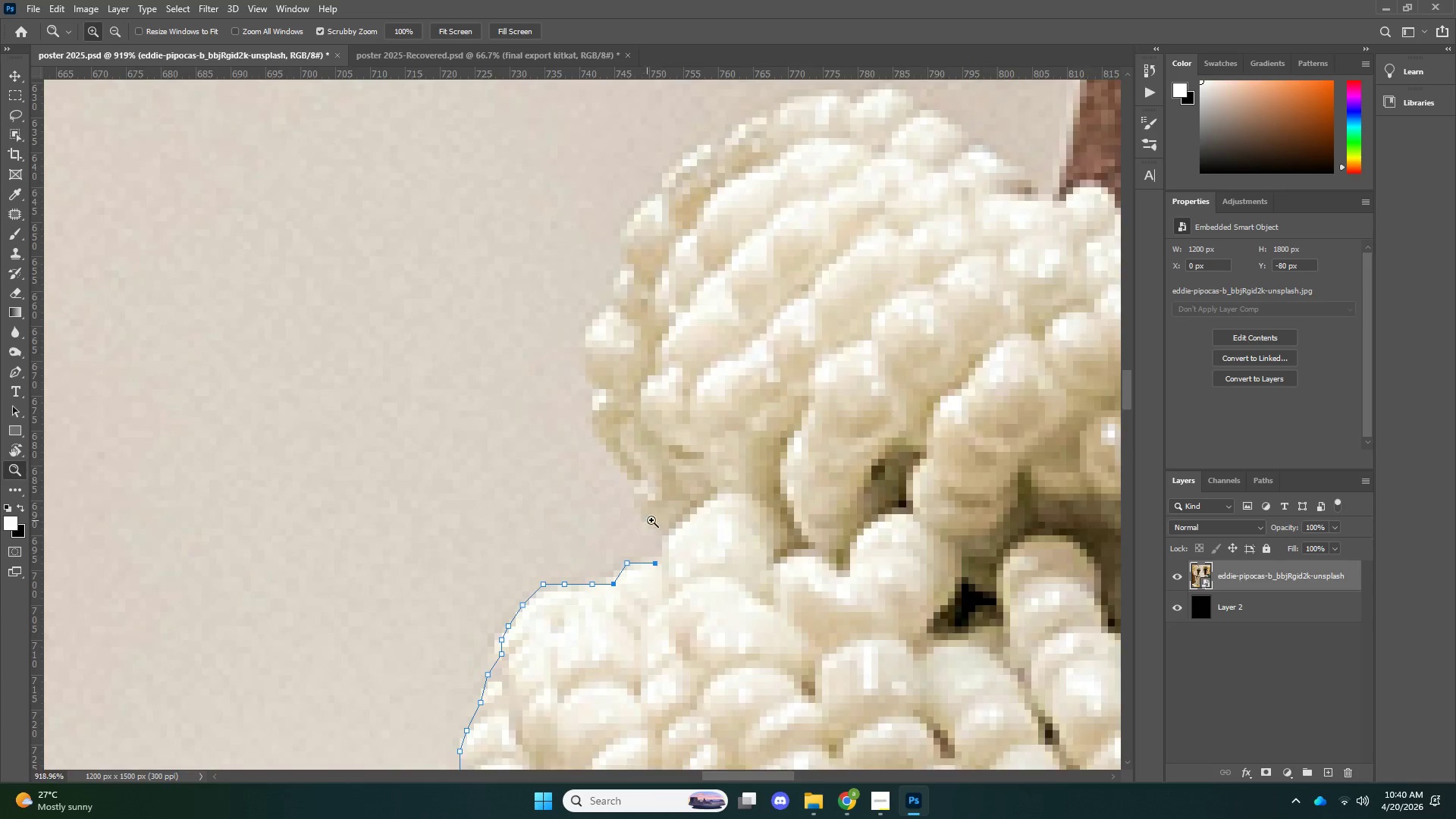 
left_click_drag(start_coordinate=[647, 520], to_coordinate=[683, 516])
 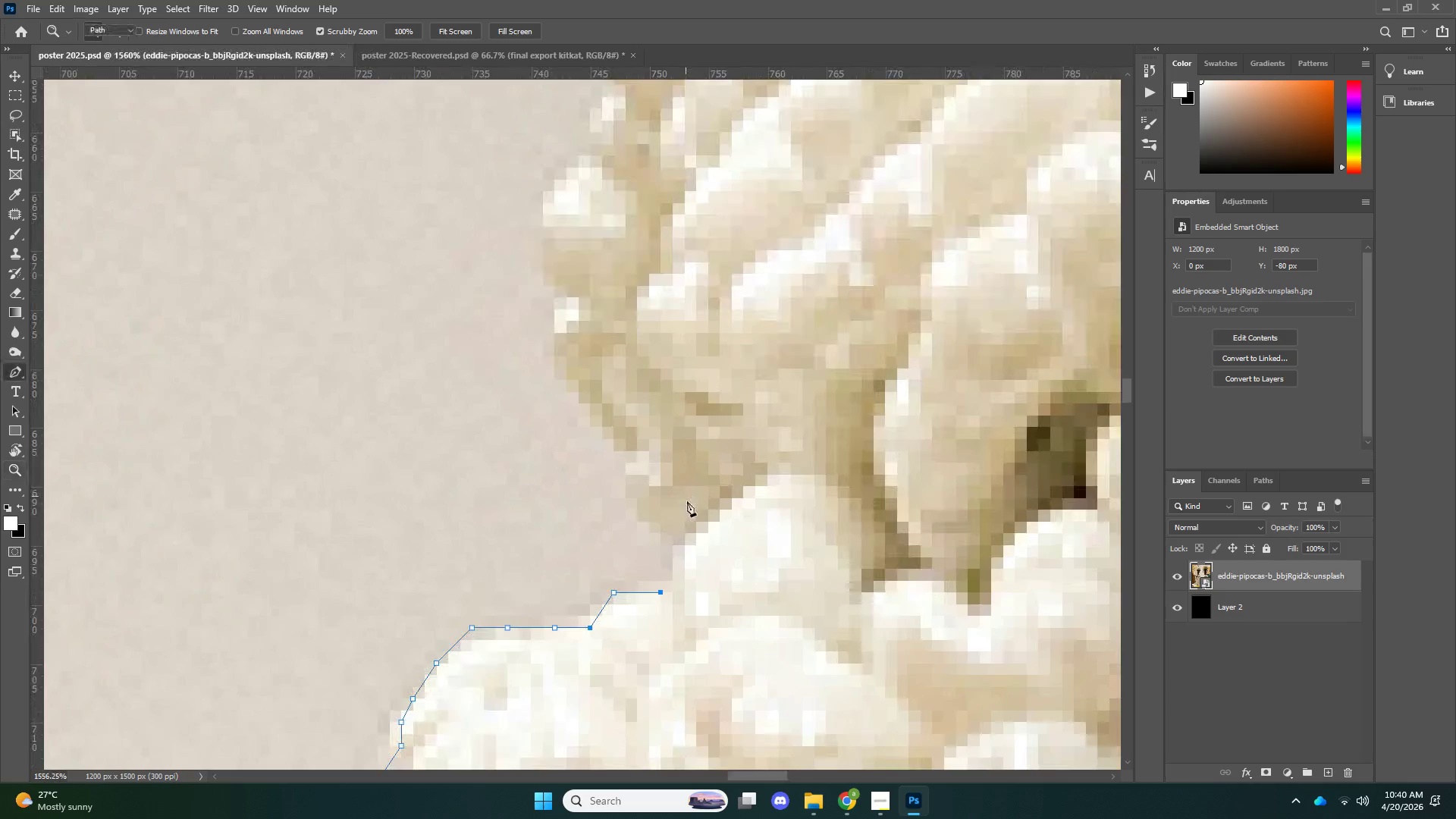 
key(P)
 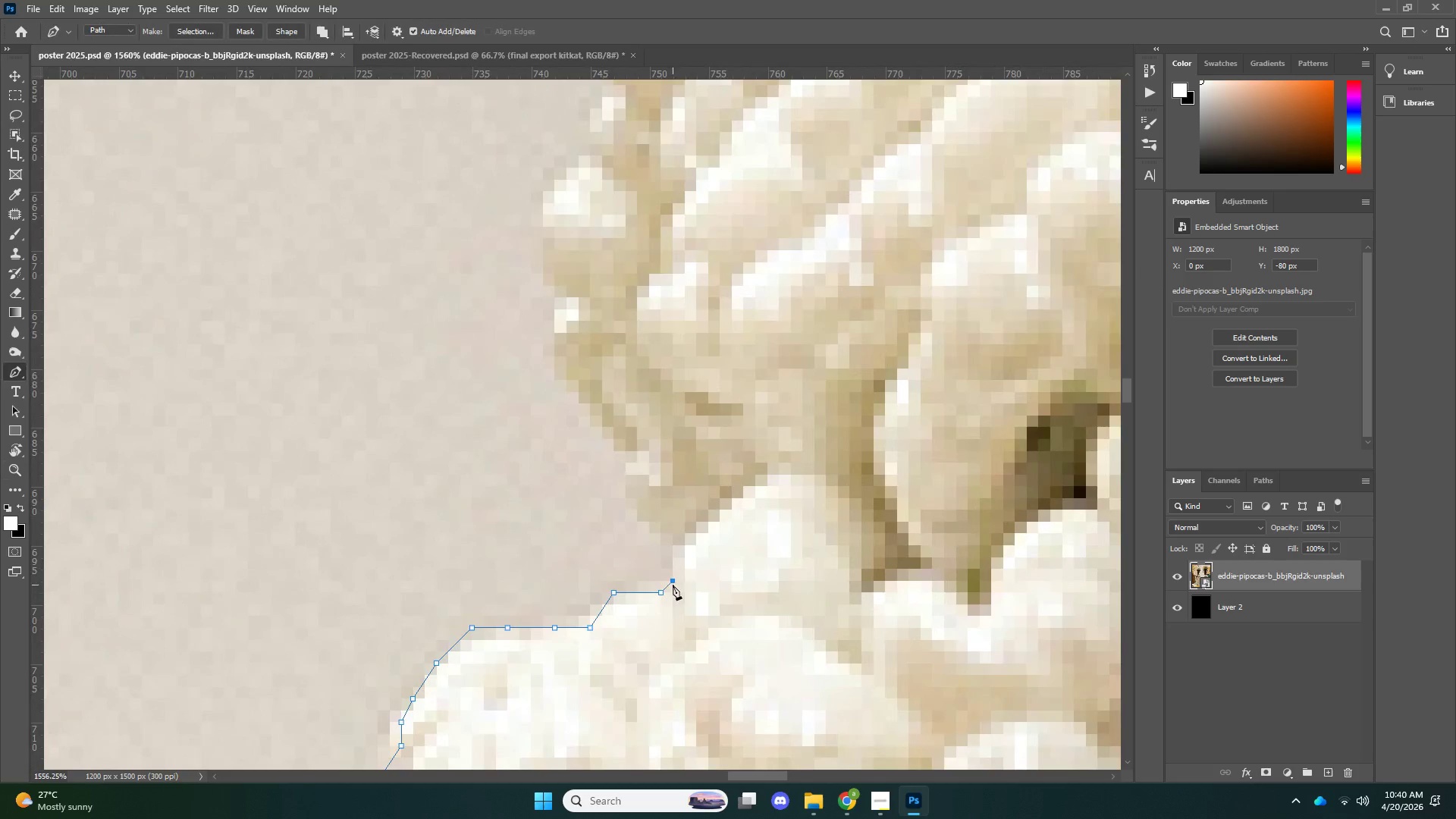 
double_click([681, 565])
 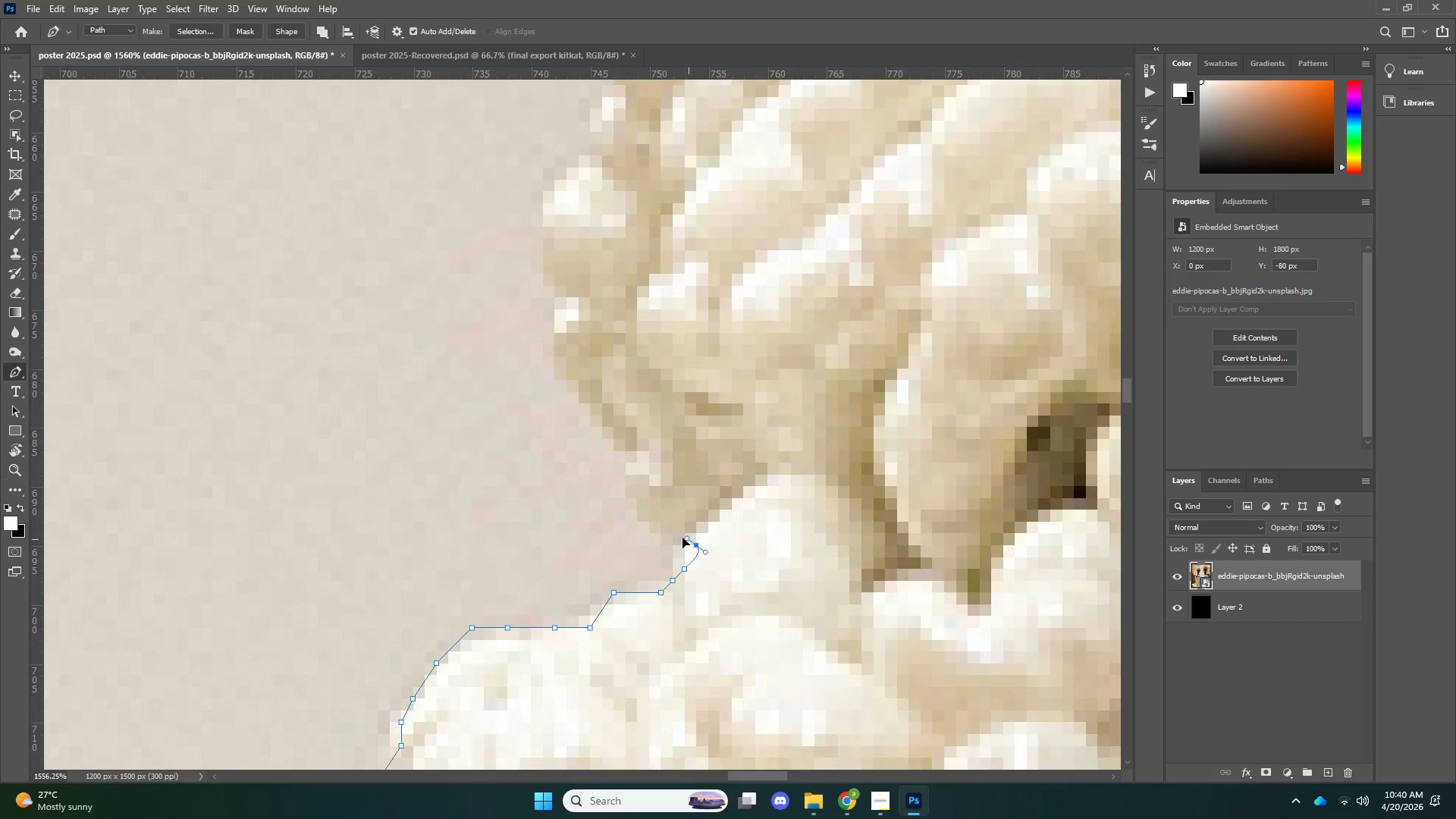 
left_click_drag(start_coordinate=[692, 541], to_coordinate=[679, 537])
 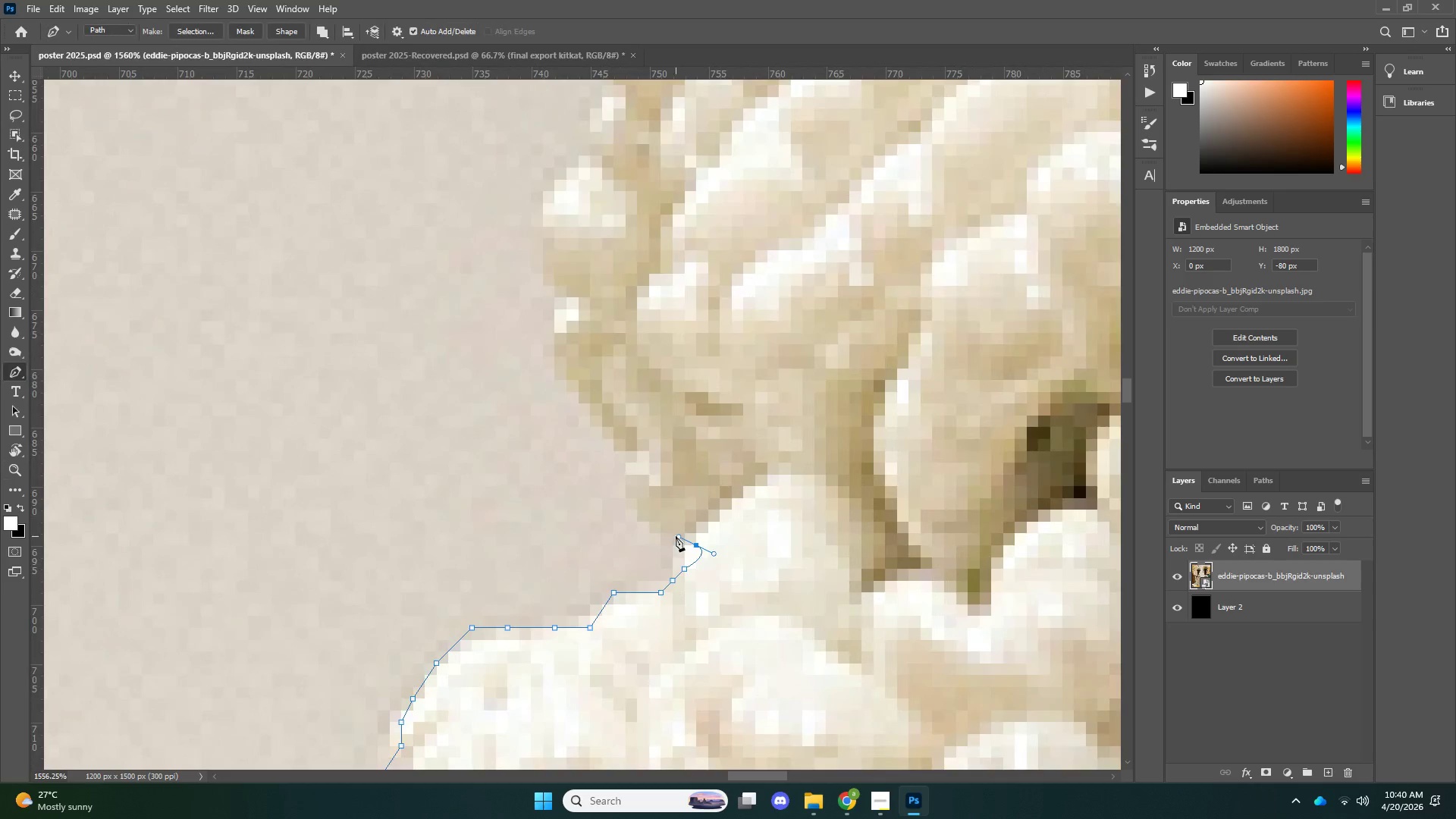 
left_click_drag(start_coordinate=[674, 535], to_coordinate=[665, 528])
 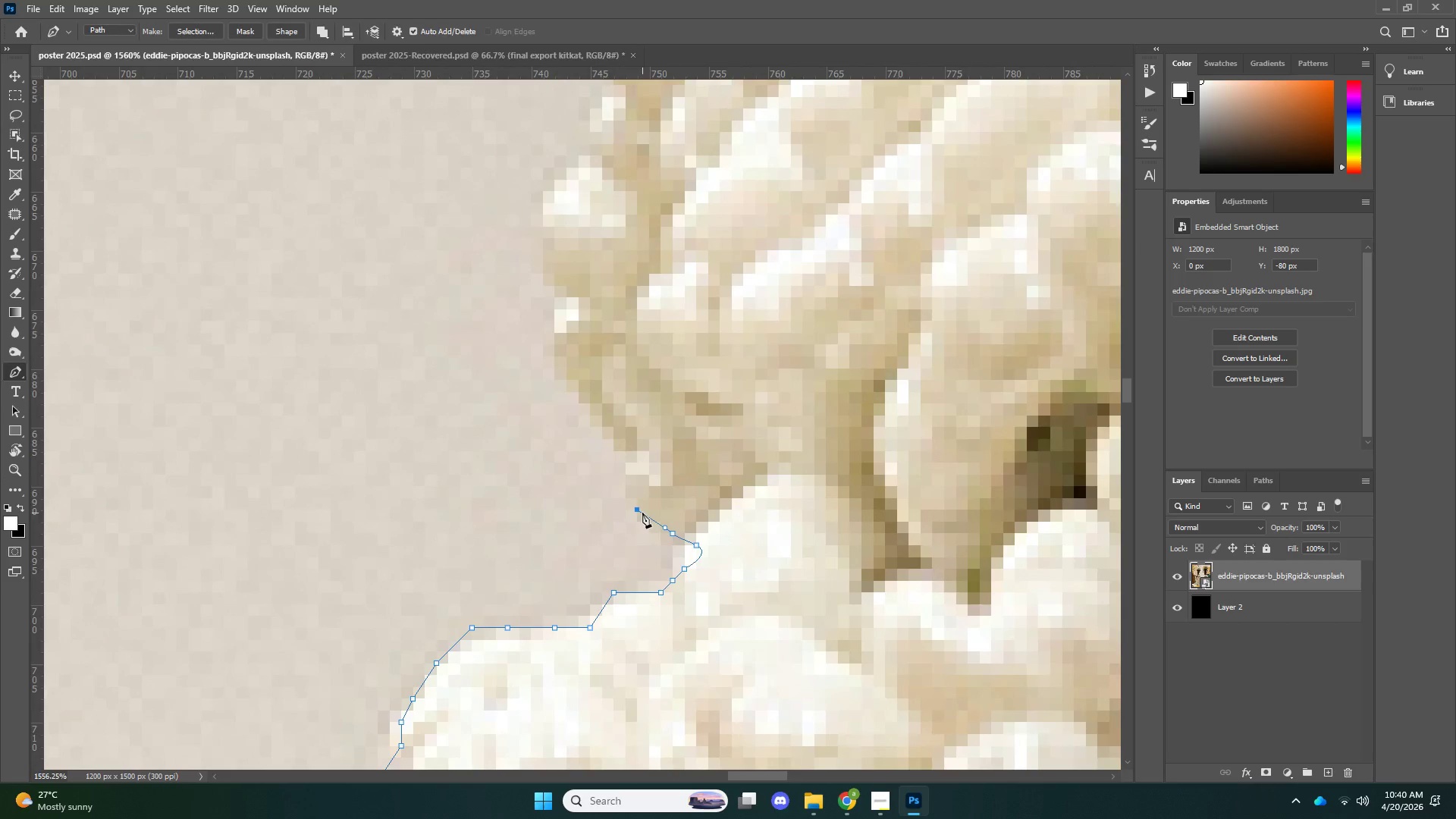 
left_click_drag(start_coordinate=[642, 513], to_coordinate=[639, 507])
 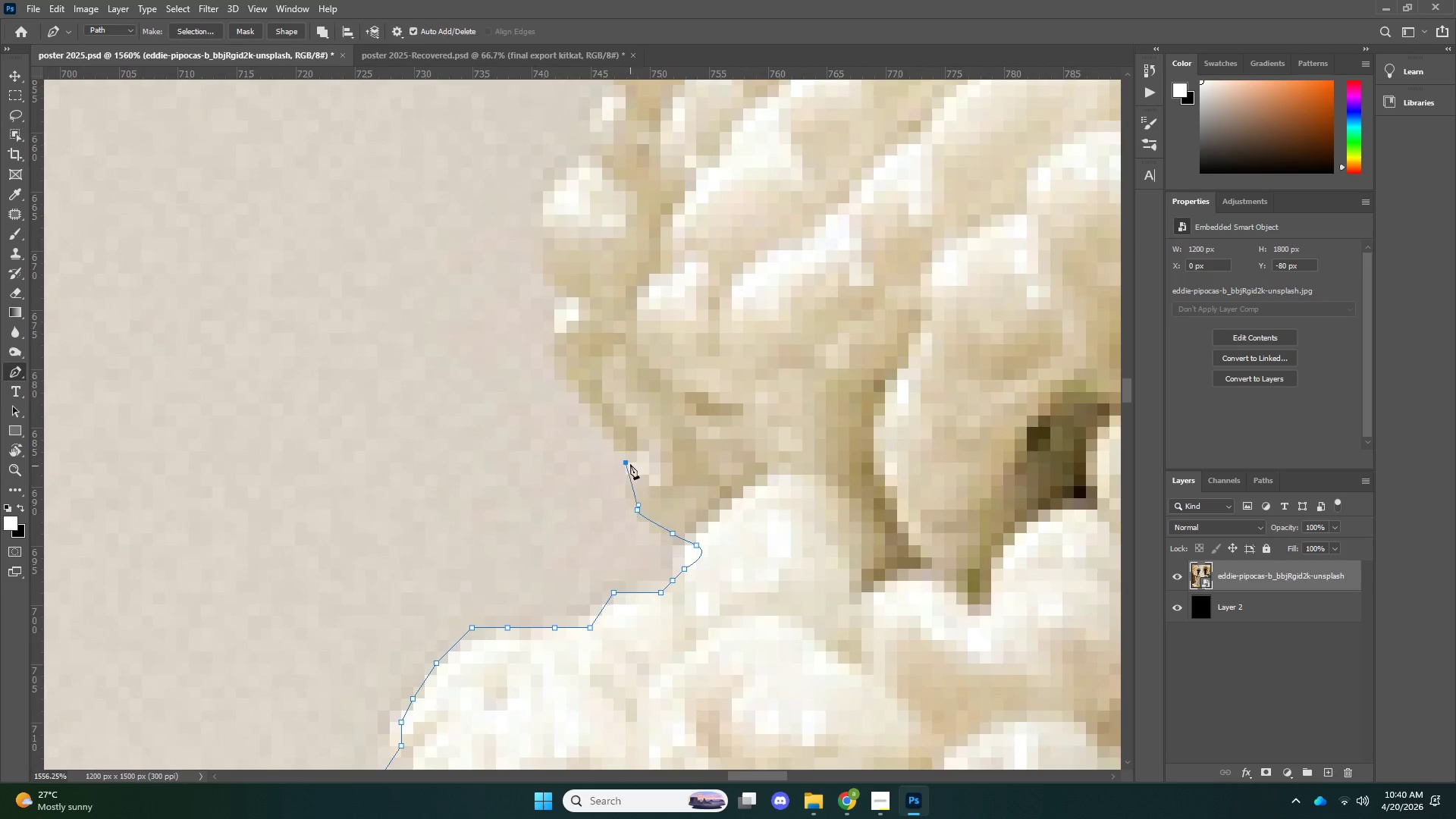 
left_click_drag(start_coordinate=[630, 466], to_coordinate=[631, 459])
 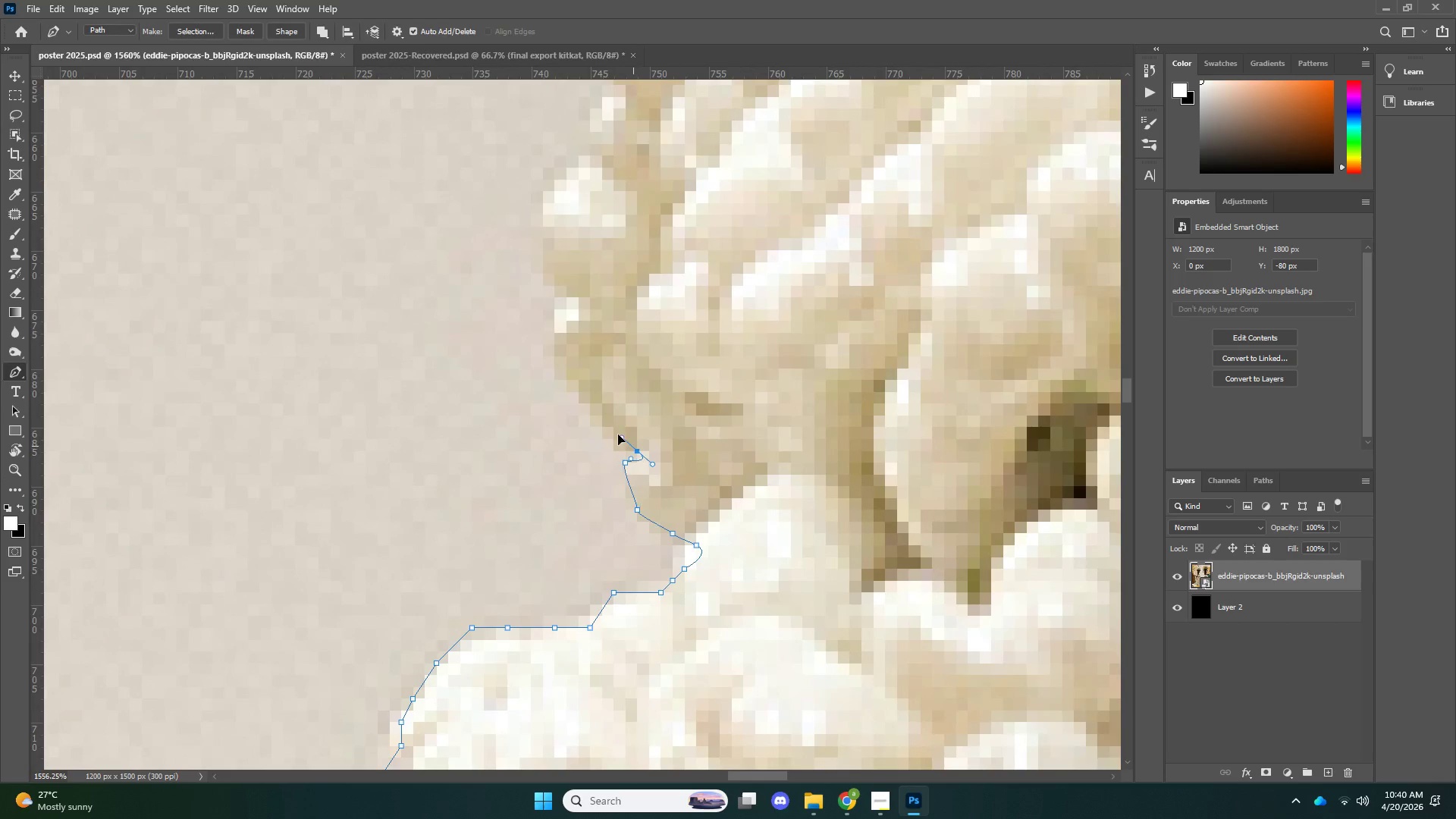 
left_click_drag(start_coordinate=[633, 446], to_coordinate=[622, 438])
 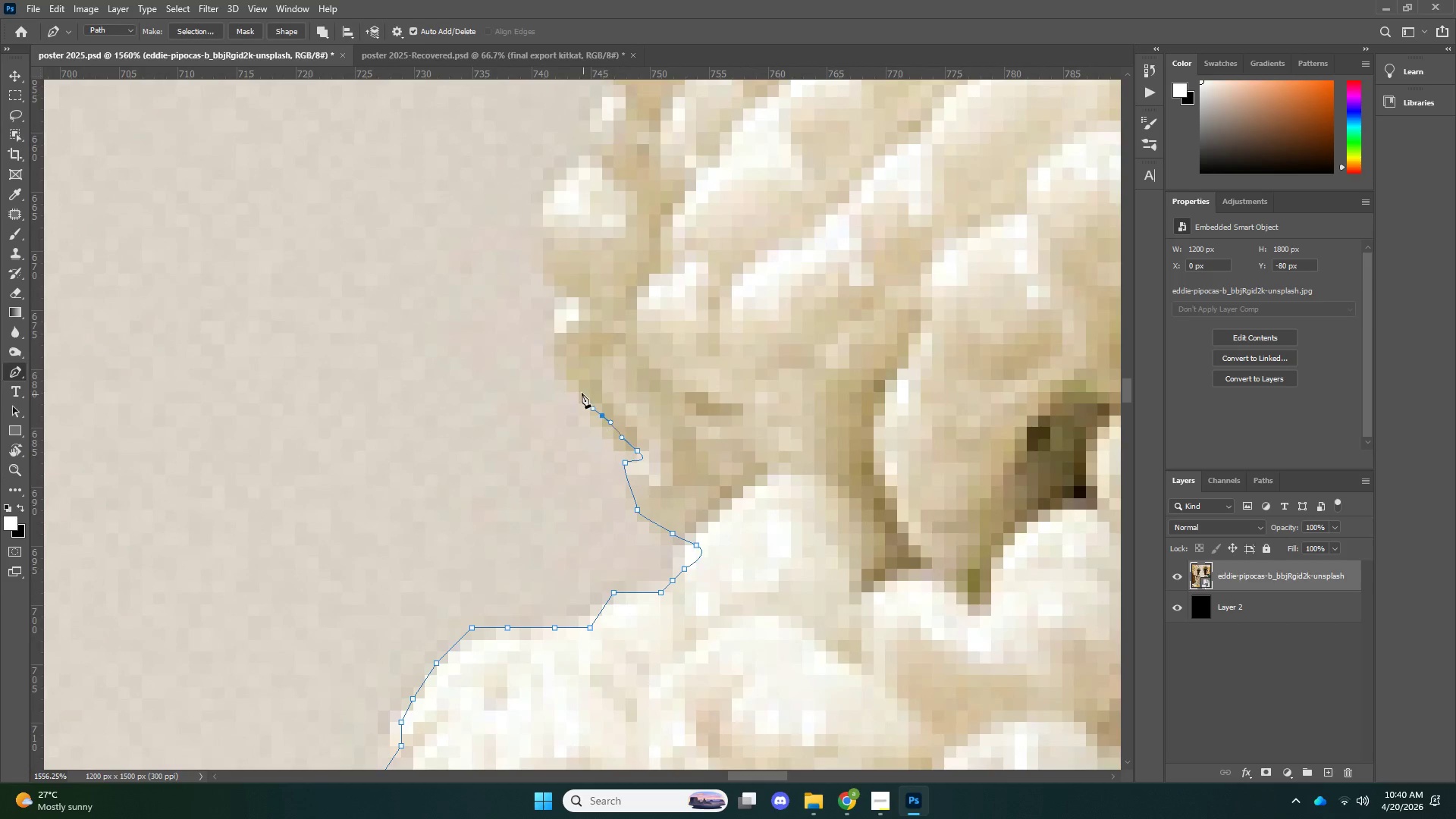 
left_click_drag(start_coordinate=[598, 418], to_coordinate=[593, 409])
 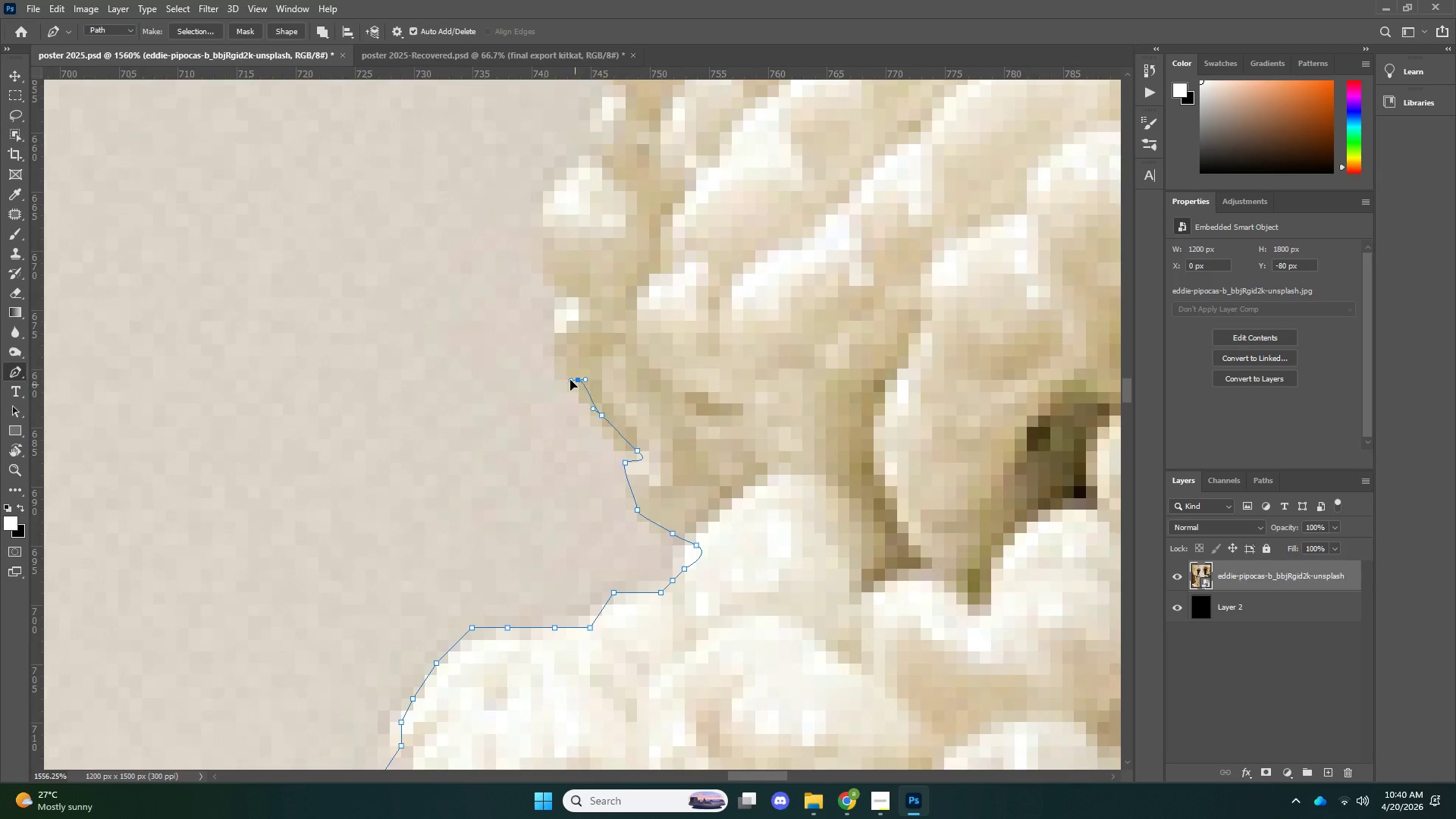 
left_click_drag(start_coordinate=[575, 384], to_coordinate=[567, 375])
 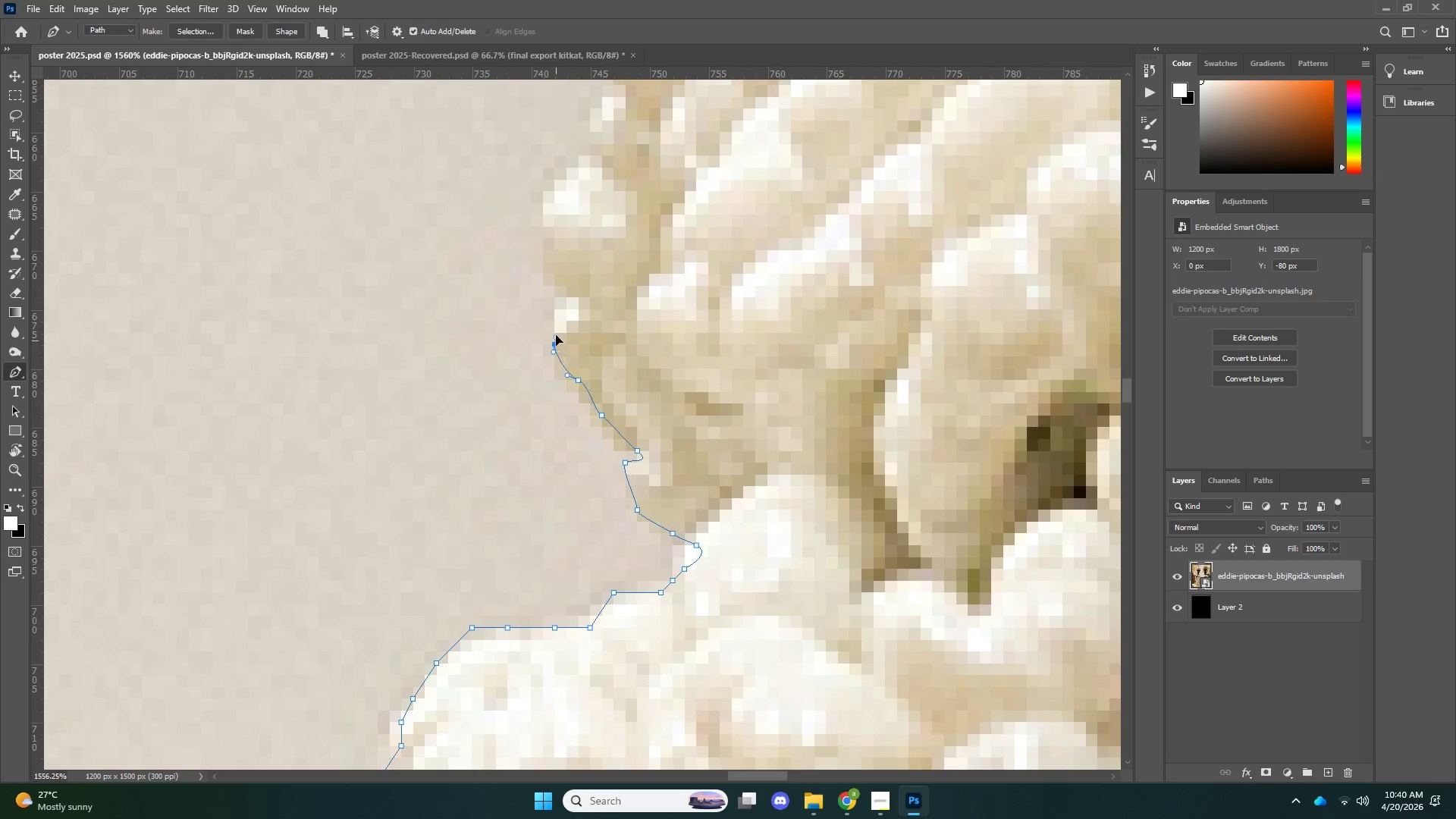 
left_click_drag(start_coordinate=[556, 340], to_coordinate=[554, 328])
 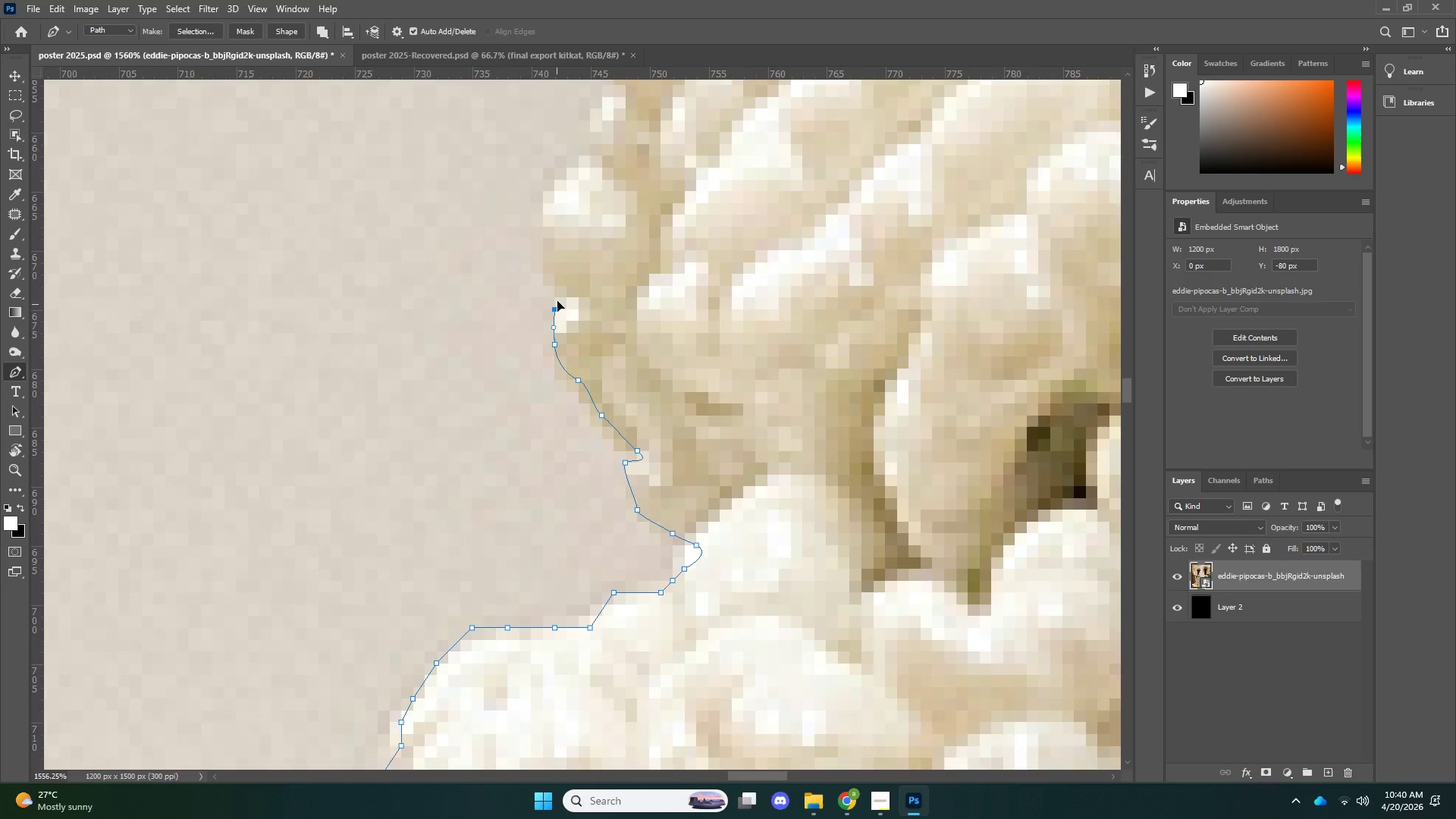 
left_click_drag(start_coordinate=[557, 304], to_coordinate=[560, 297])
 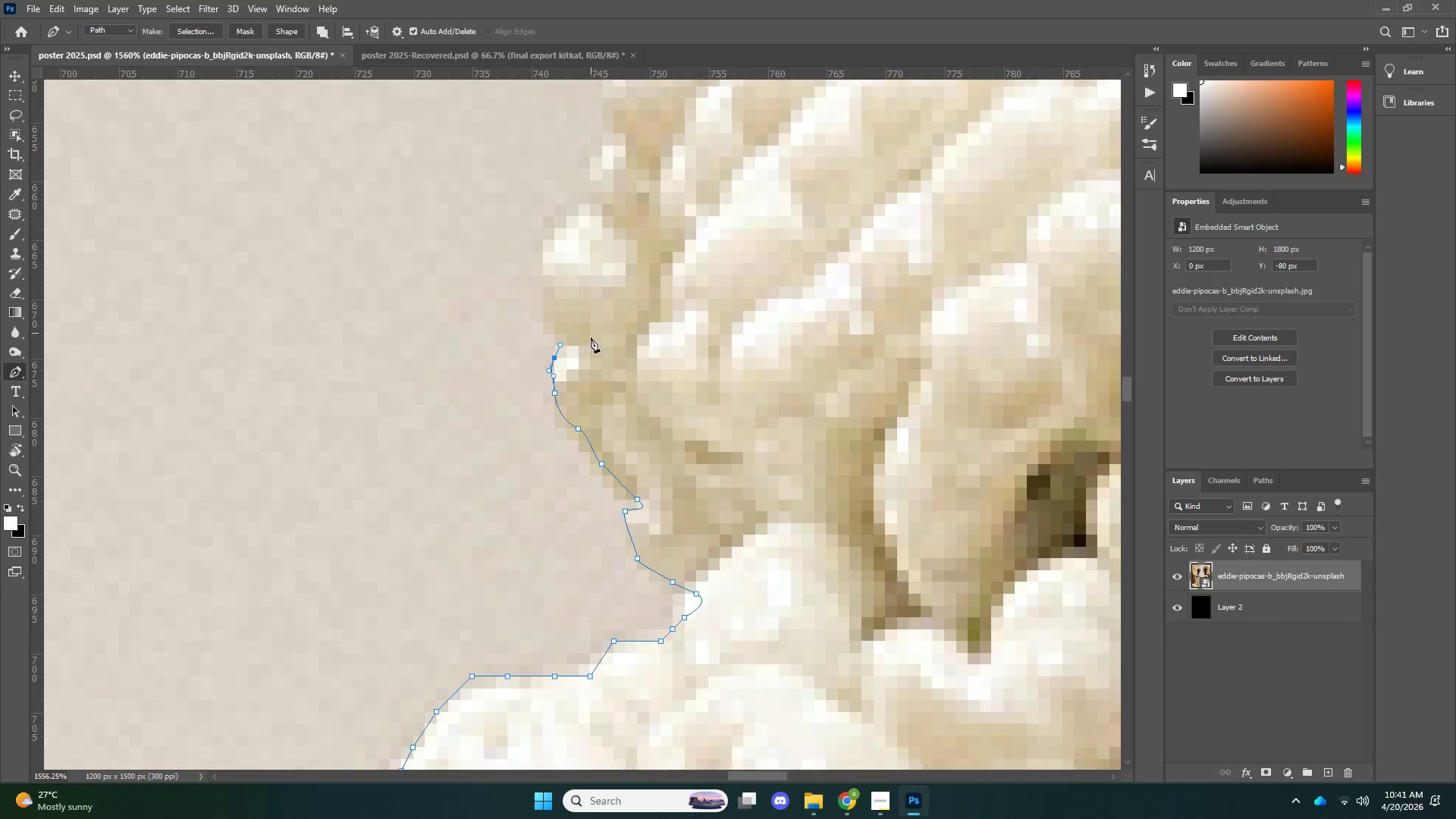 
scroll: coordinate [572, 556], scroll_direction: up, amount: 21.0
 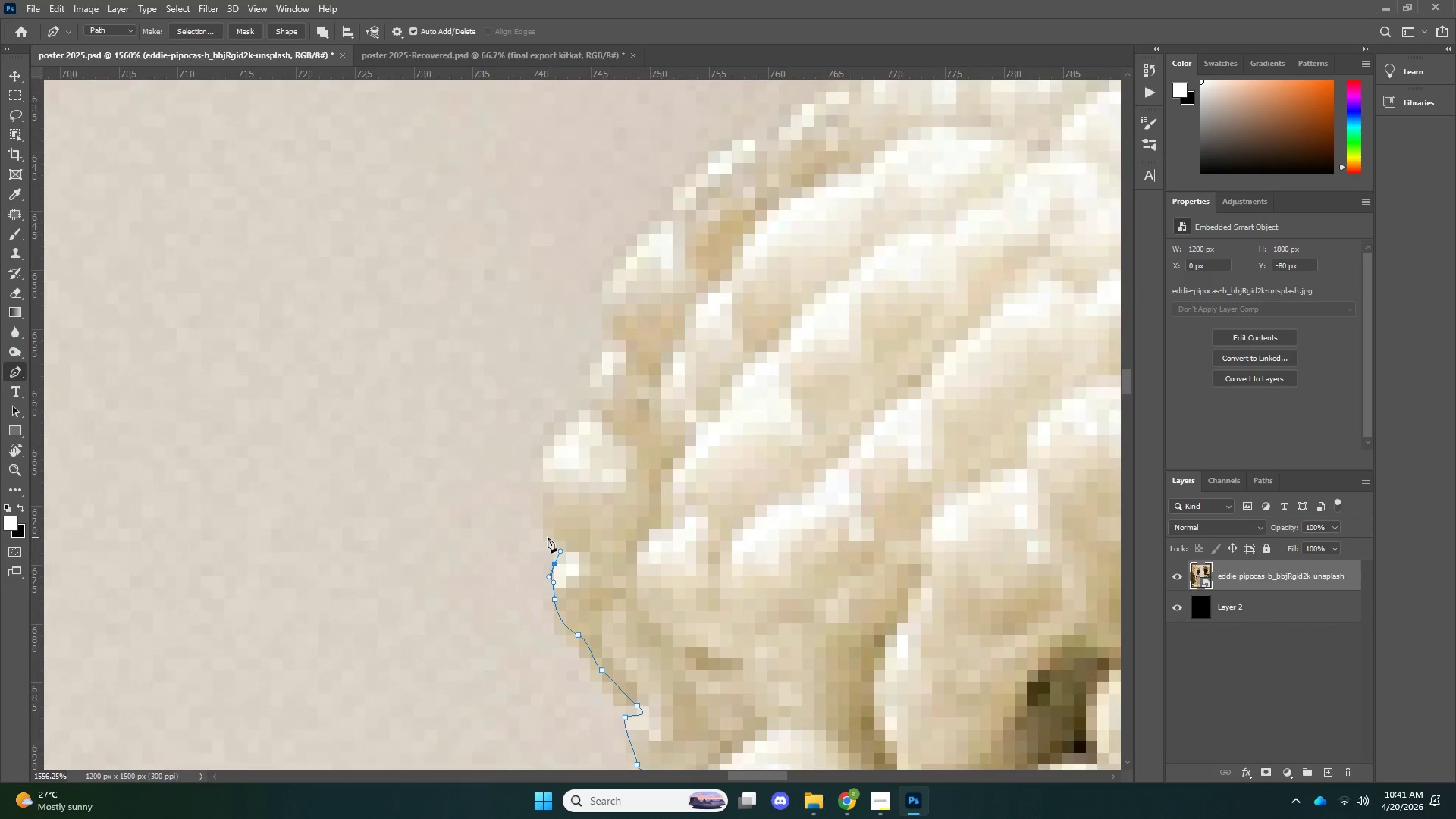 
left_click_drag(start_coordinate=[548, 537], to_coordinate=[546, 533])
 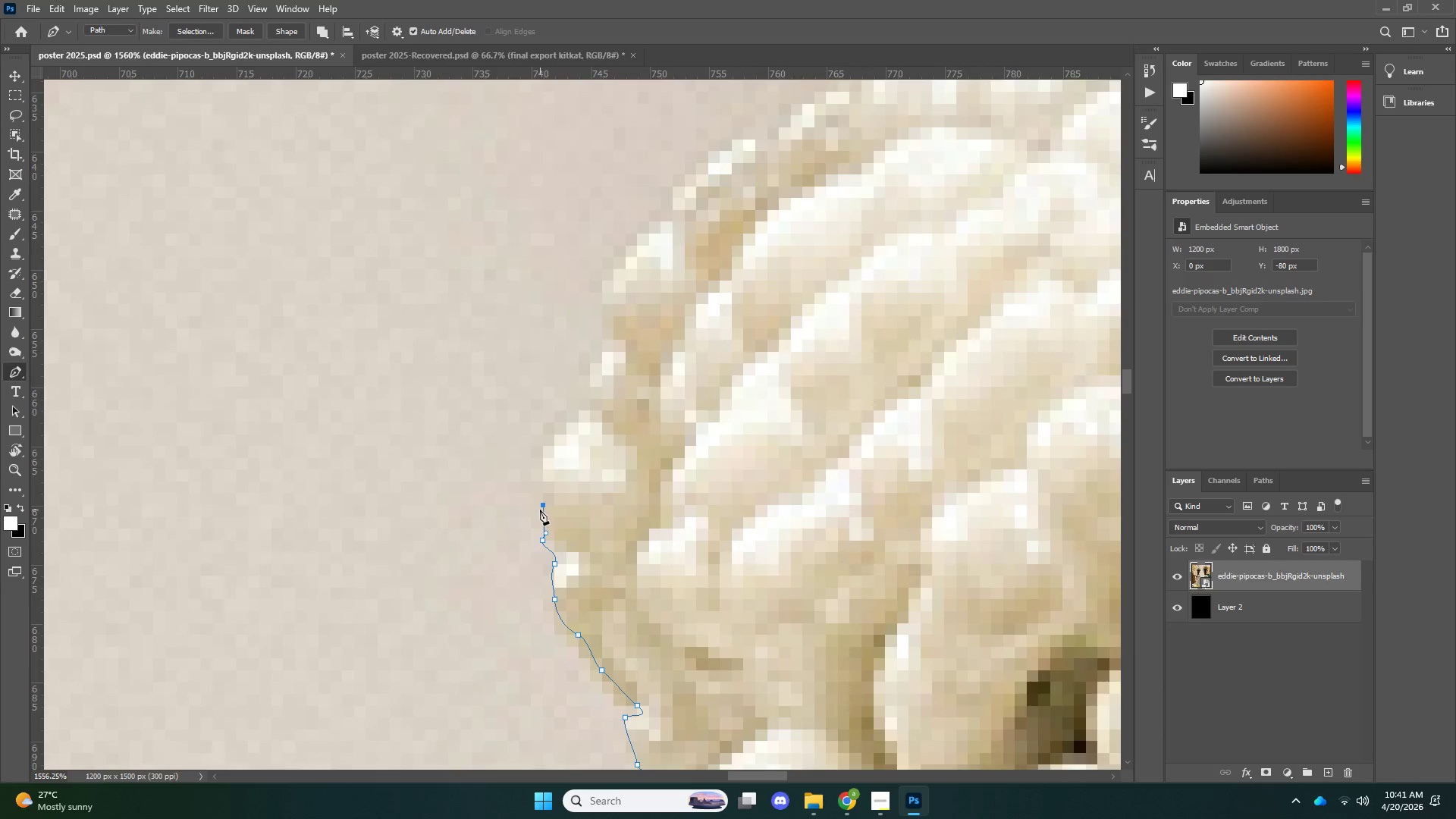 
left_click_drag(start_coordinate=[540, 510], to_coordinate=[538, 499])
 